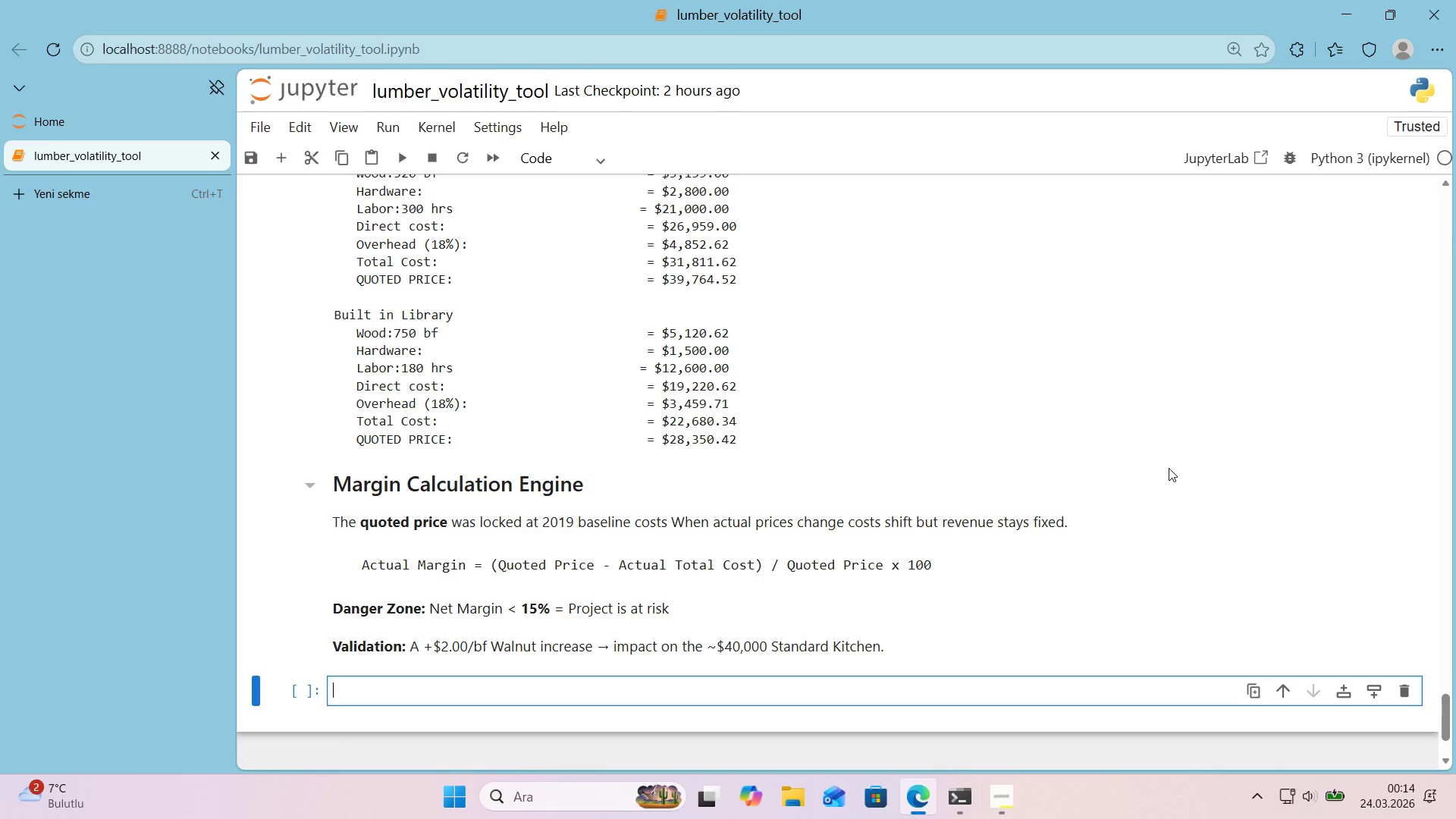 
wait(13.7)
 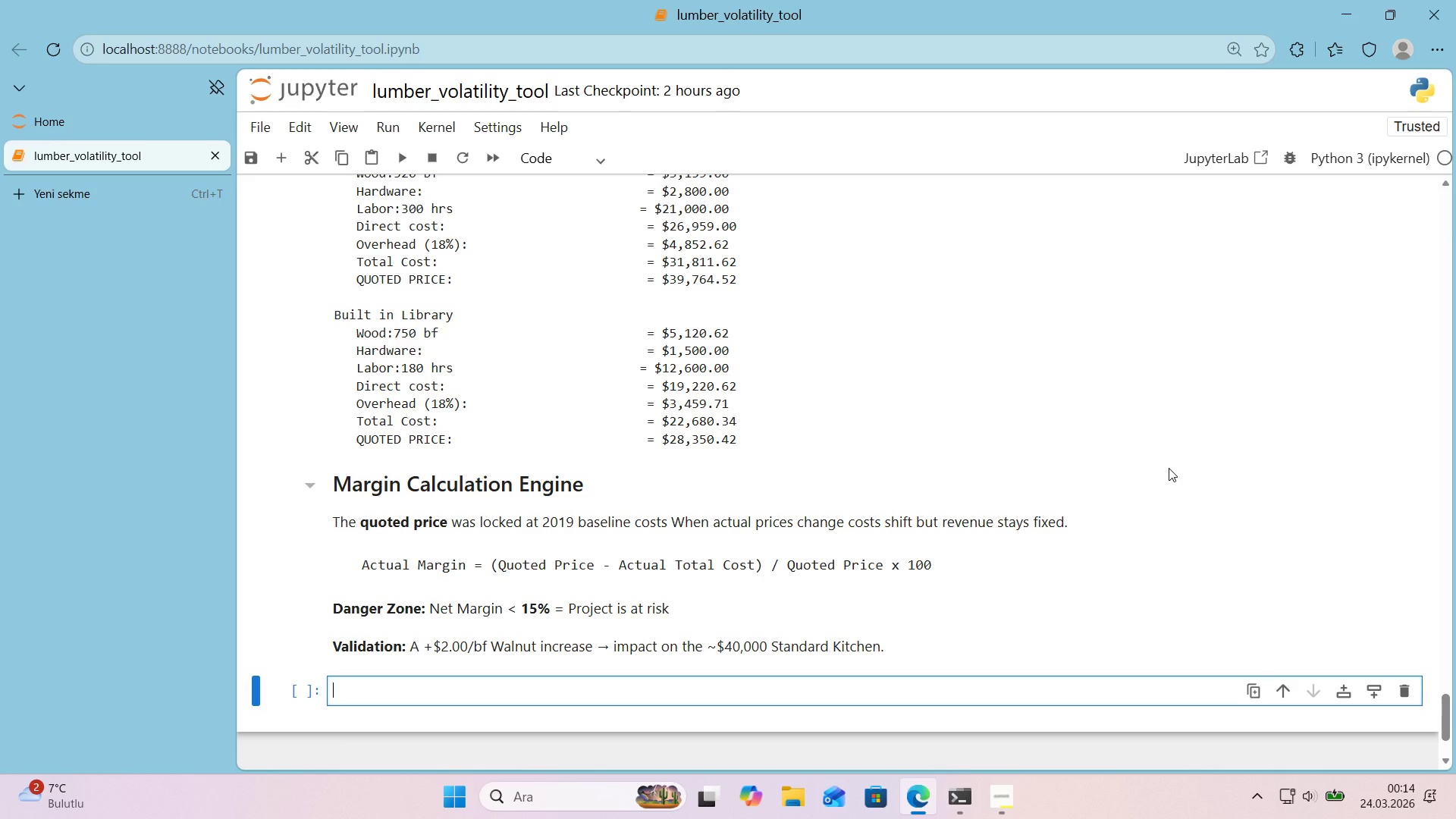 
type(def calcuat)
key(Backspace)
key(Backspace)
type(late )
key(Backspace)
type(_por)
key(Backspace)
key(Backspace)
type(rohect_)
key(Backspace)
key(Backspace)
key(Backspace)
key(Backspace)
key(Backspace)
type(ject_marg'n*()
 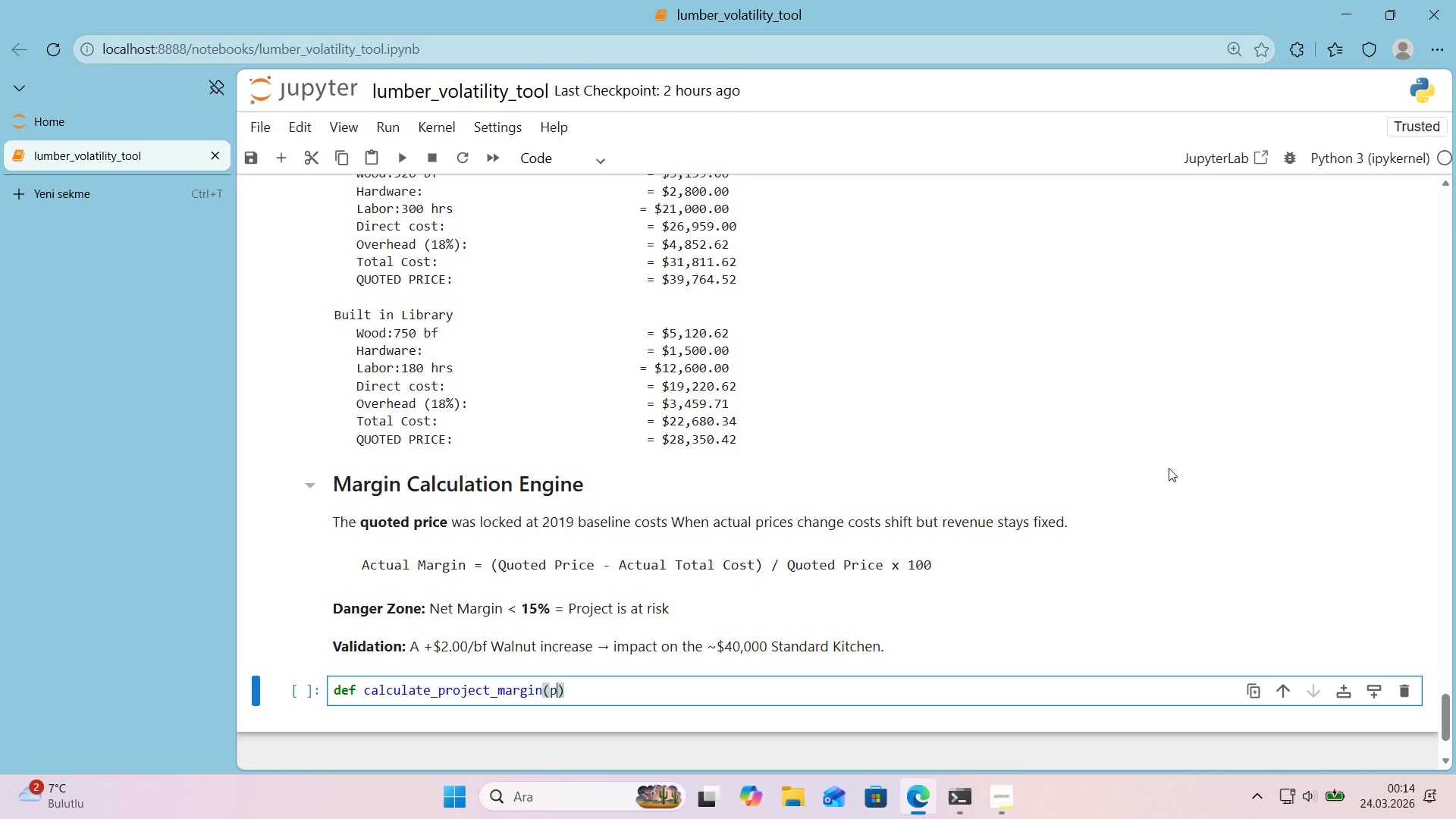 
 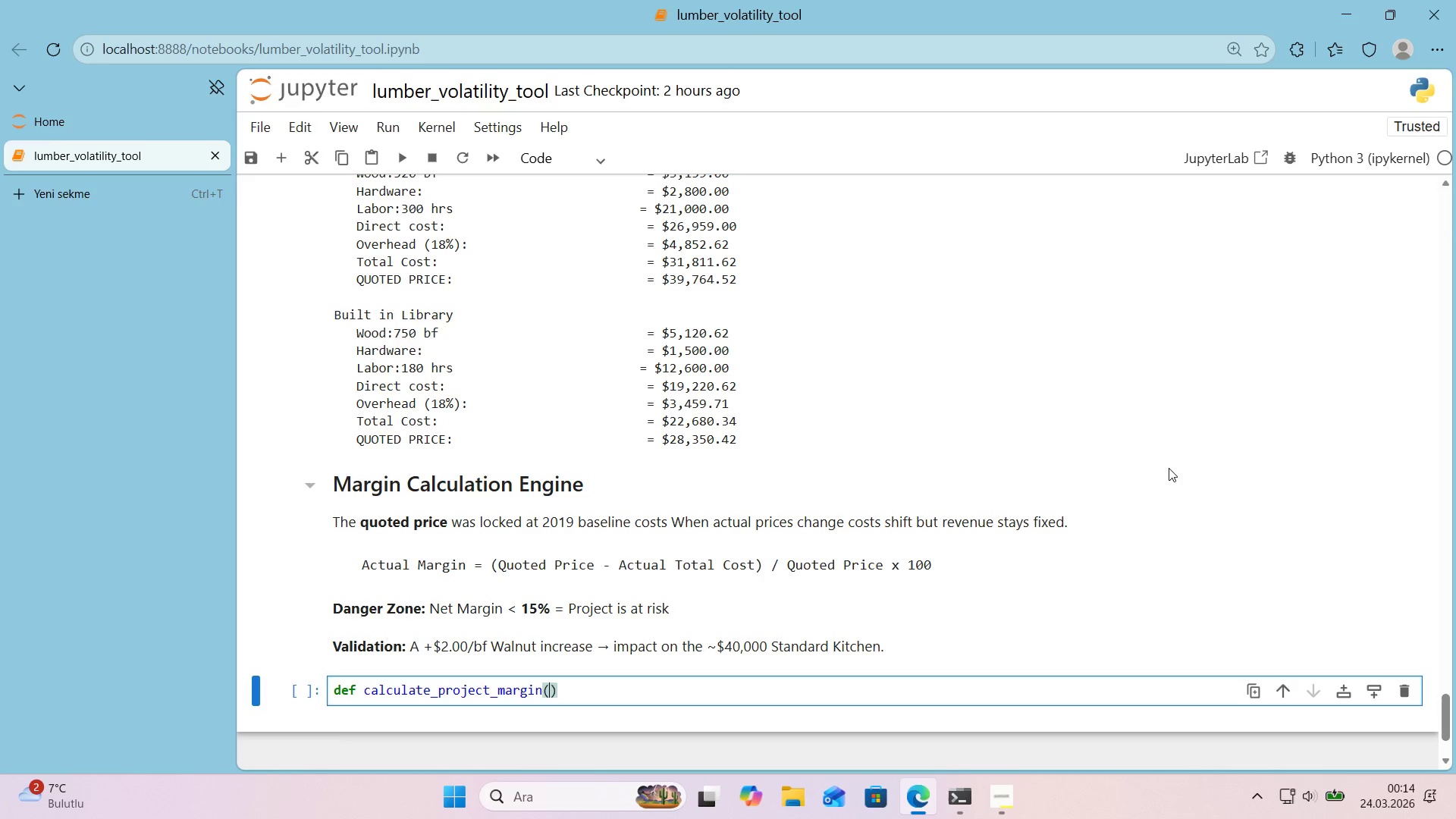 
key(ArrowLeft)
 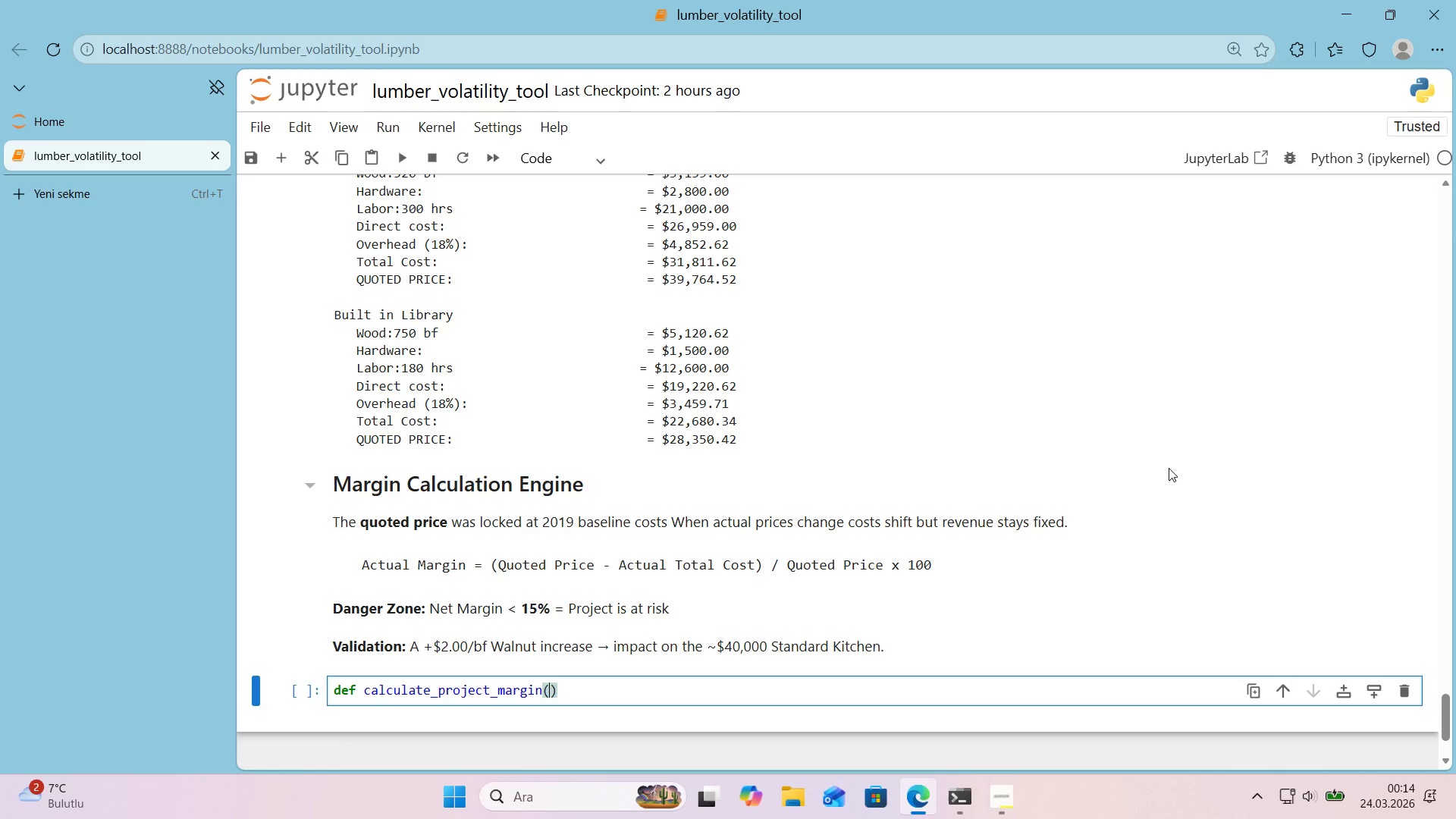 
type(prof'le_name, wood_pr'ces, hardware_markup)1.0)
 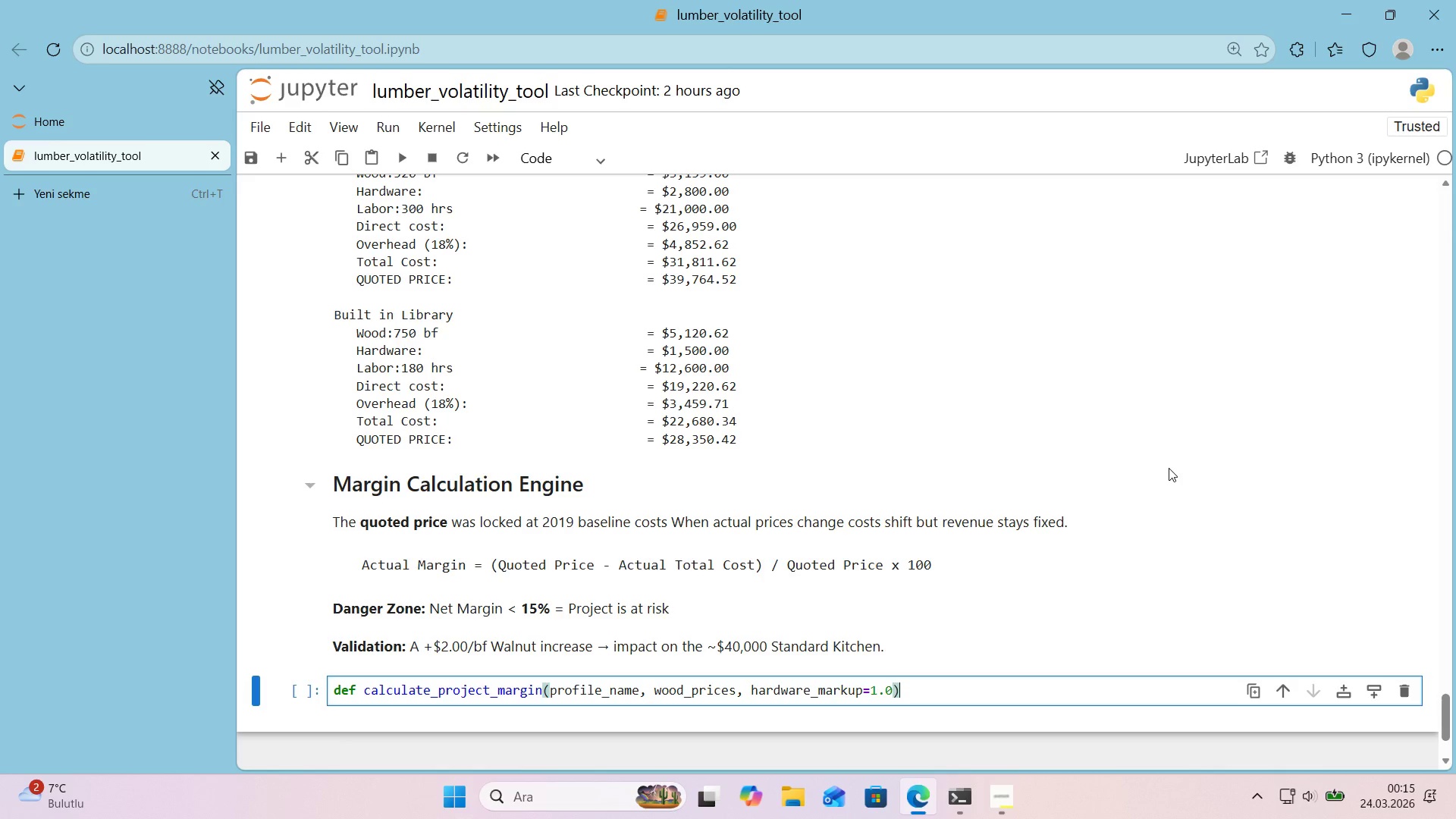 
 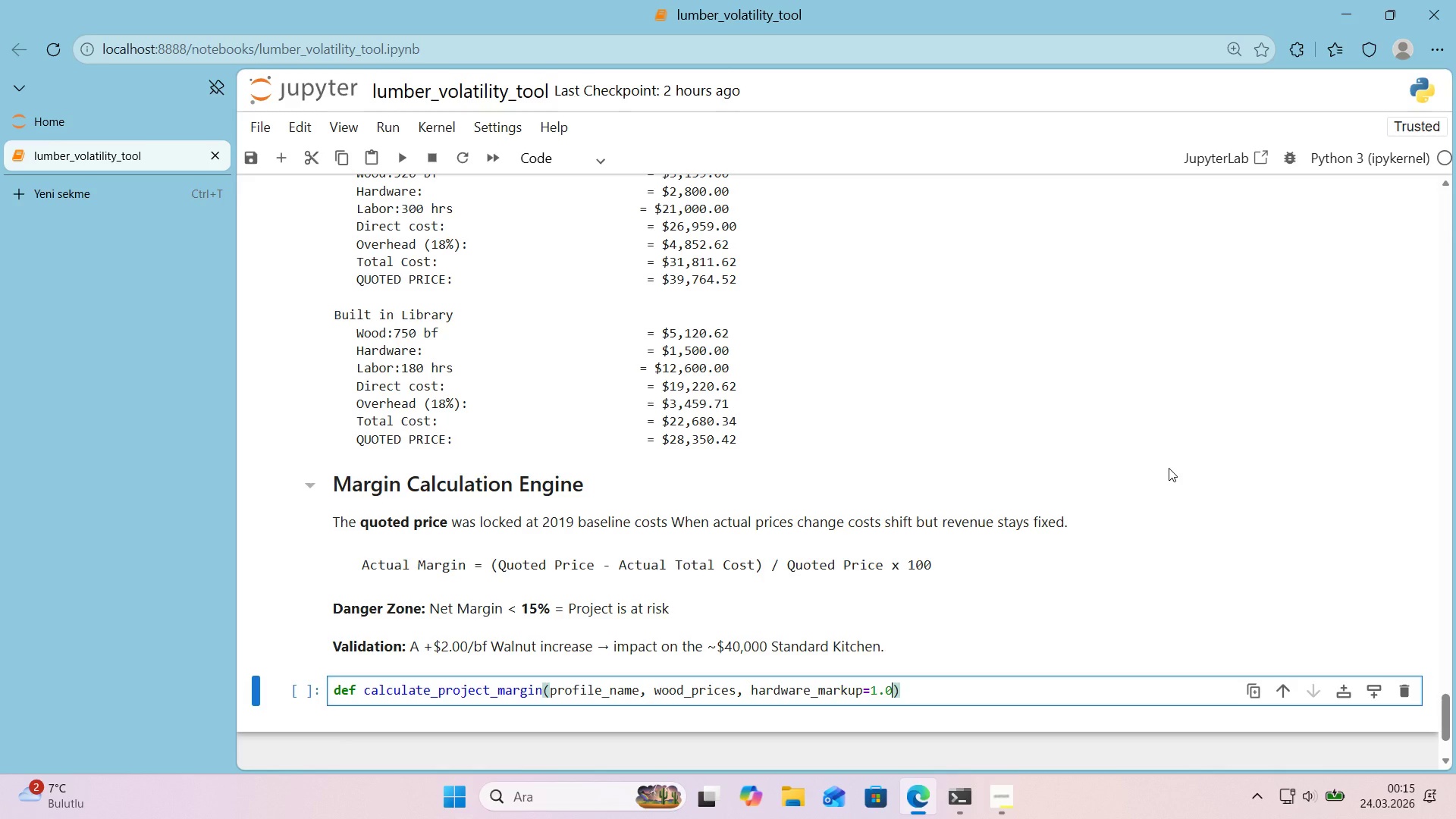 
key(ArrowRight)
 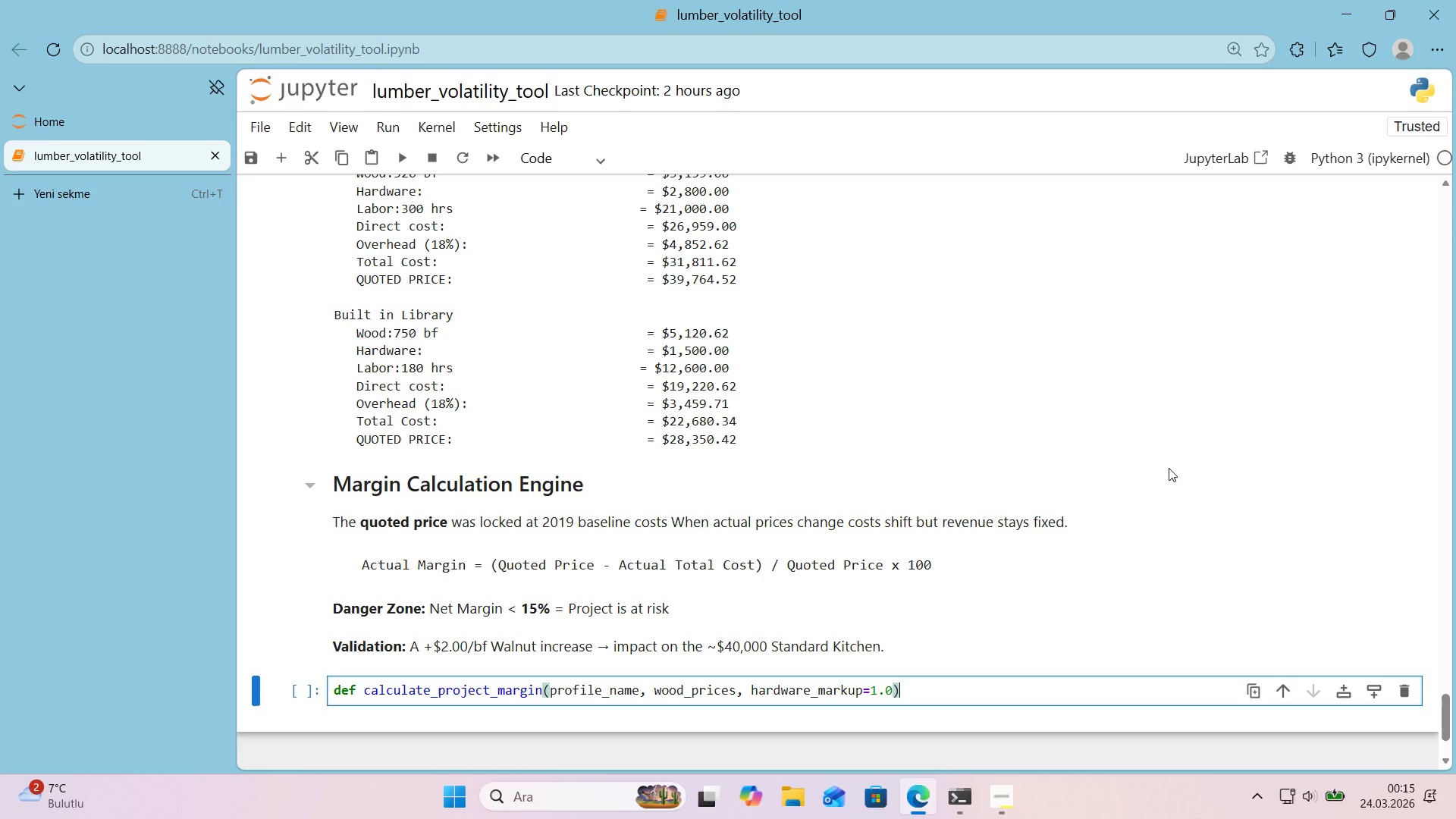 
key(Enter)
 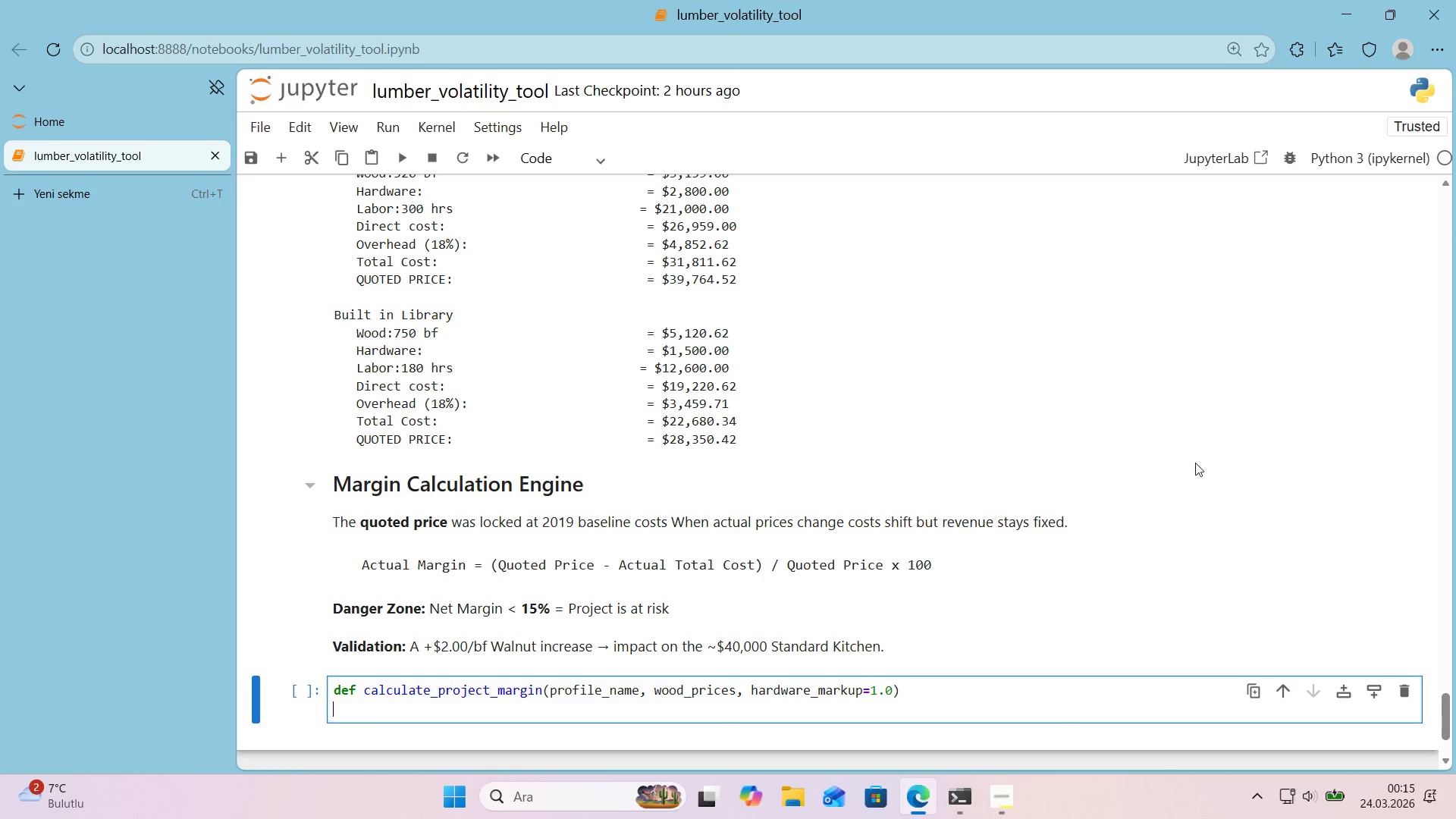 
left_click([967, 689])
 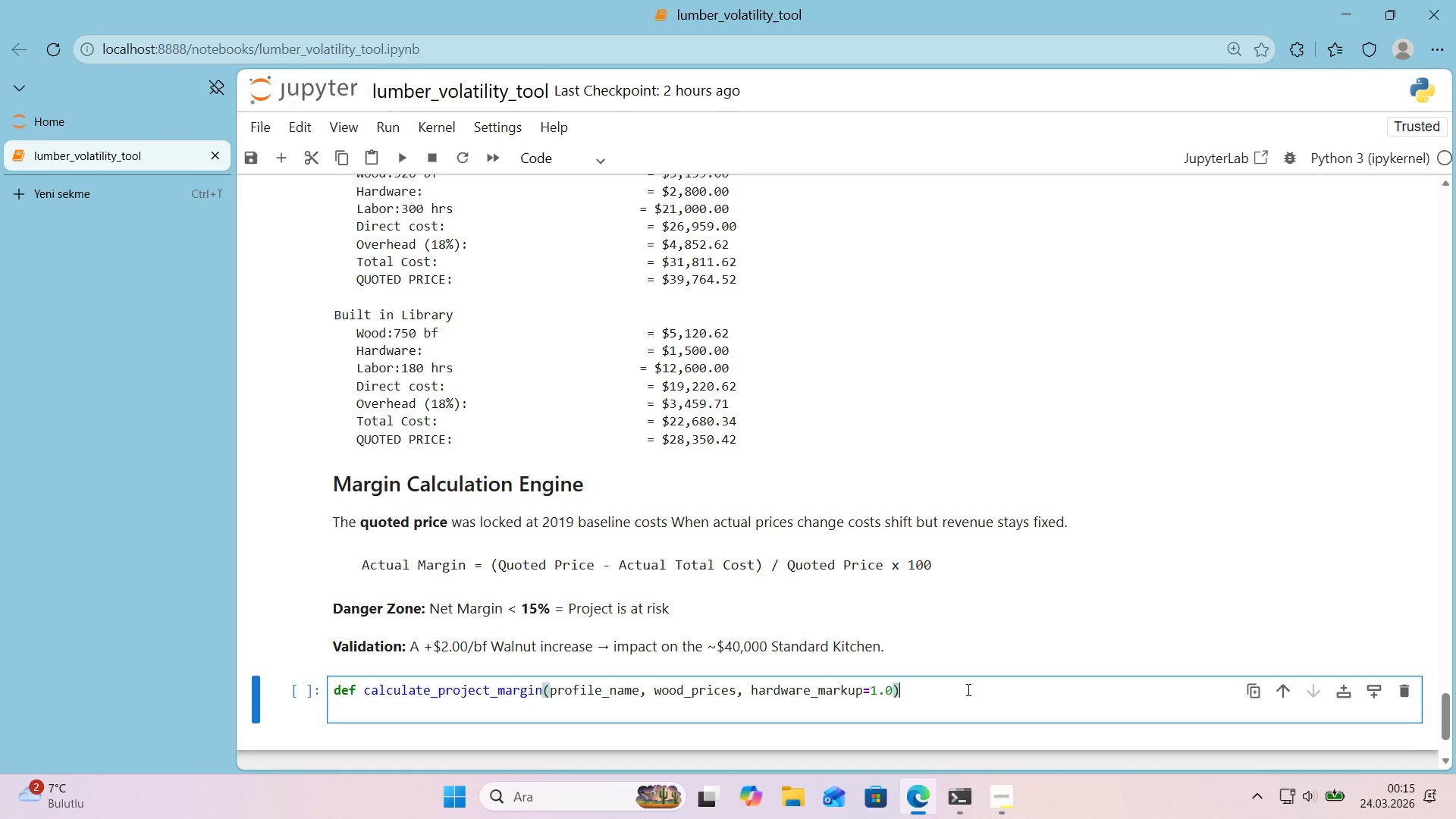 
key(Shift+ShiftRight)
 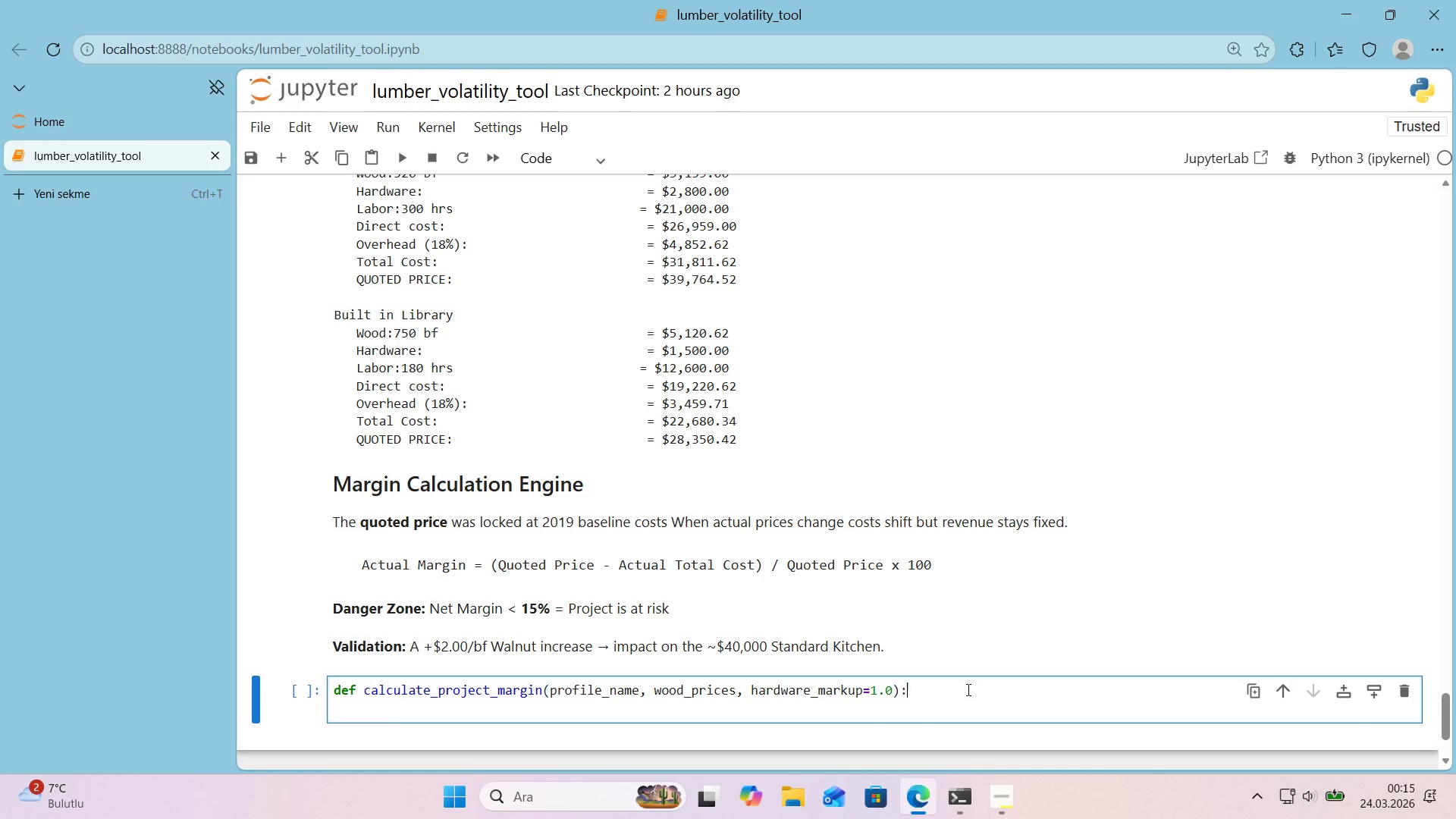 
key(Shift+Period)
 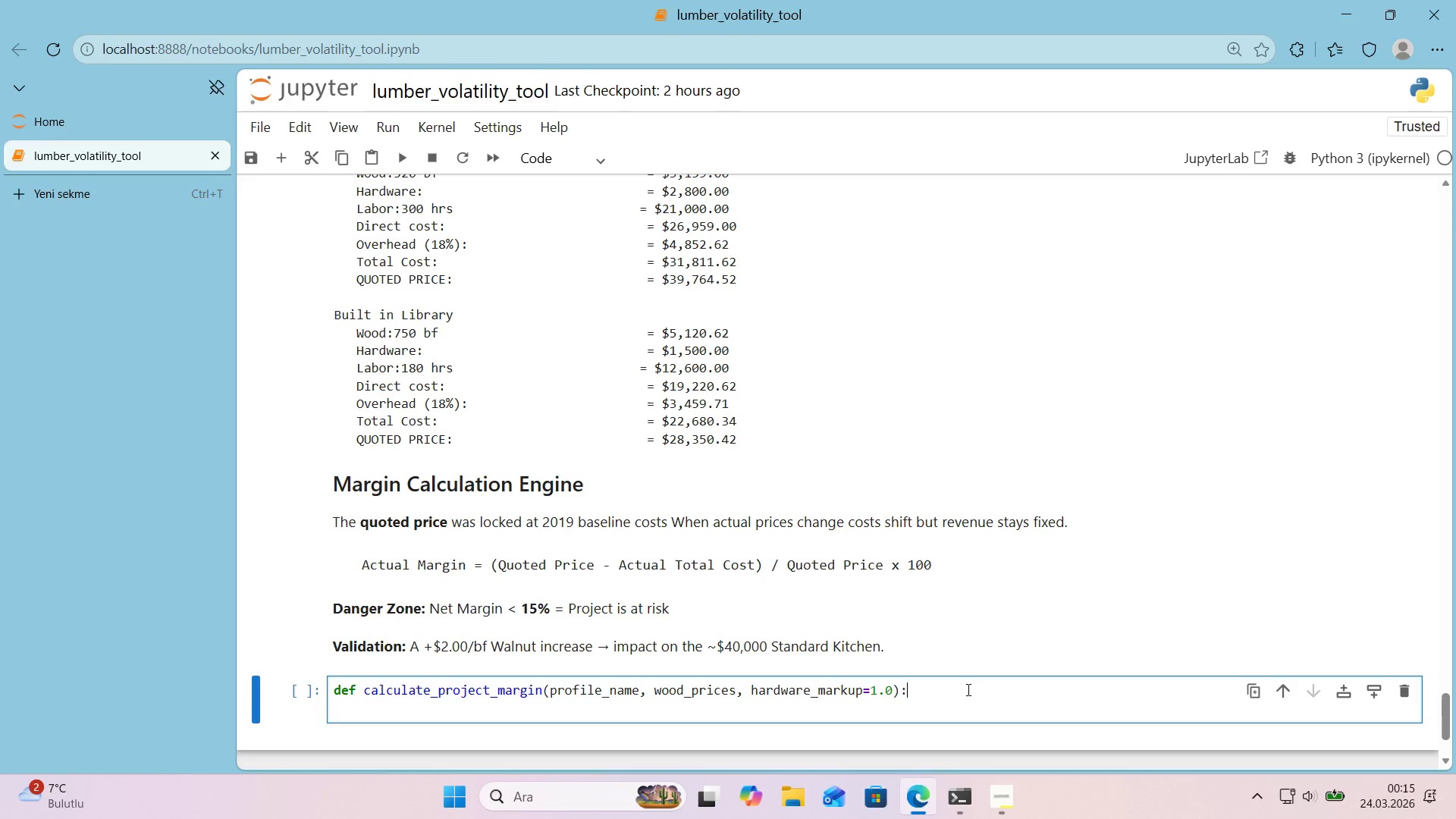 
key(Enter)
 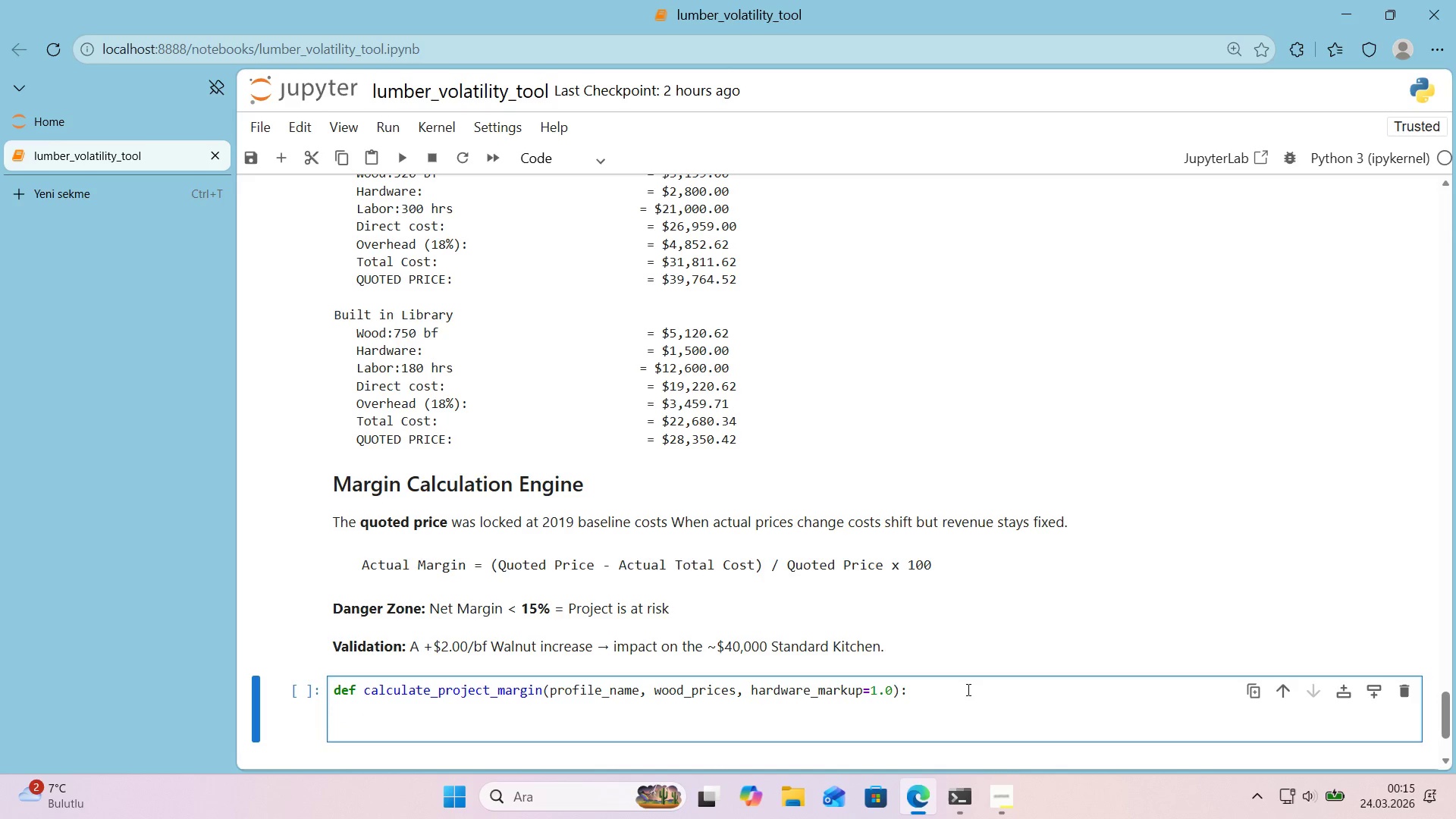 
type(p ) PROJECT_PROFIE)
key(Backspace)
type(LES)
 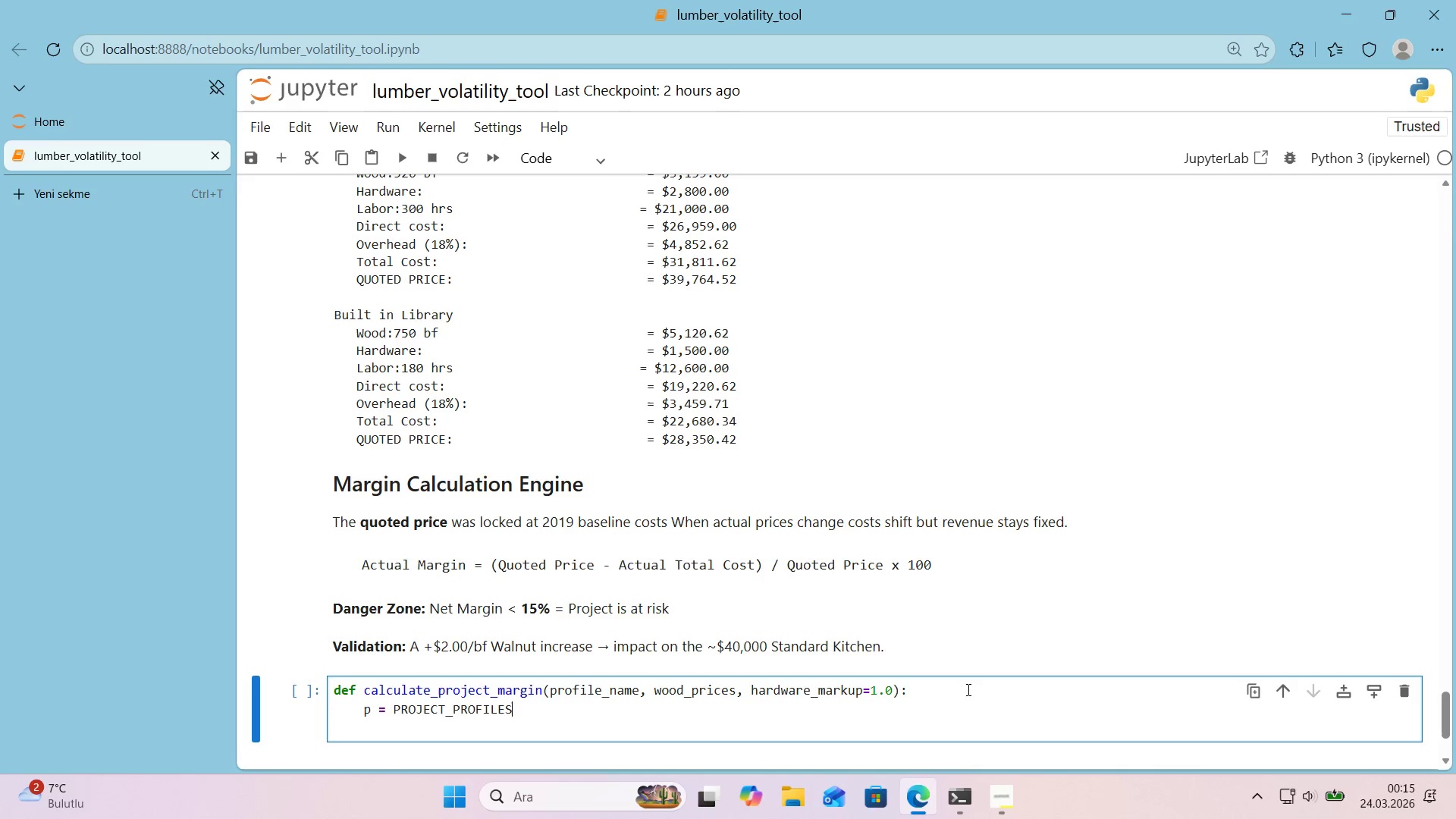 
key(Alt+Control+8)
 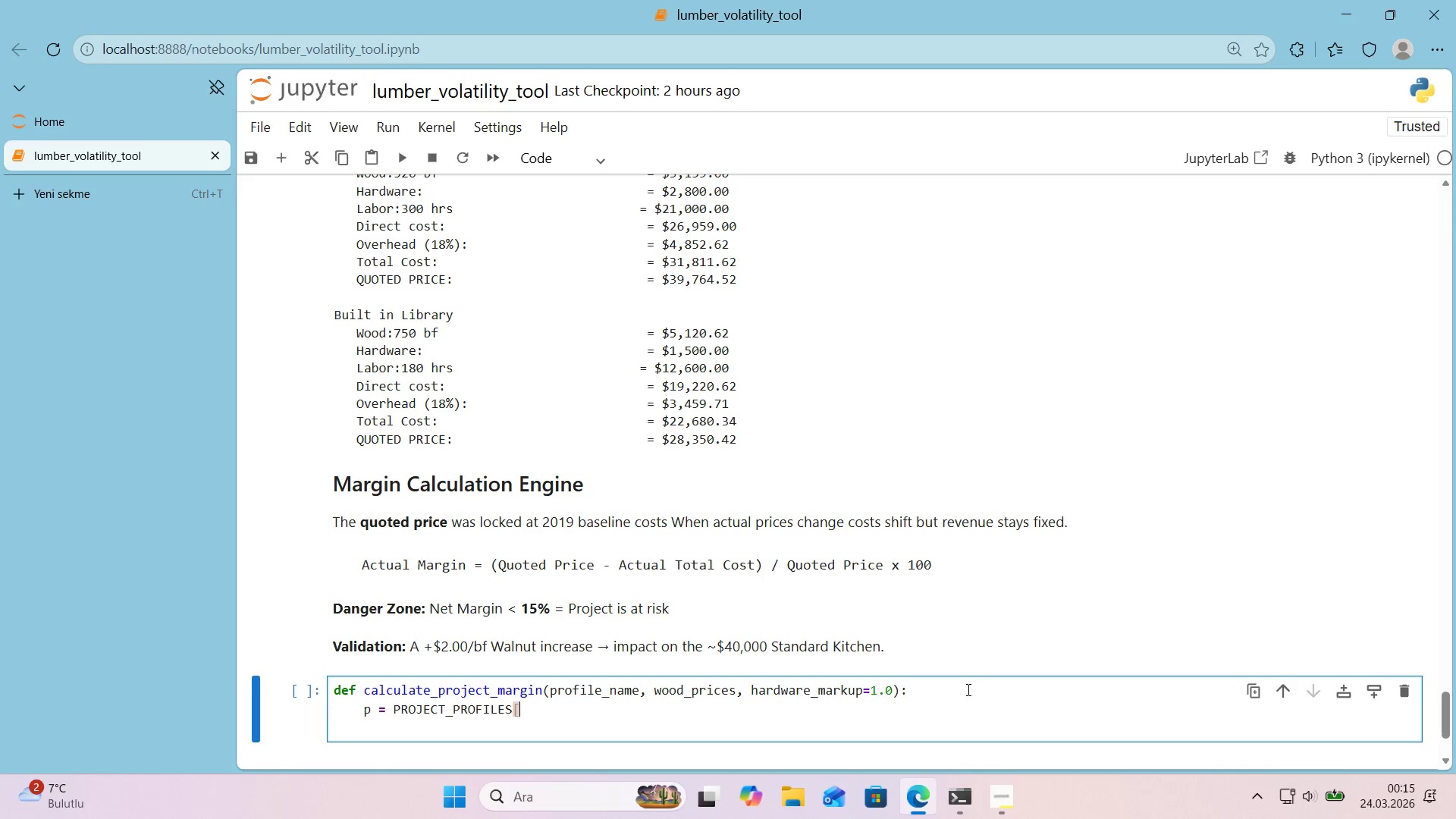 
key(Alt+Control+9)
 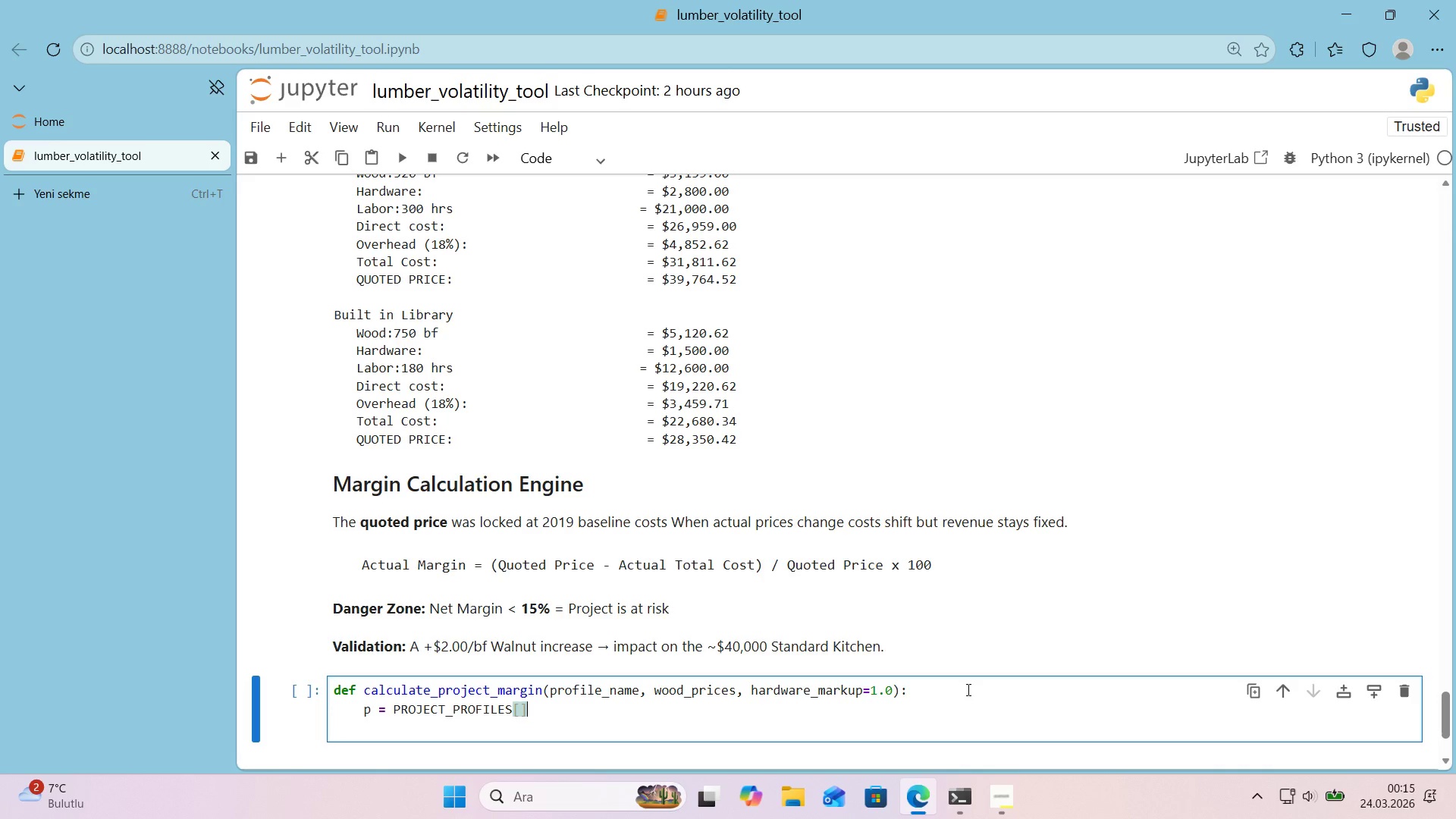 
key(ArrowLeft)
 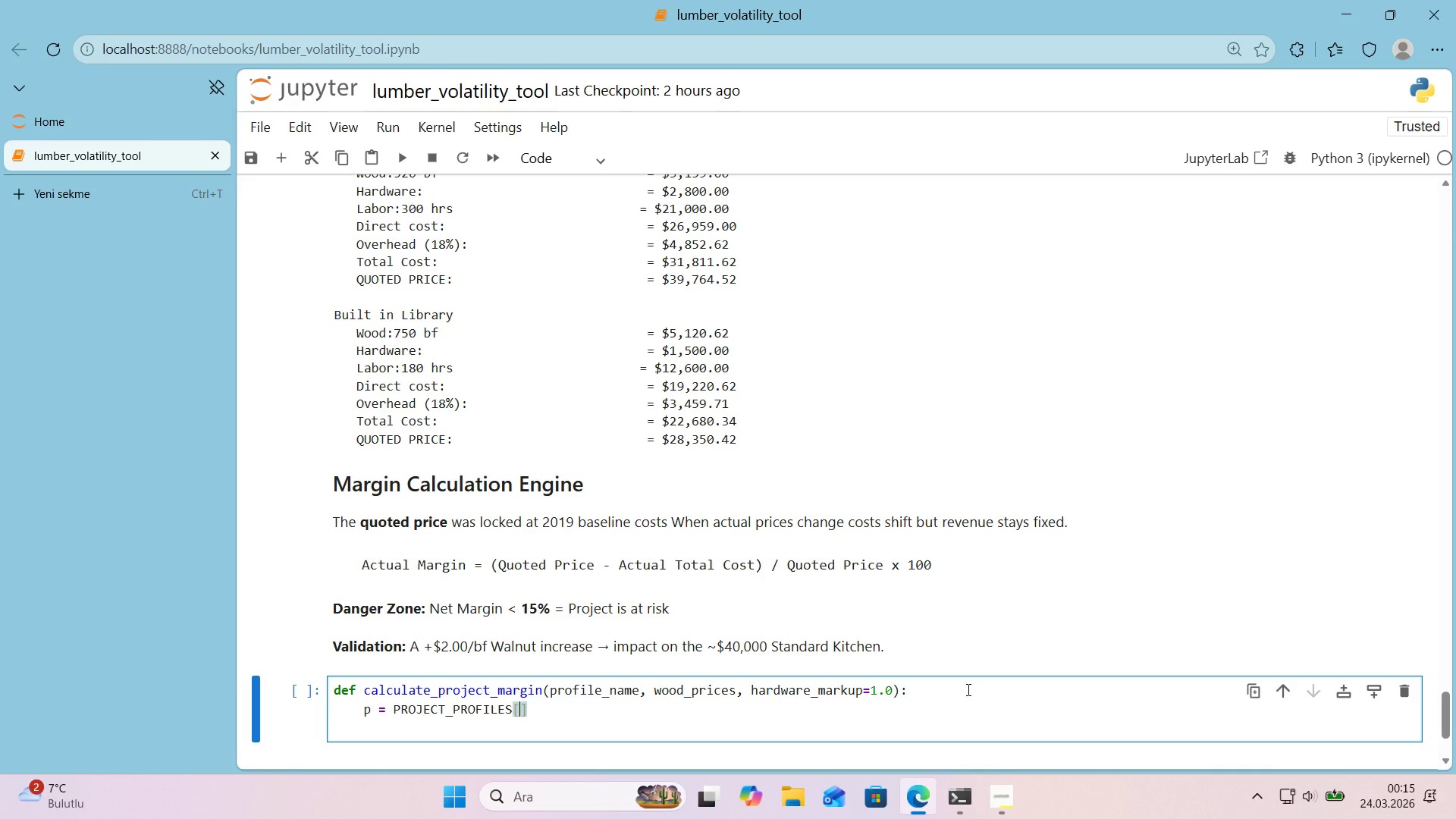 
type(prof'le_name)
 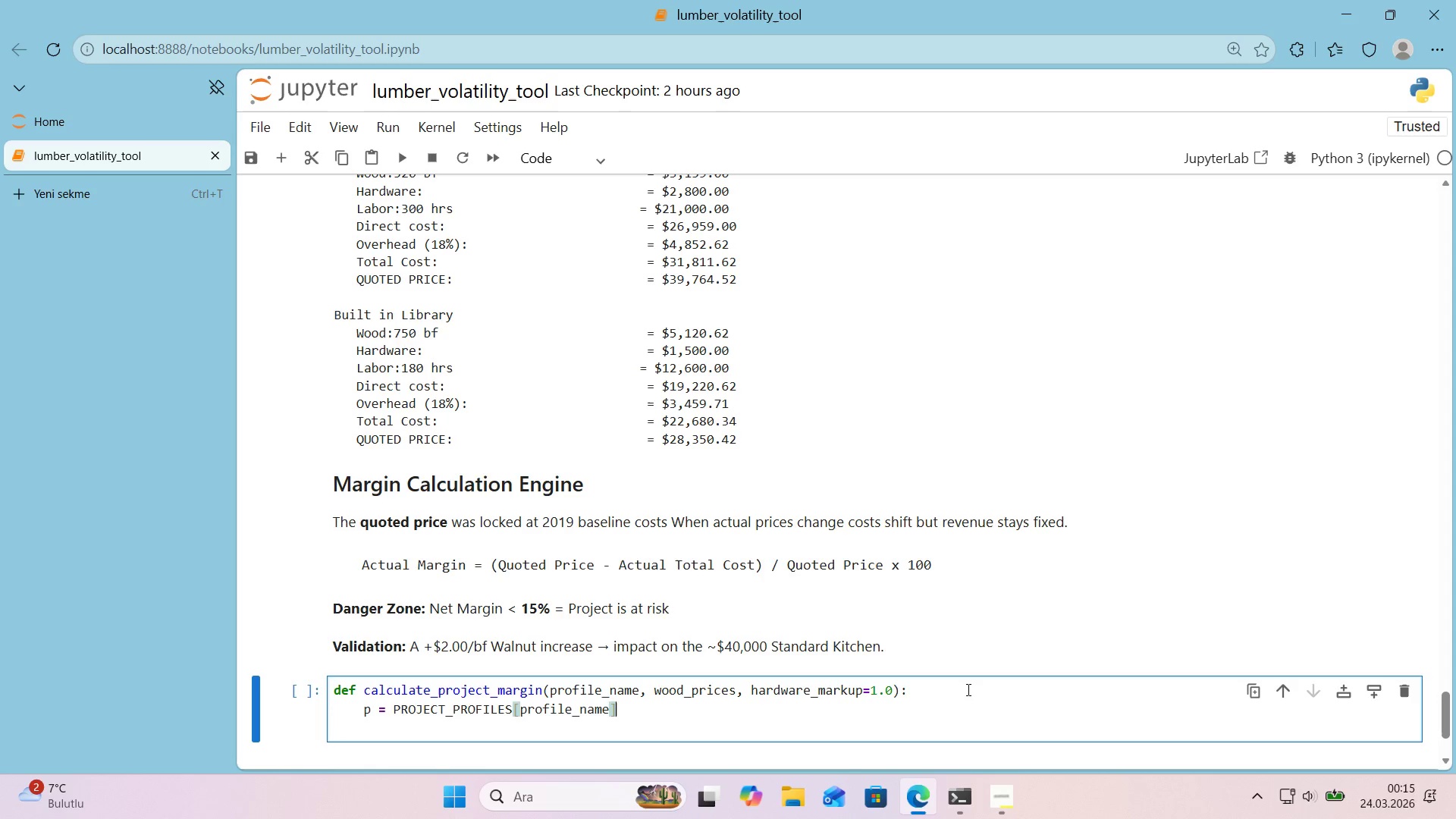 
 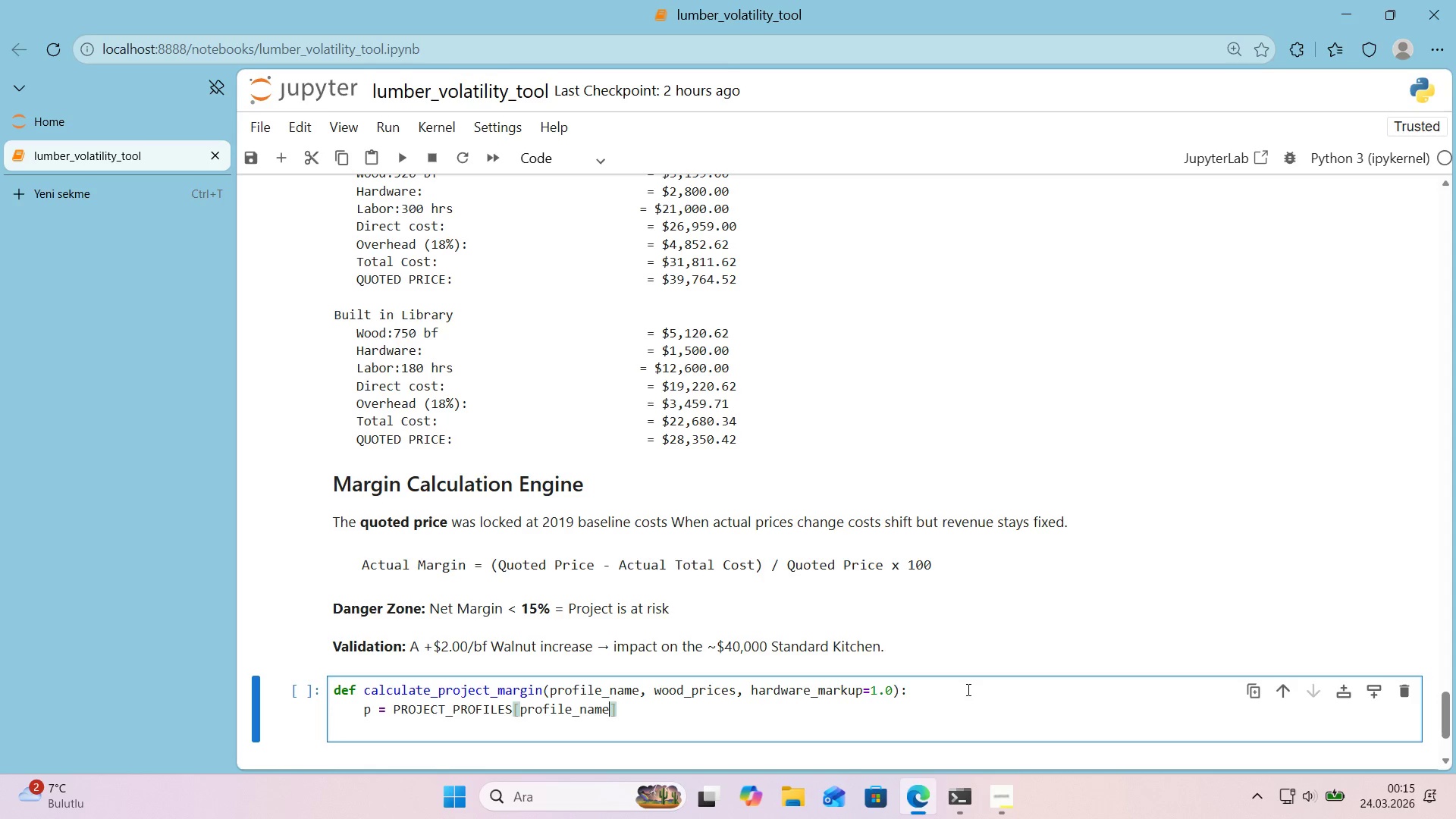 
key(ArrowRight)
 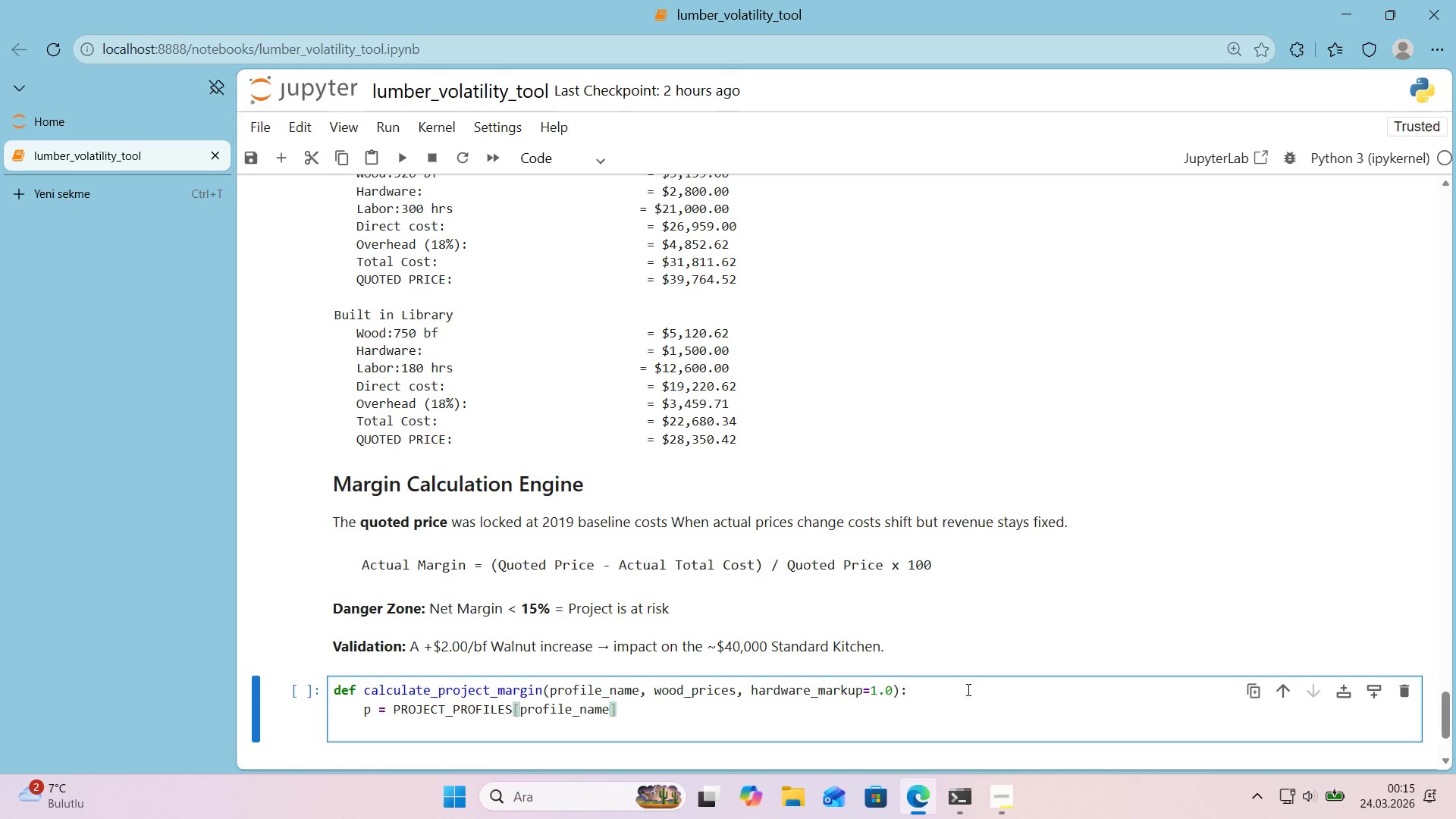 
key(Enter)
 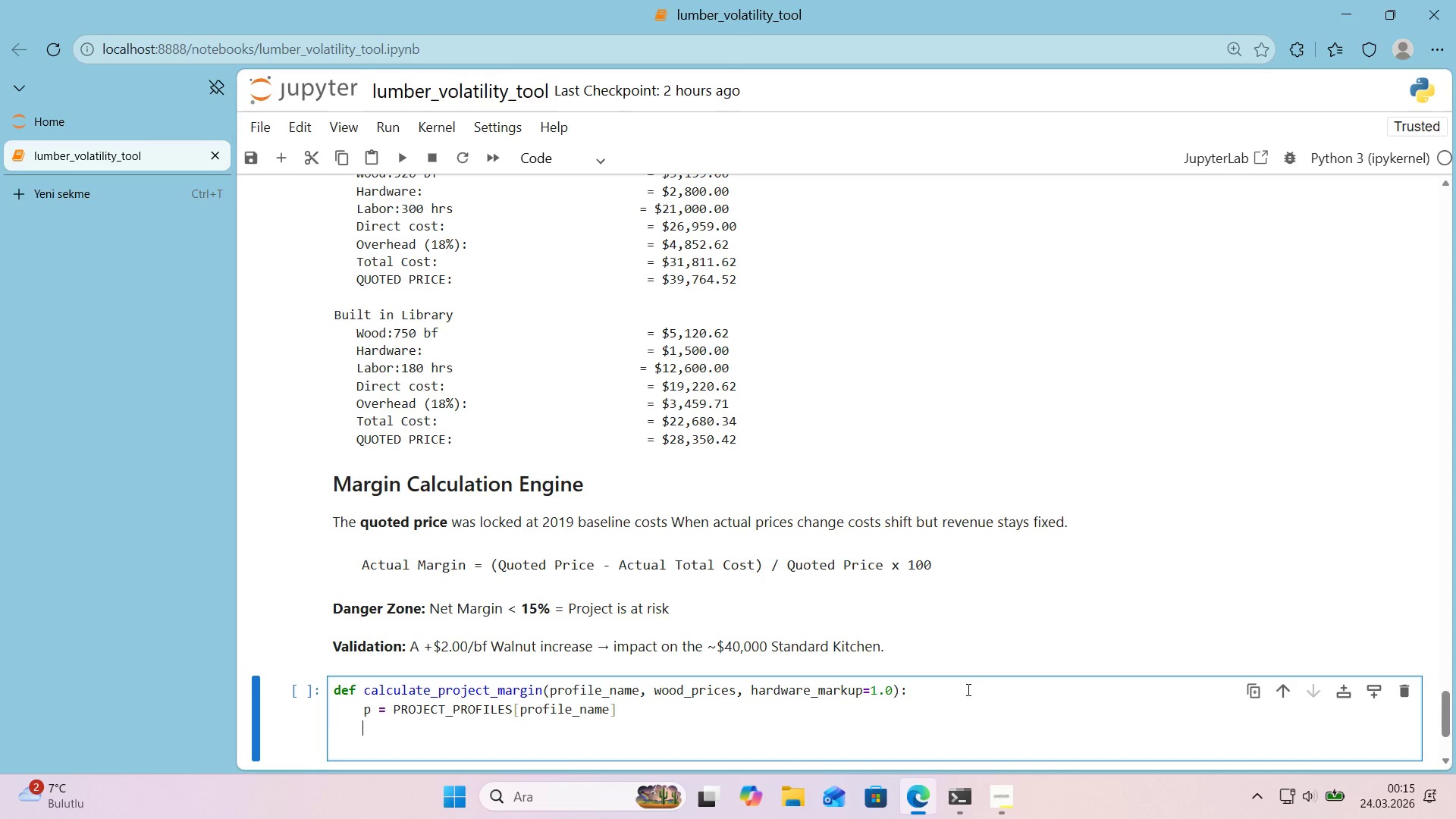 
key(Enter)
 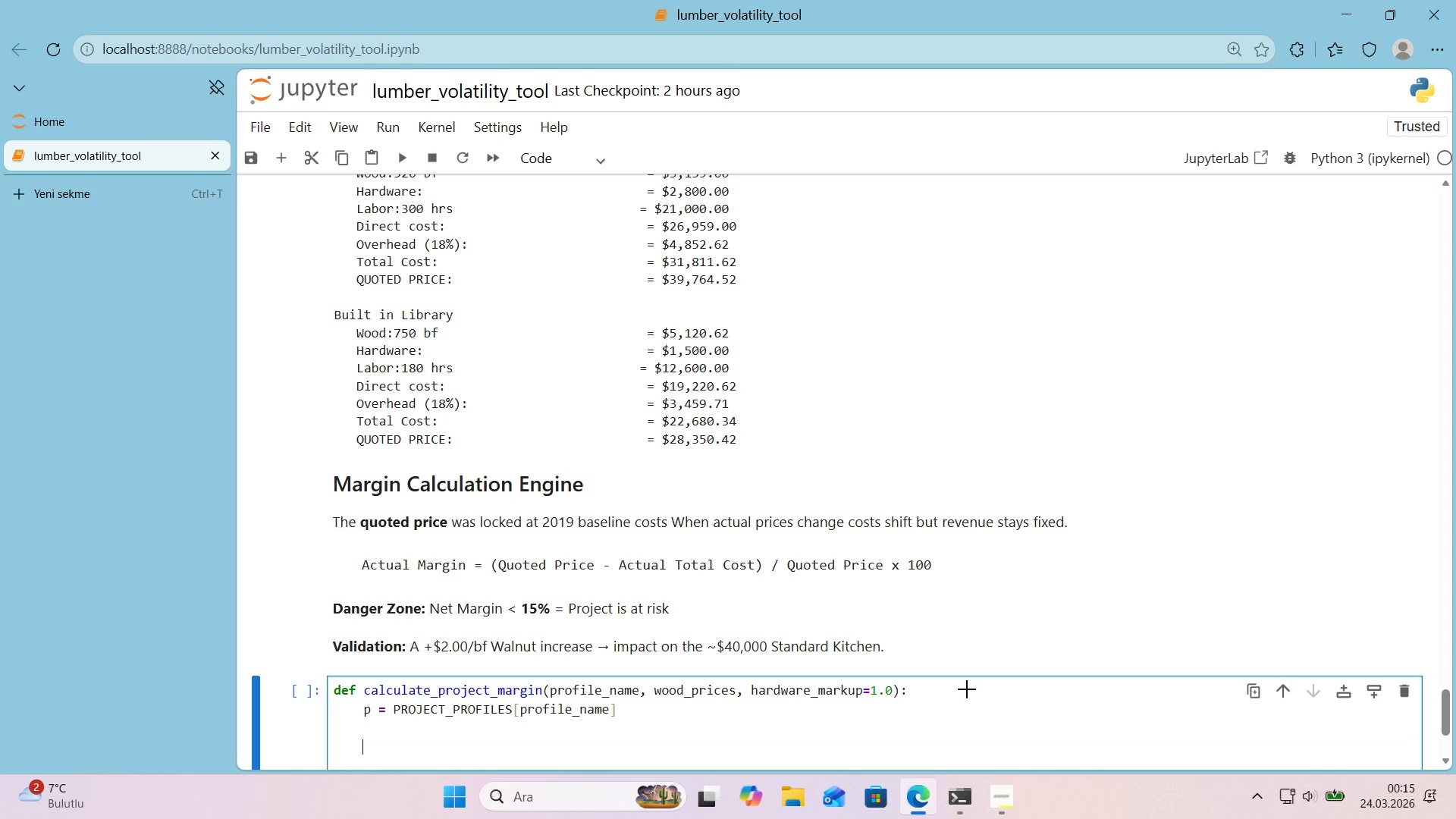 
key(Alt+Control+3)
 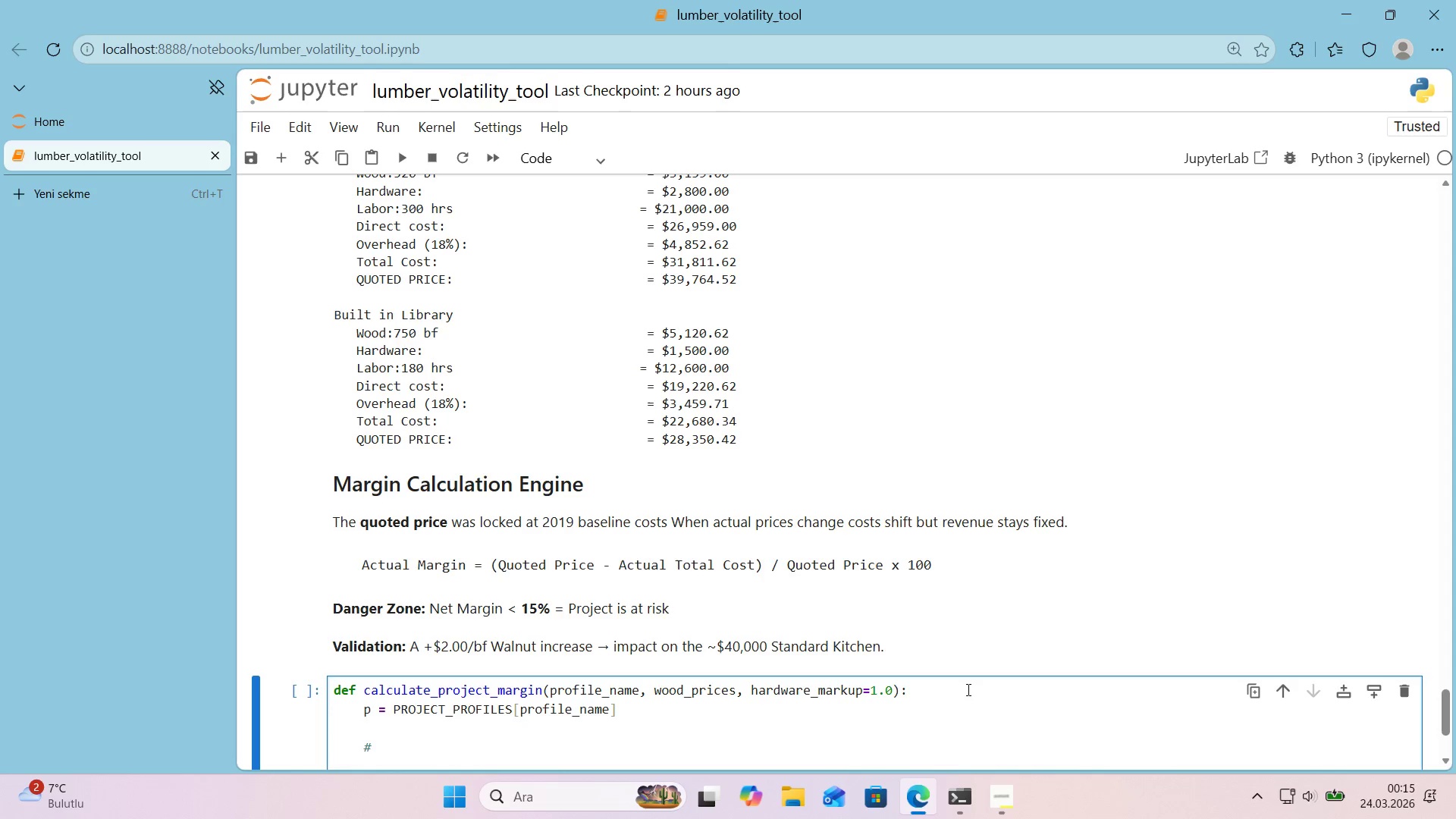 
type( Var'able costs *()
 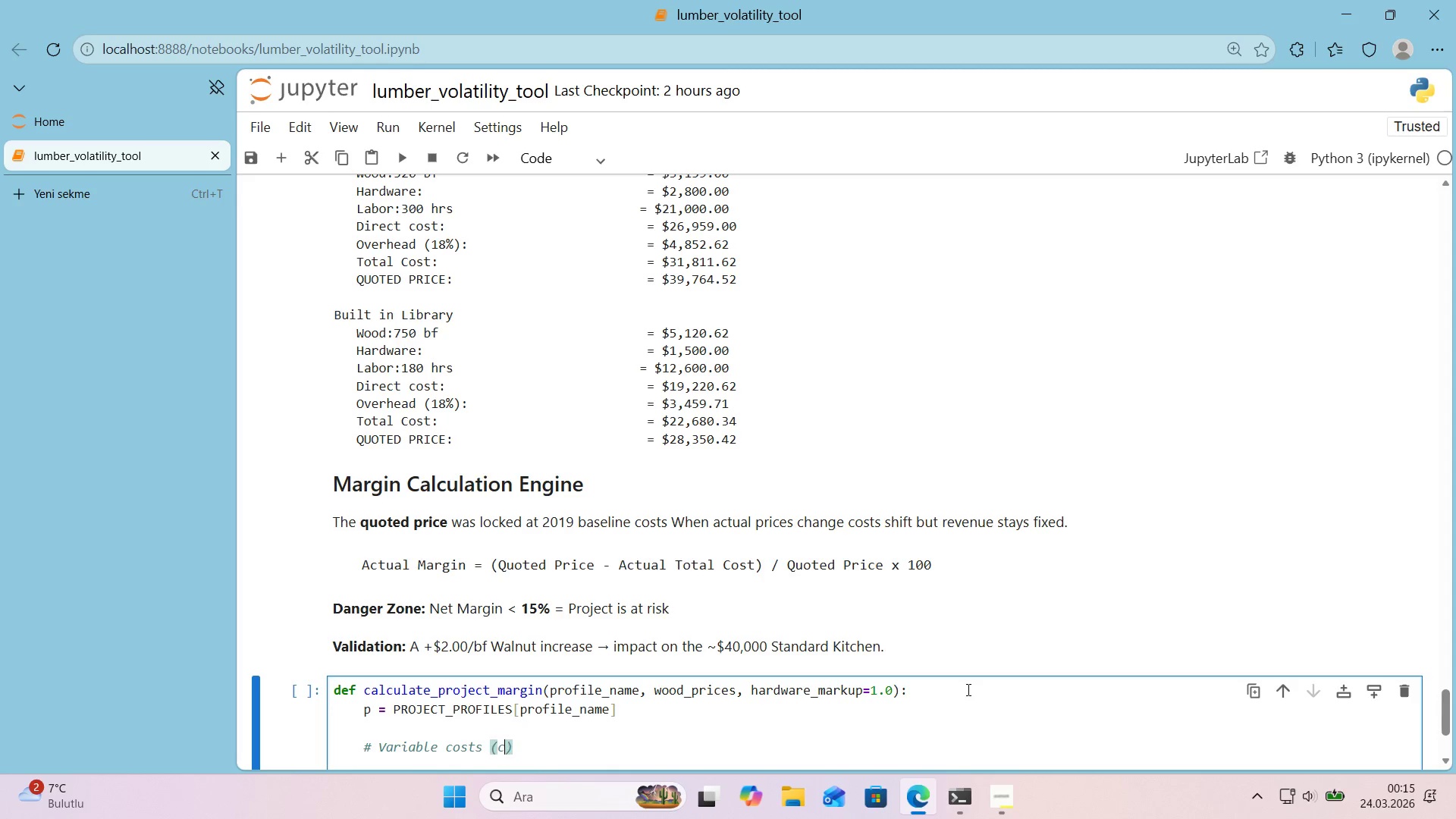 
 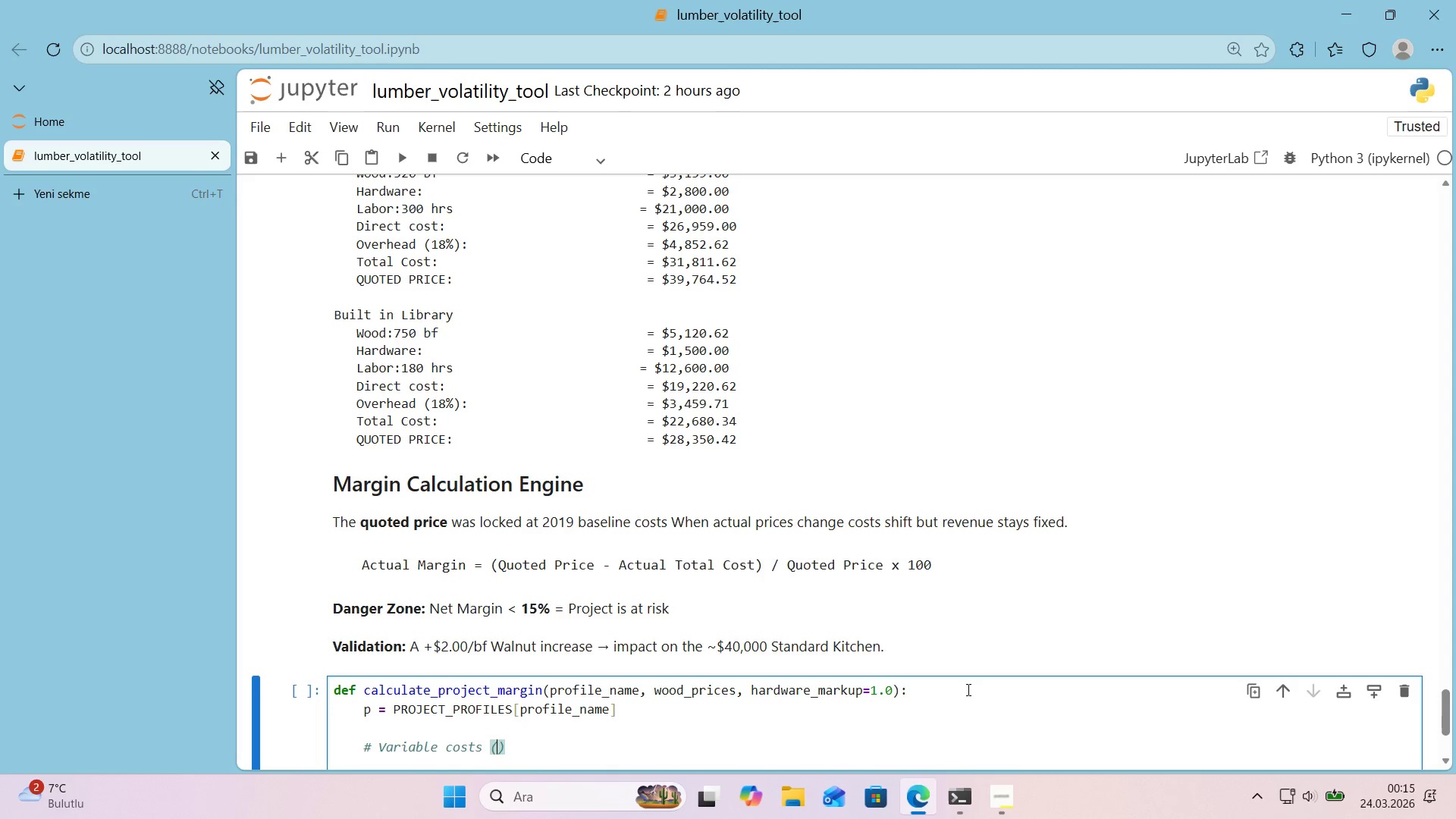 
key(ArrowLeft)
 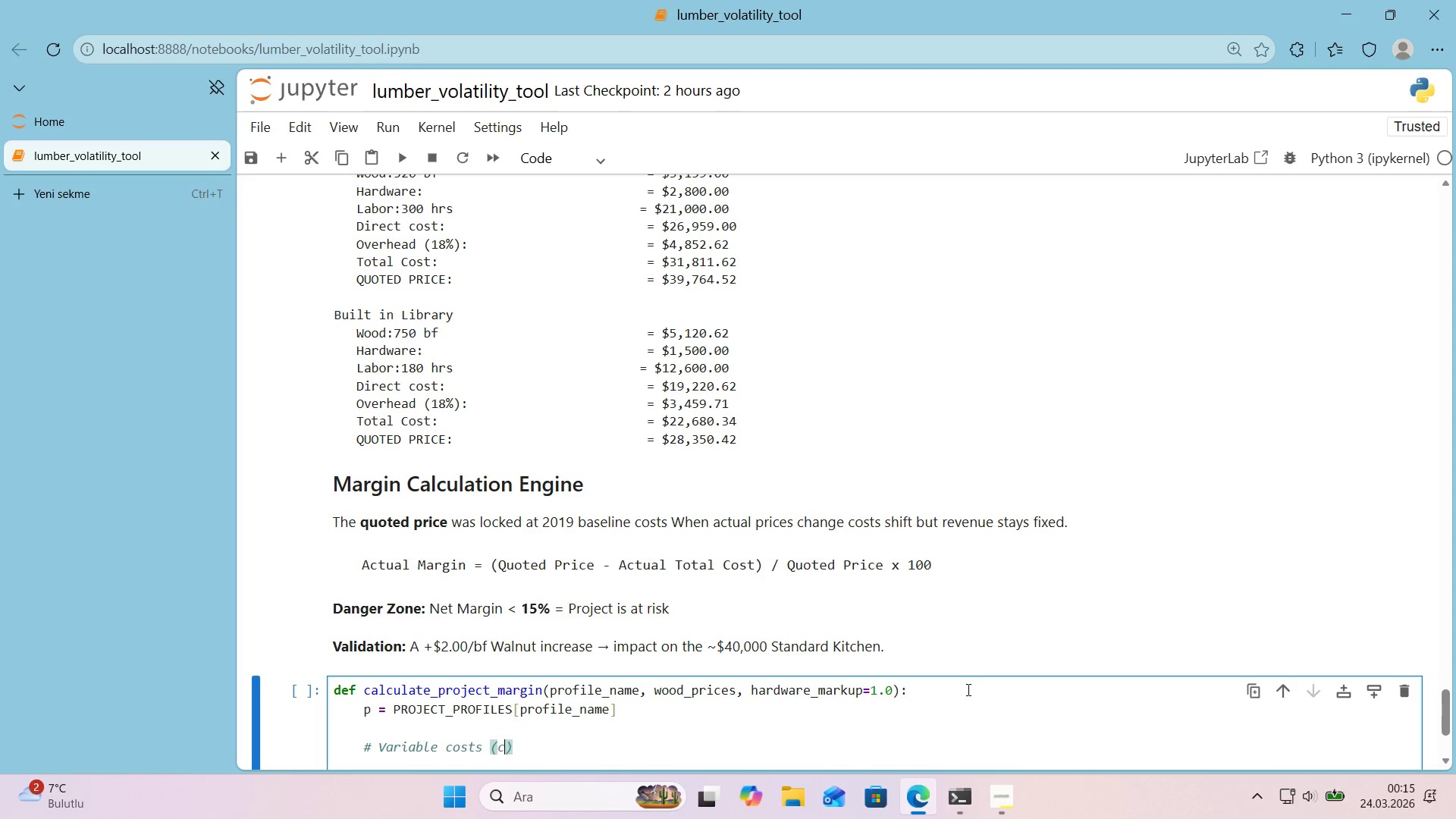 
type(change w'th market)
 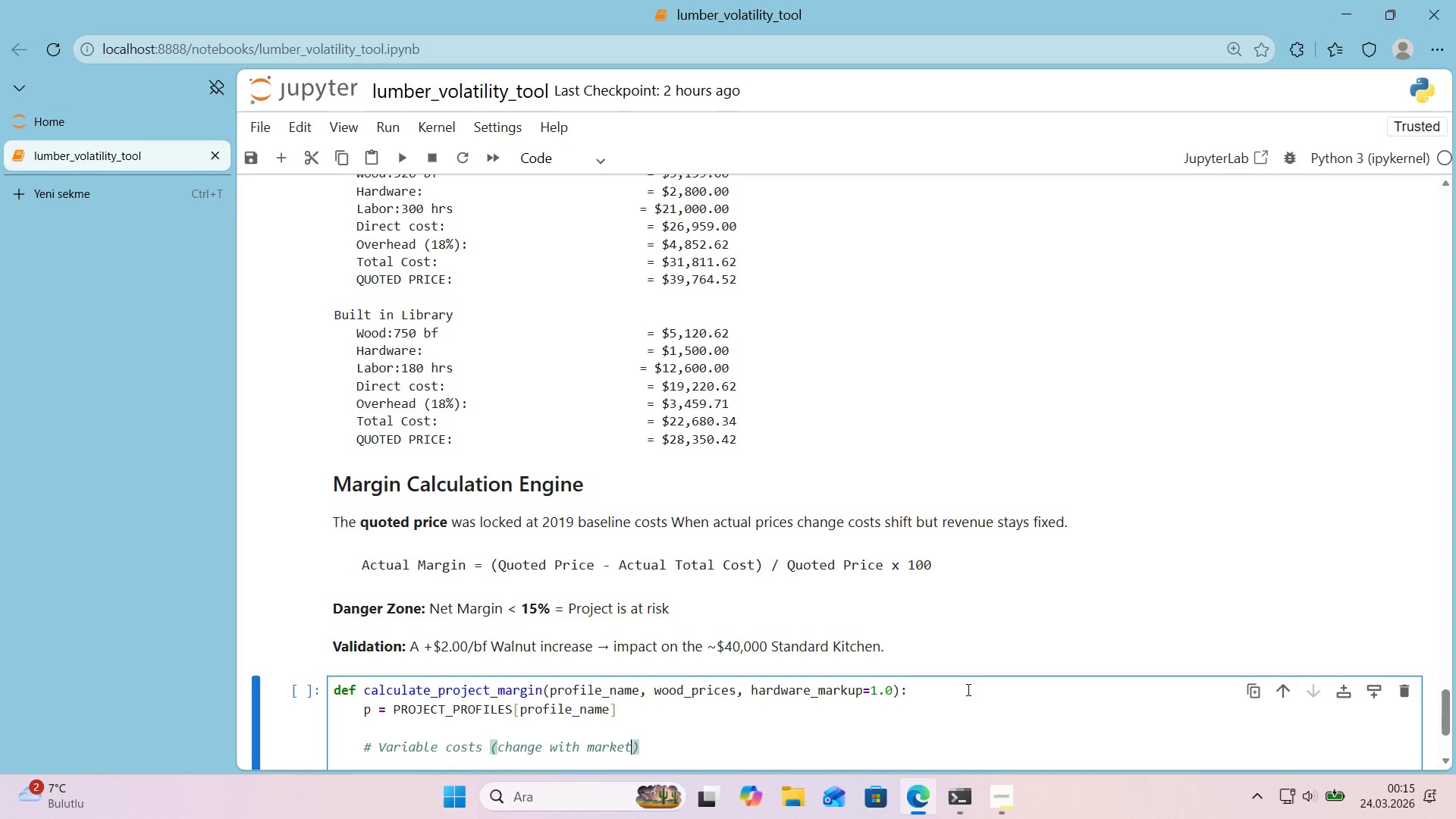 
key(ArrowRight)
 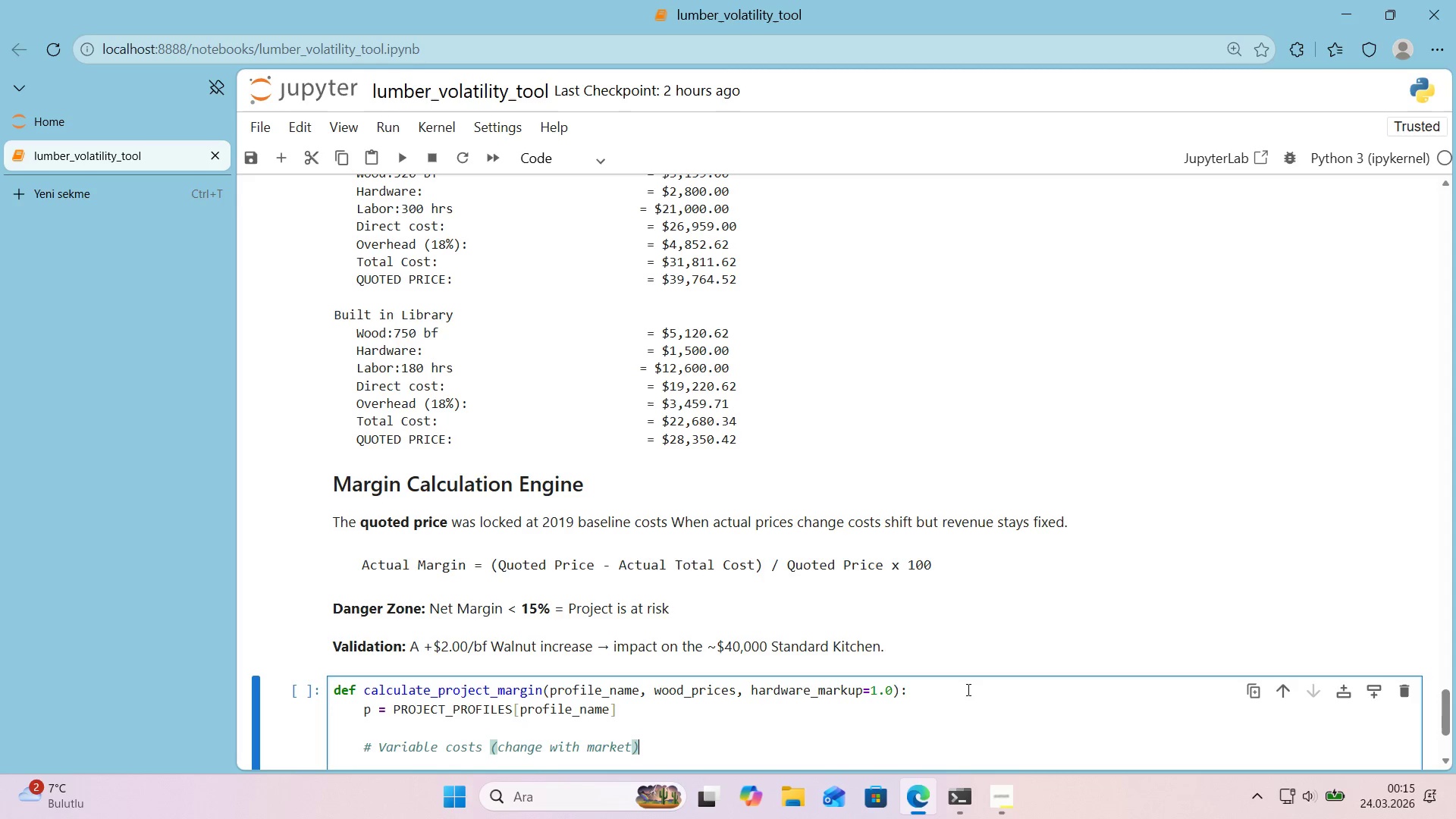 
type(woo)
key(Backspace)
key(Backspace)
key(Backspace)
 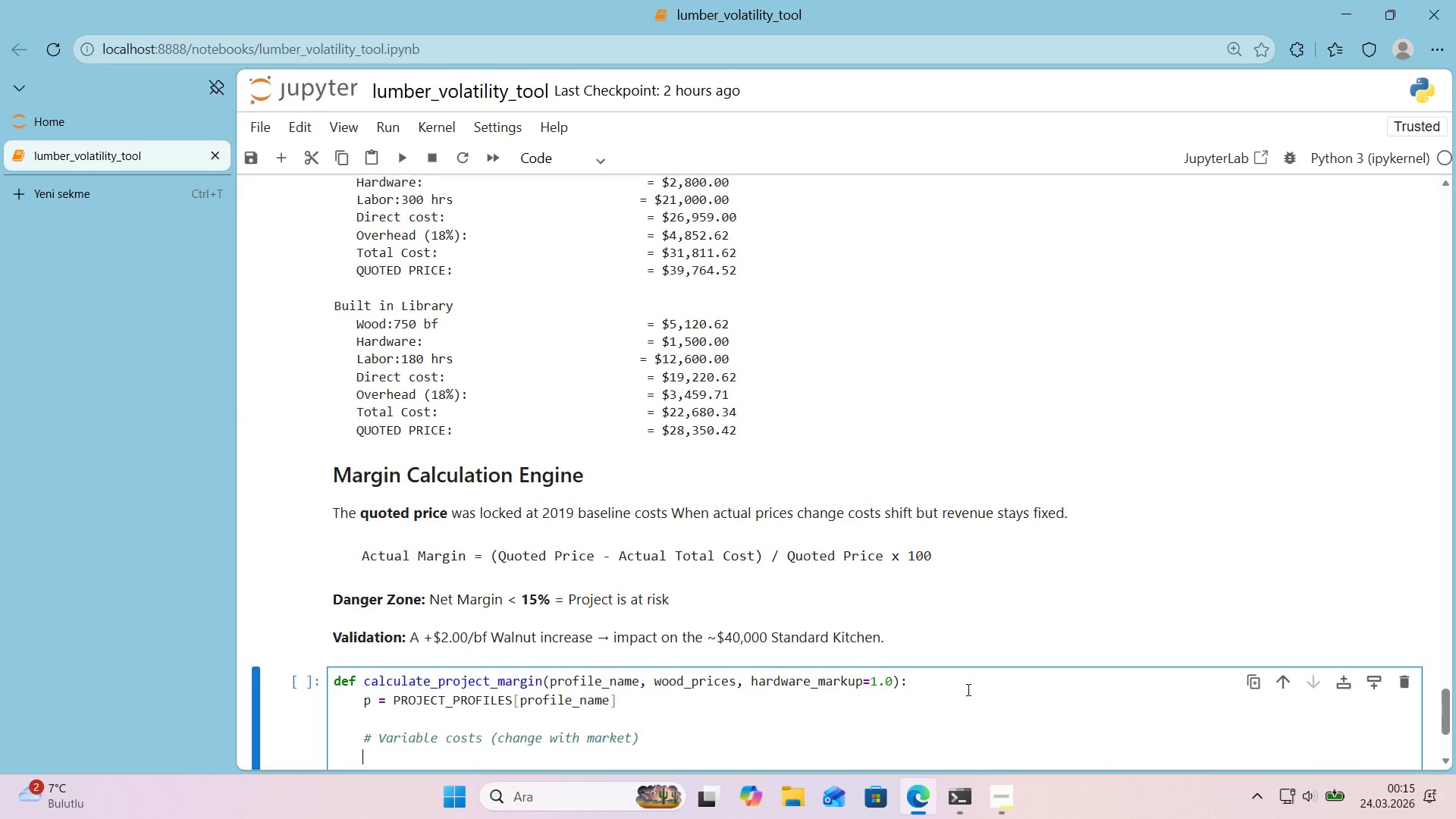 
key(Enter)
 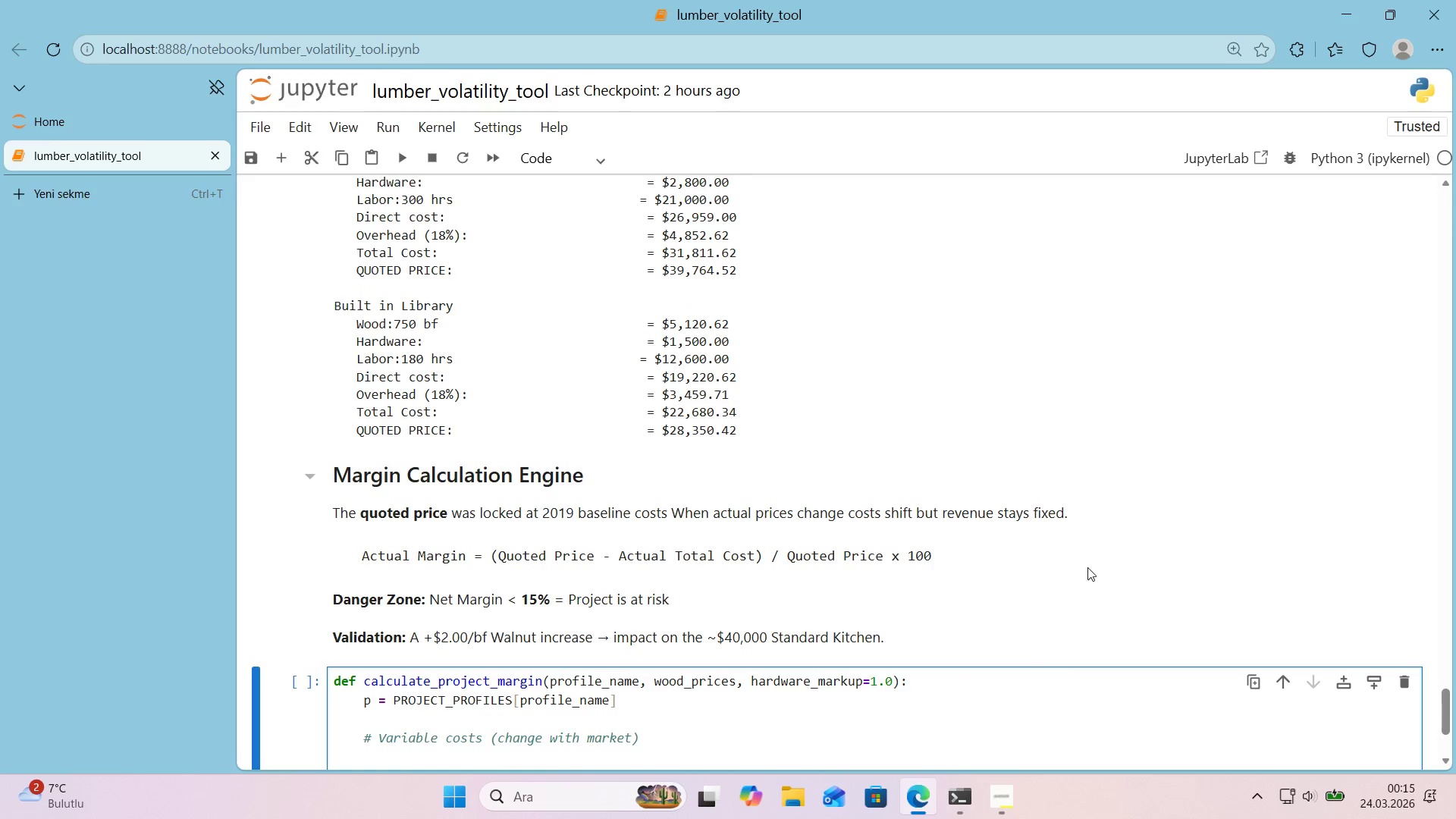 
scroll: coordinate [1105, 542], scroll_direction: down, amount: 2.0
 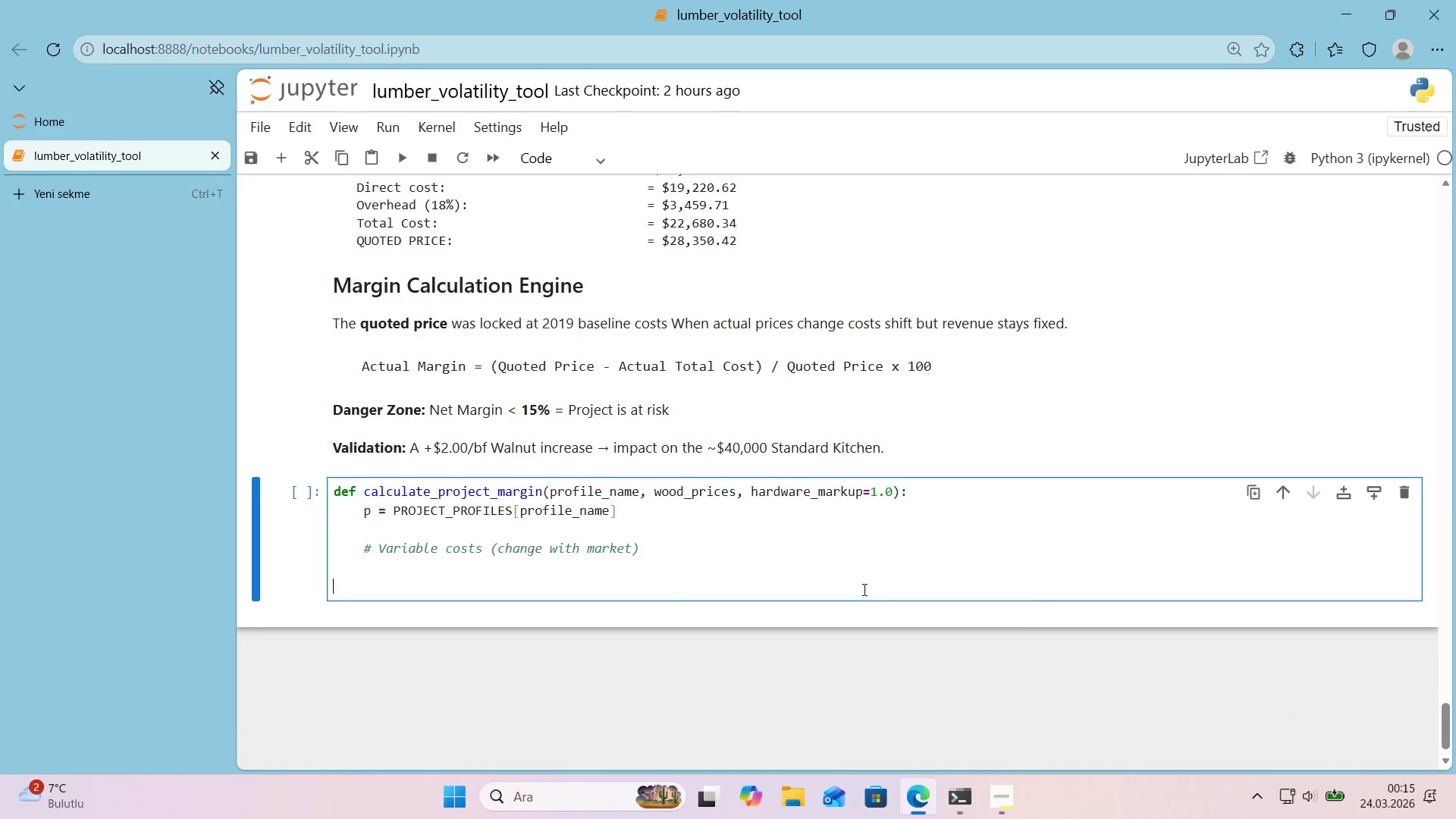 
double_click([880, 563])
 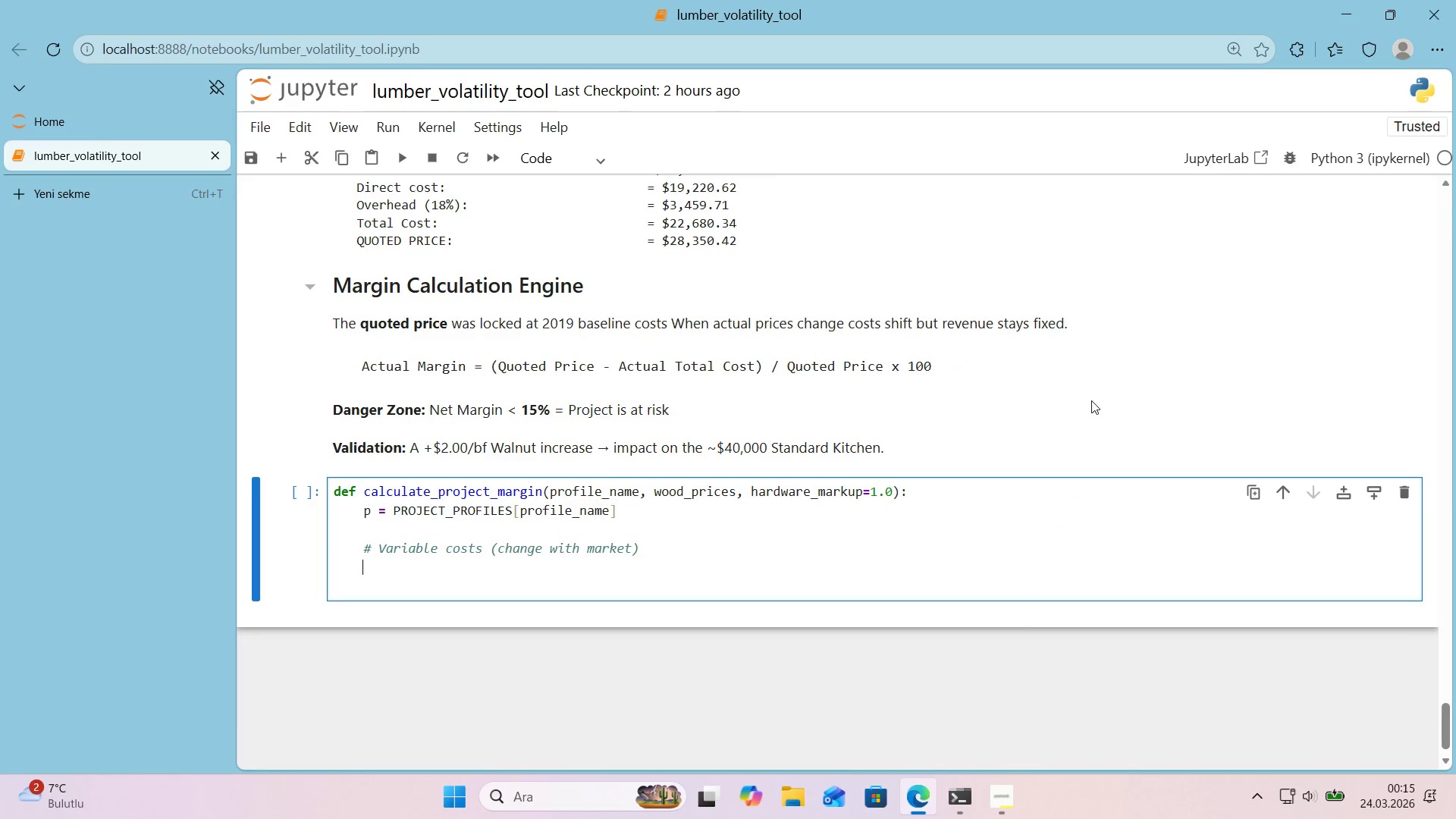 
type(ood)
key(Backspace)
key(Backspace)
key(Backspace)
type(woodd_)
key(Backspace)
key(Backspace)
key(Backspace)
type(d_cost ) )
 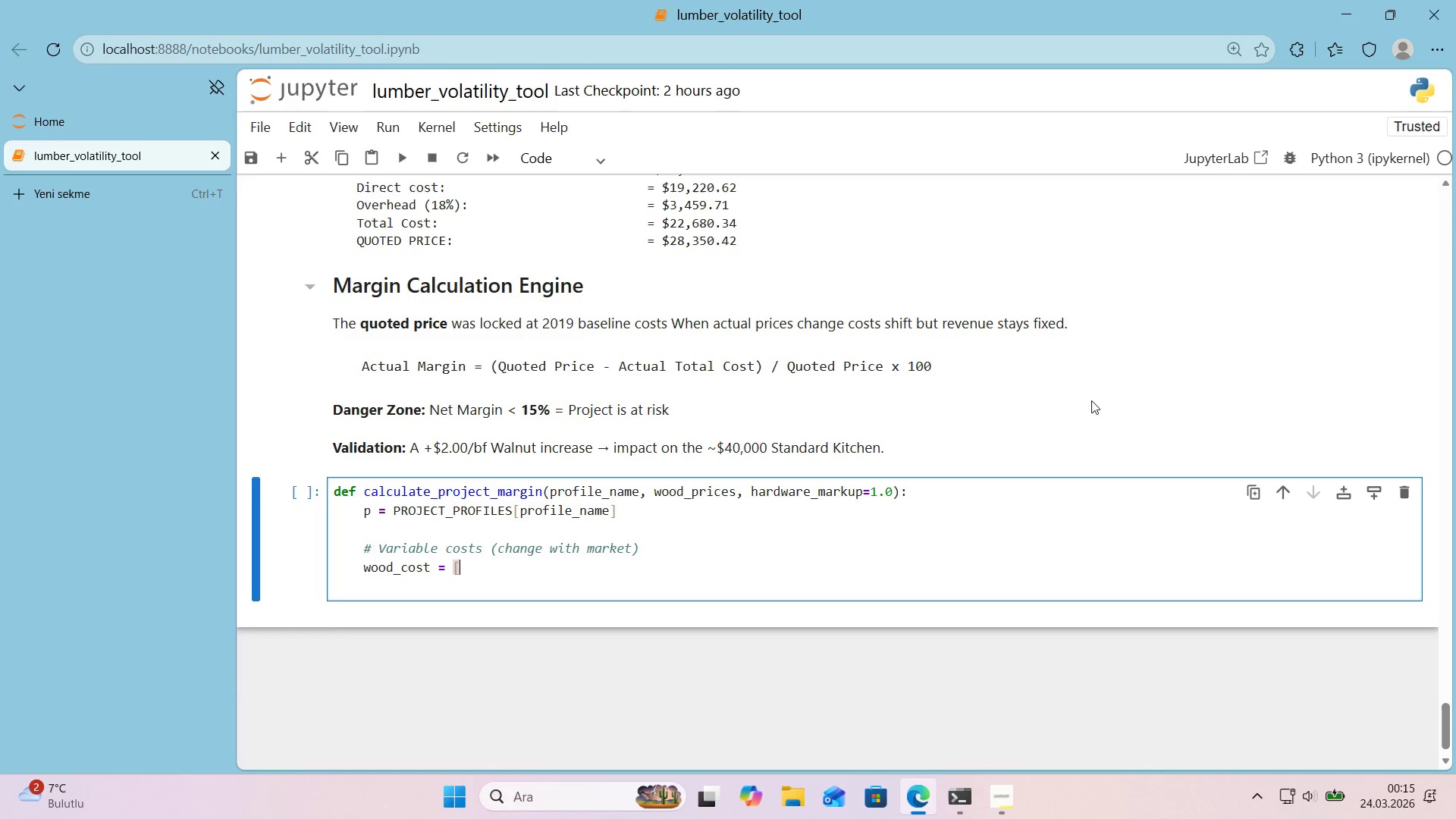 
key(Alt+Control+8)
 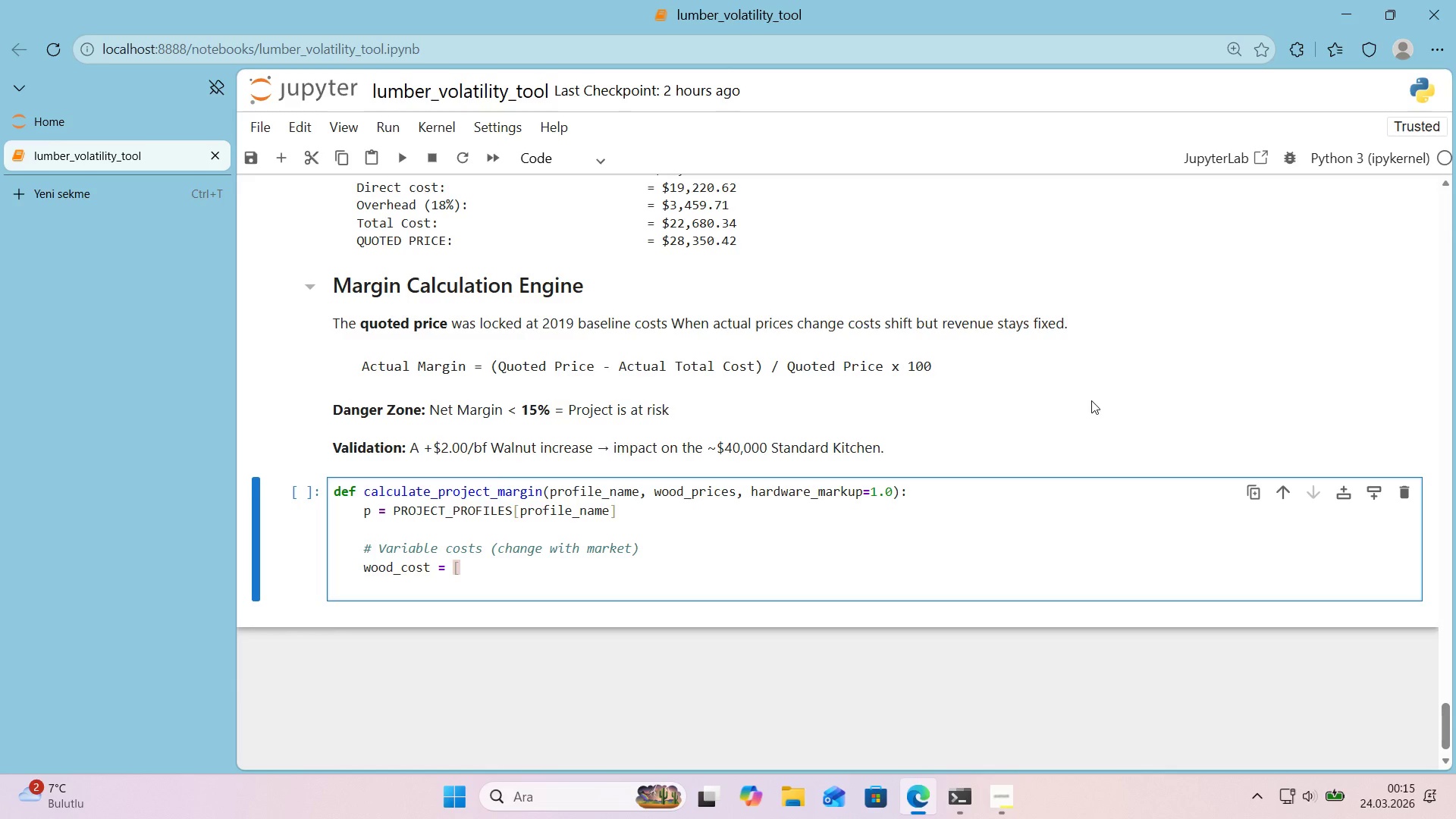 
key(Backspace)
type(sum*()
 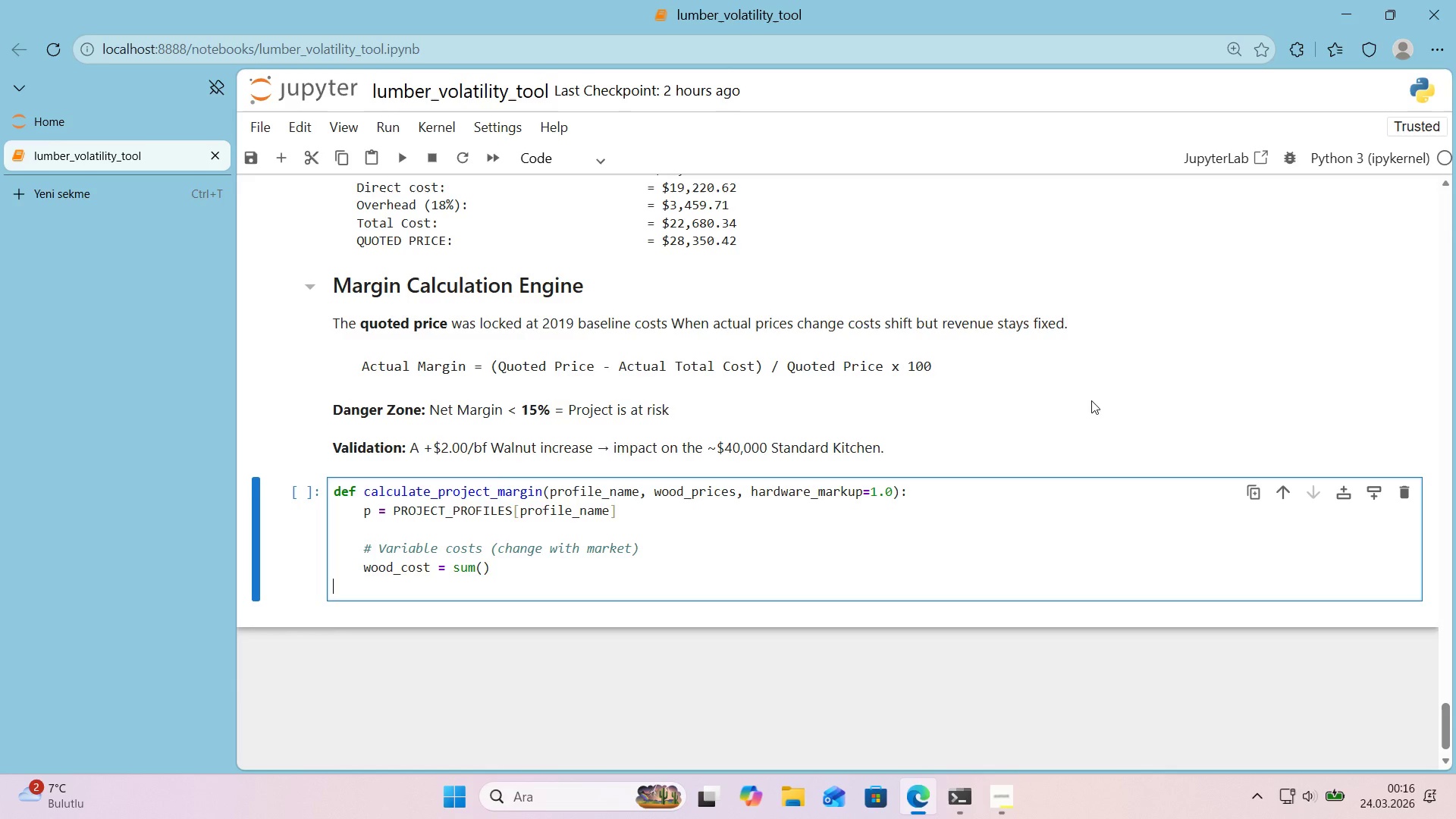 
 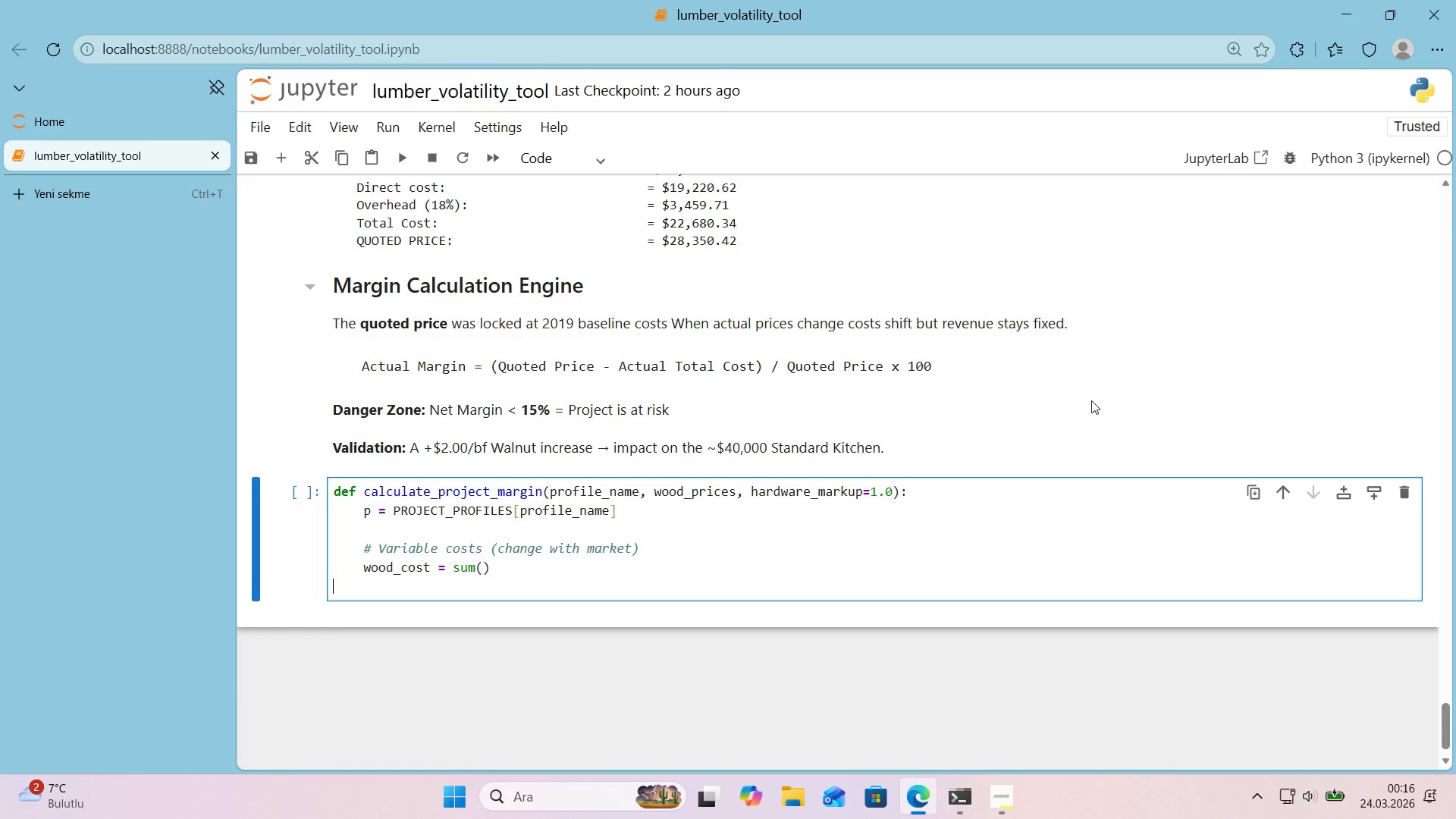 
key(ArrowRight)
 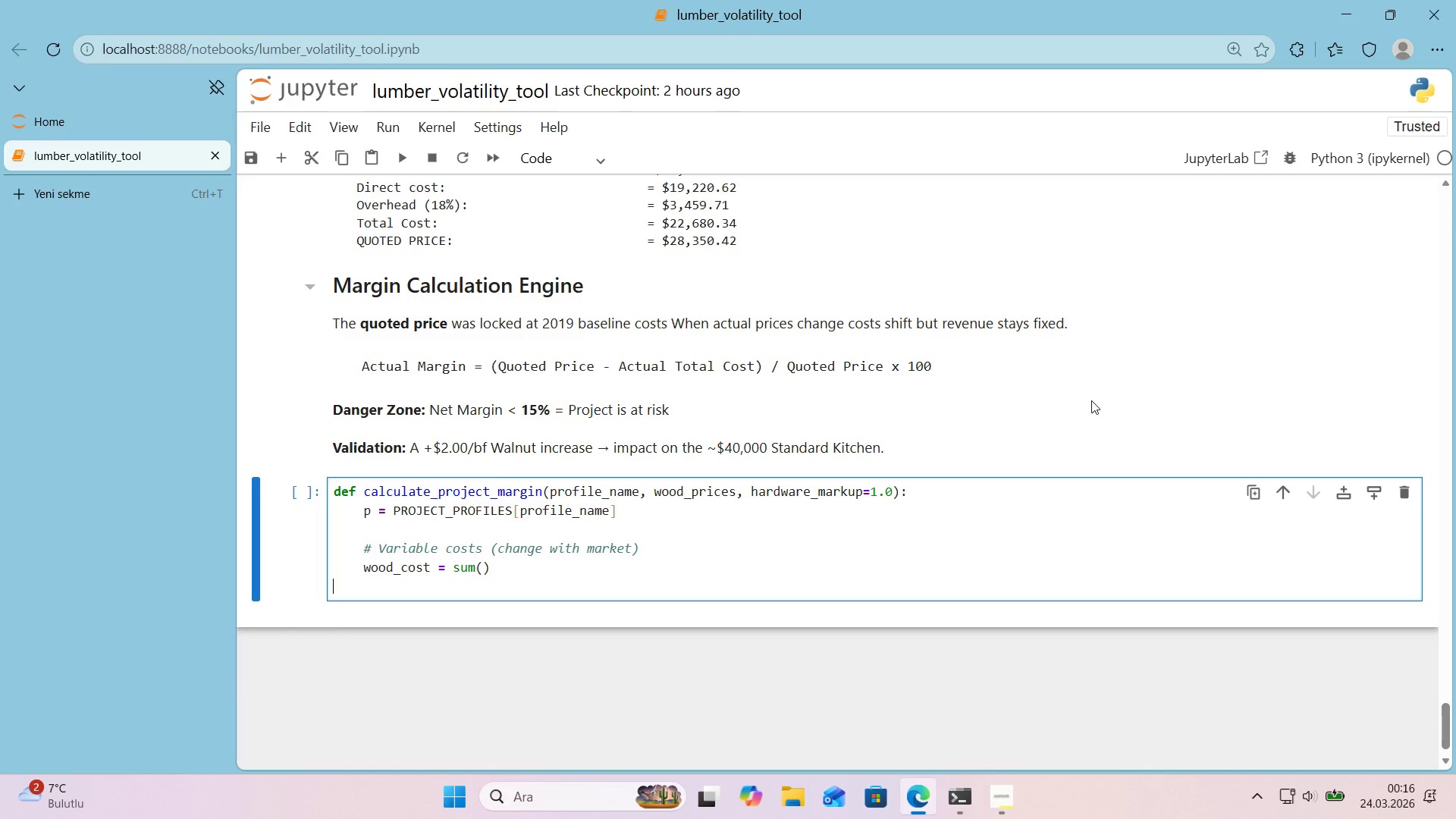 
key(ArrowLeft)
 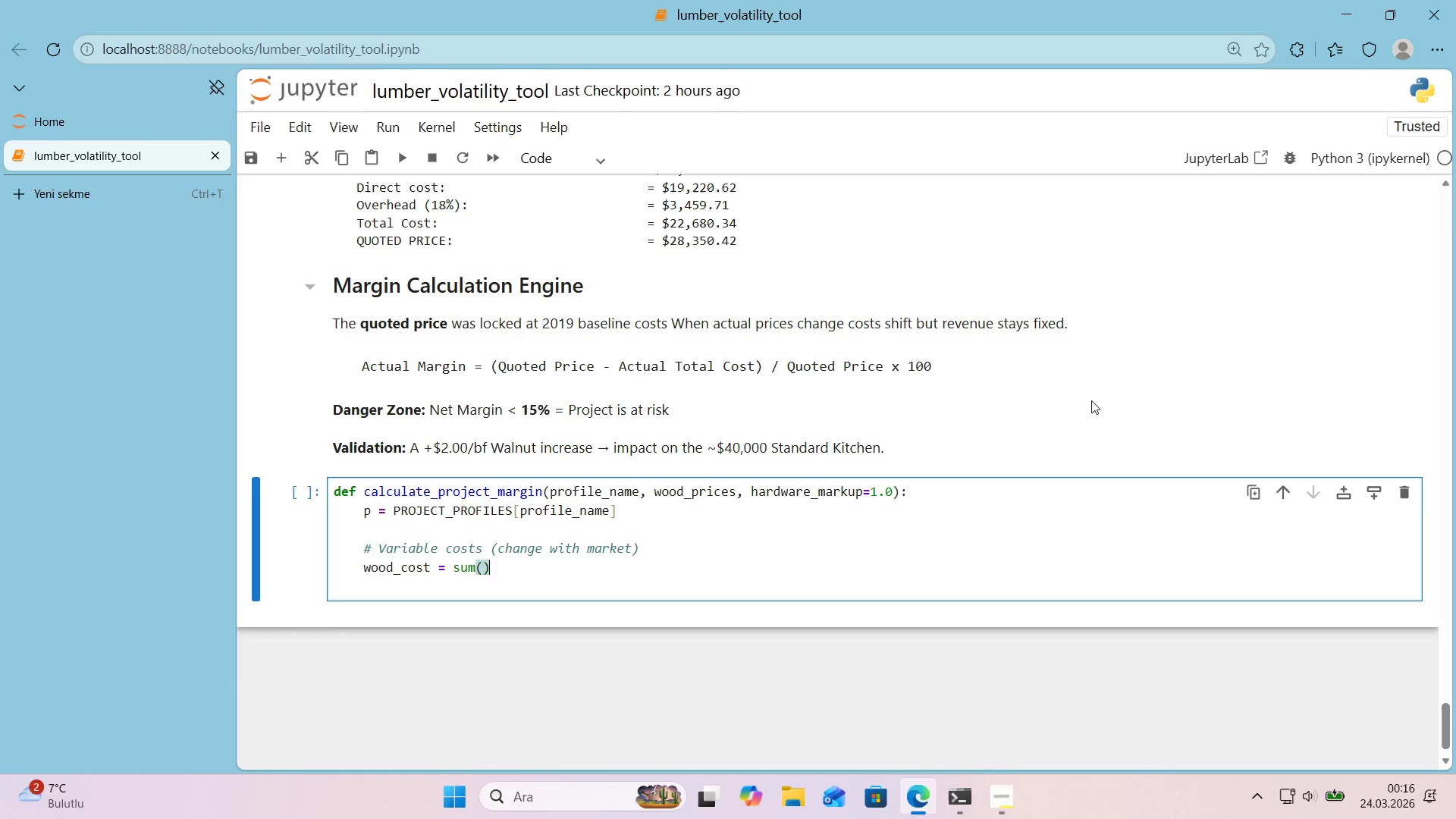 
key(ArrowLeft)
 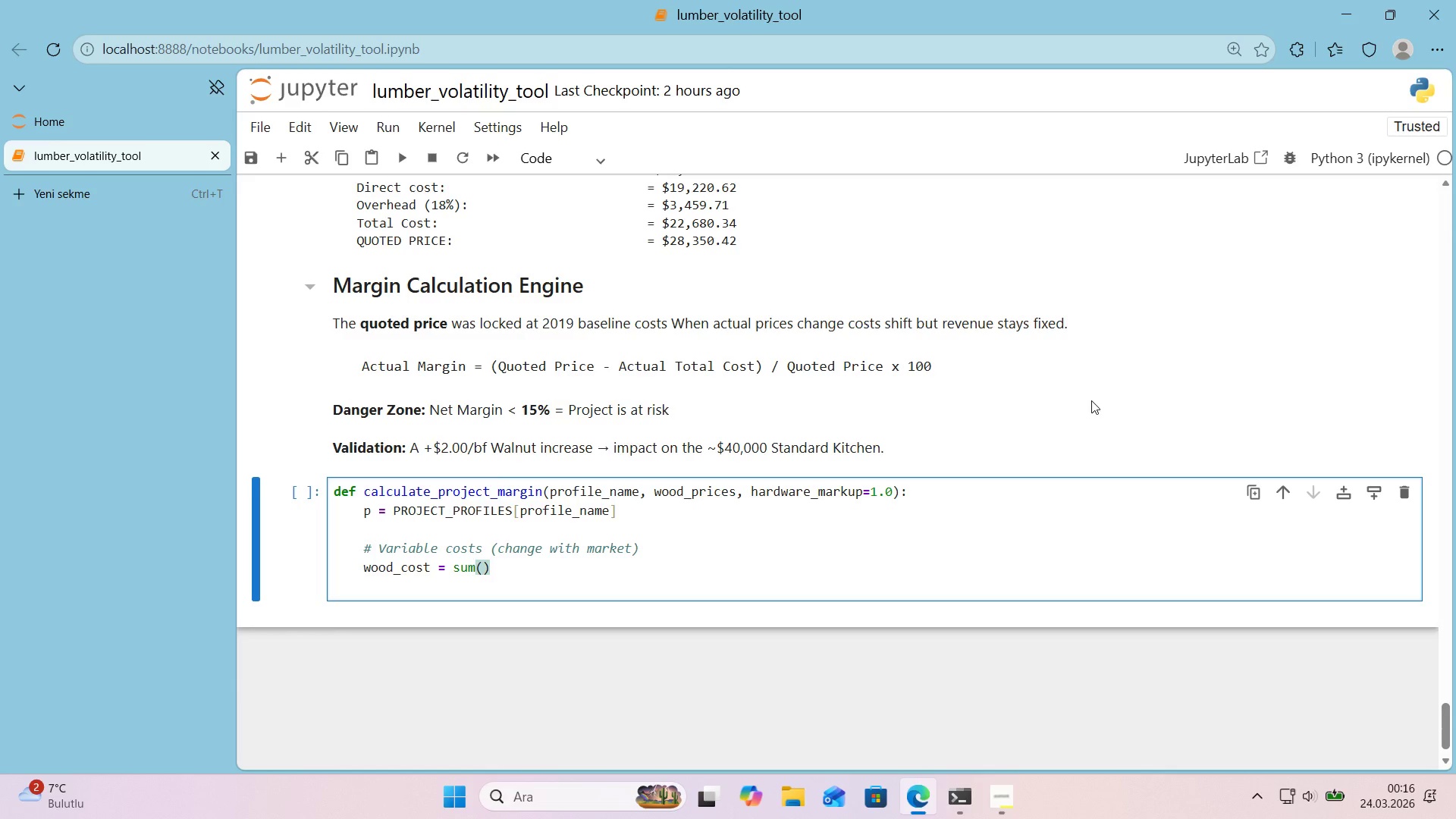 
key(Enter)
 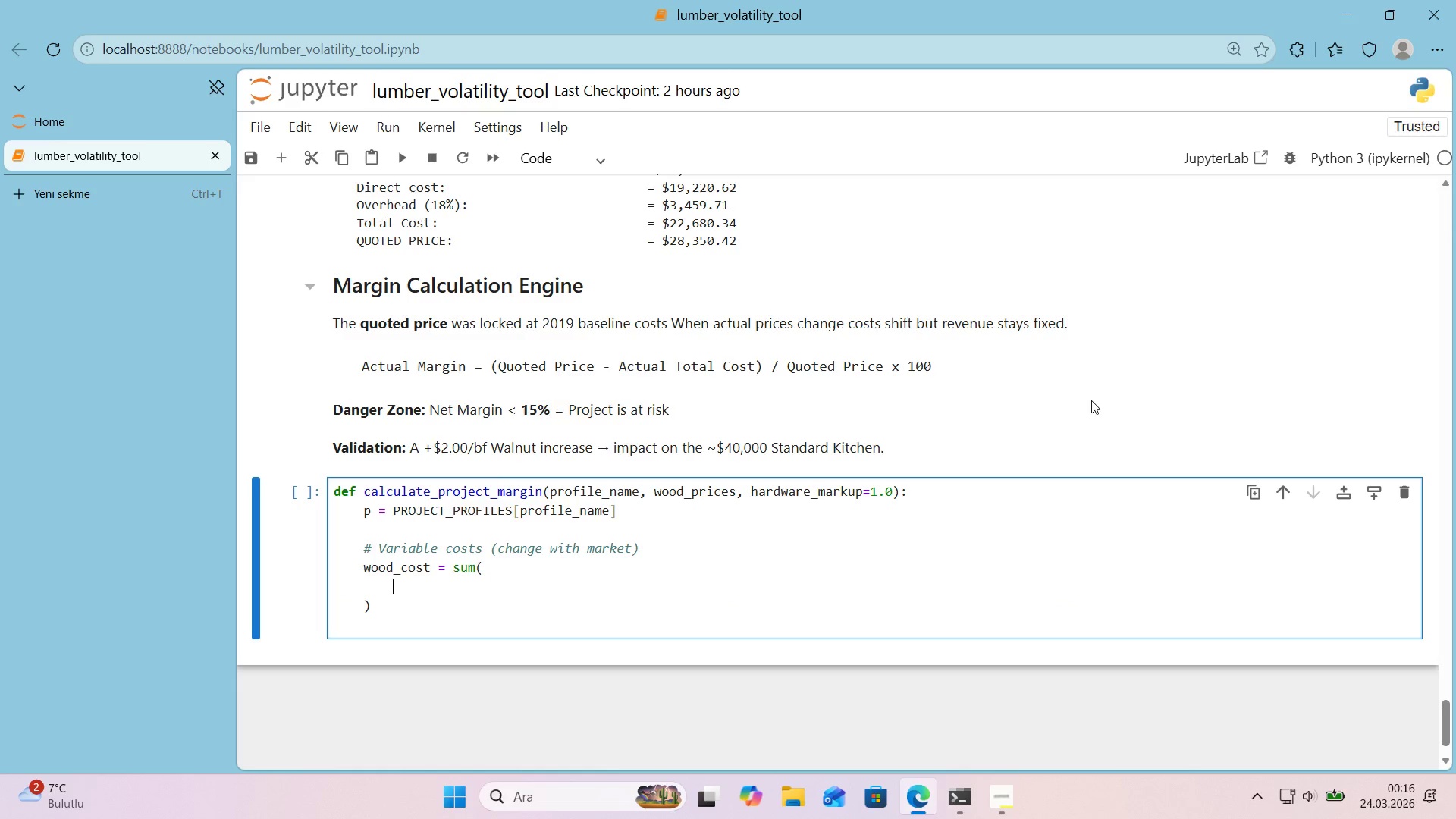 
key(P)
 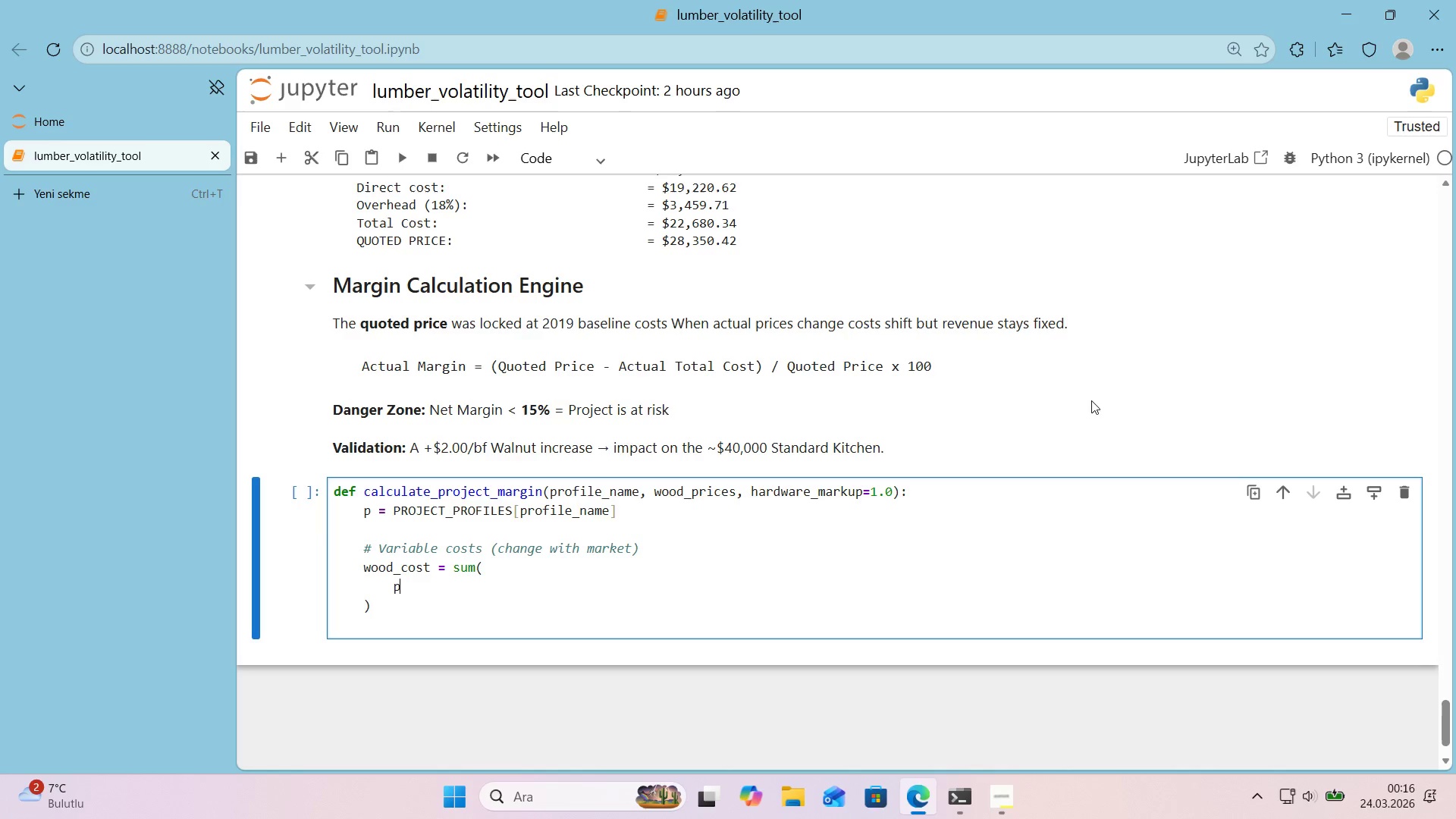 
key(Alt+Control+8)
 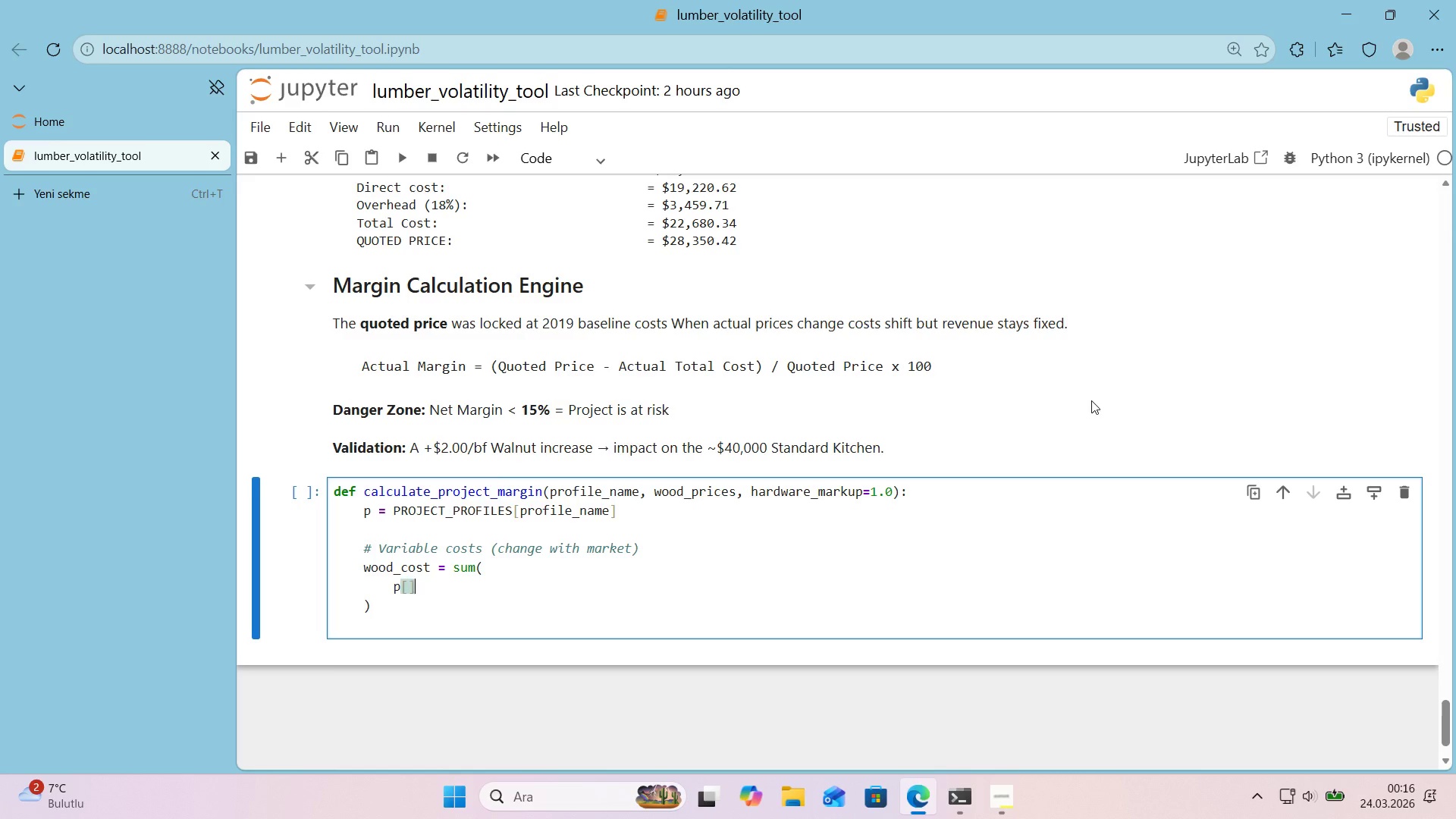 
key(Alt+Control+9)
 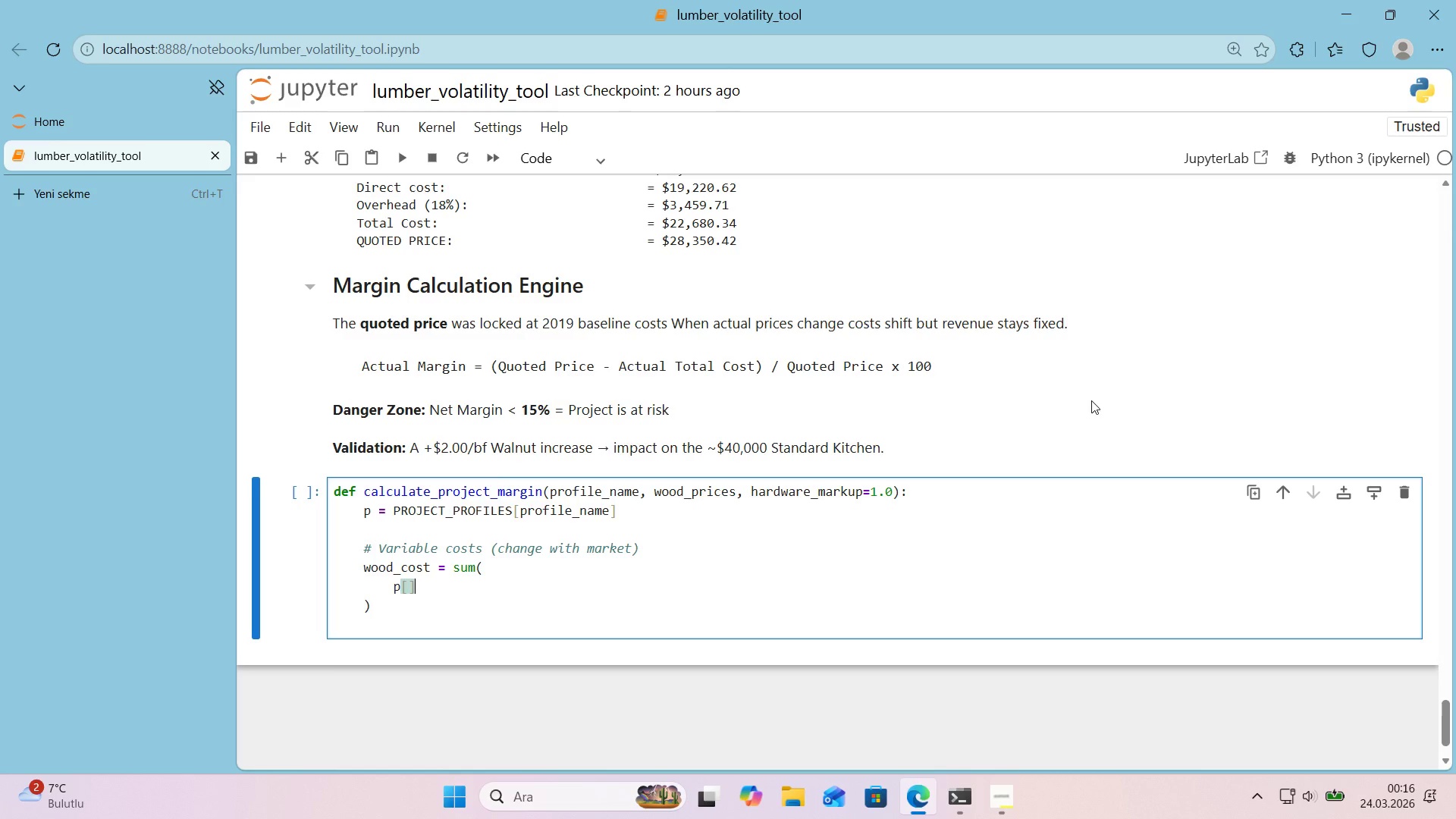 
key(ArrowLeft)
 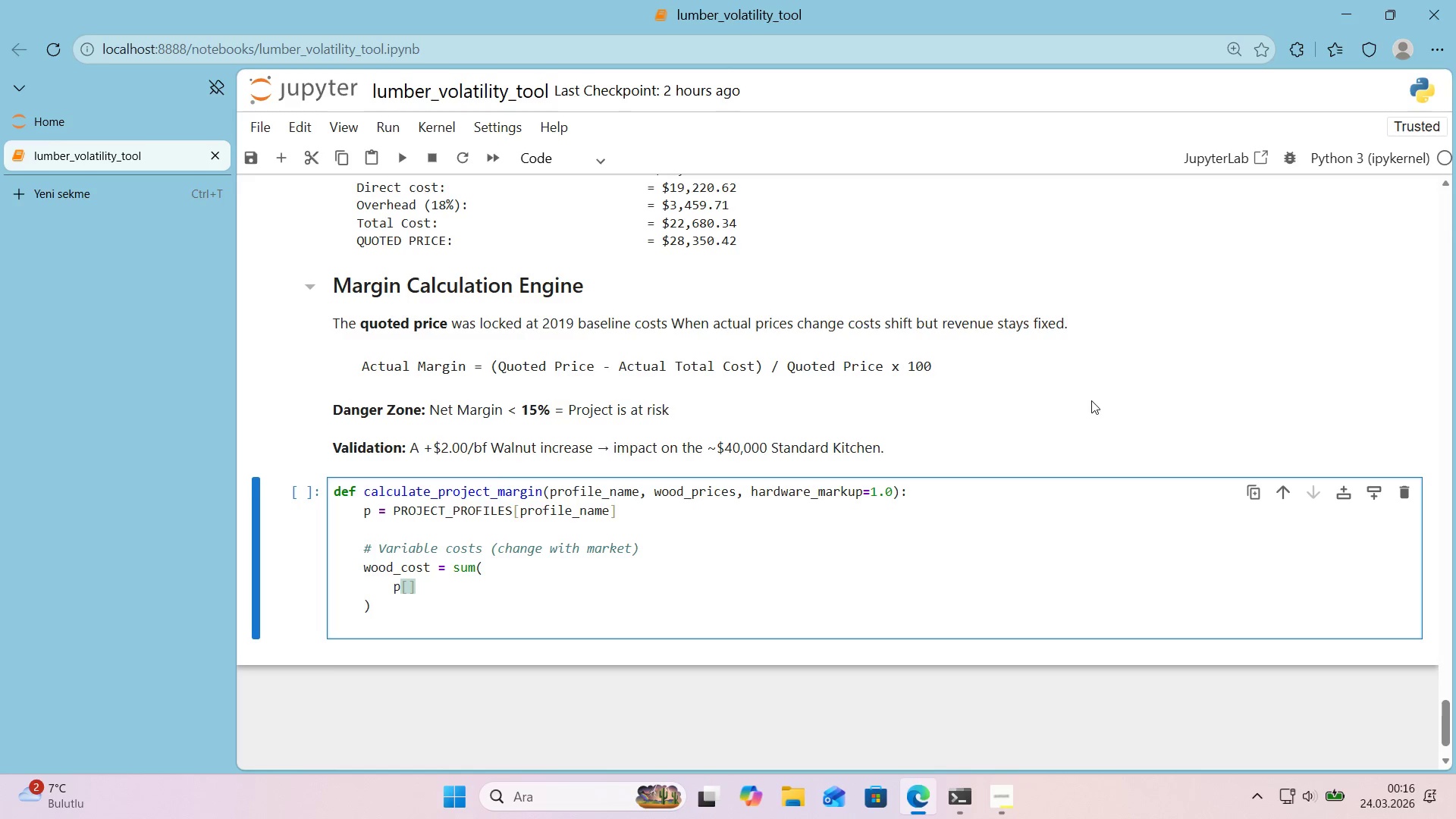 
type(@@)
 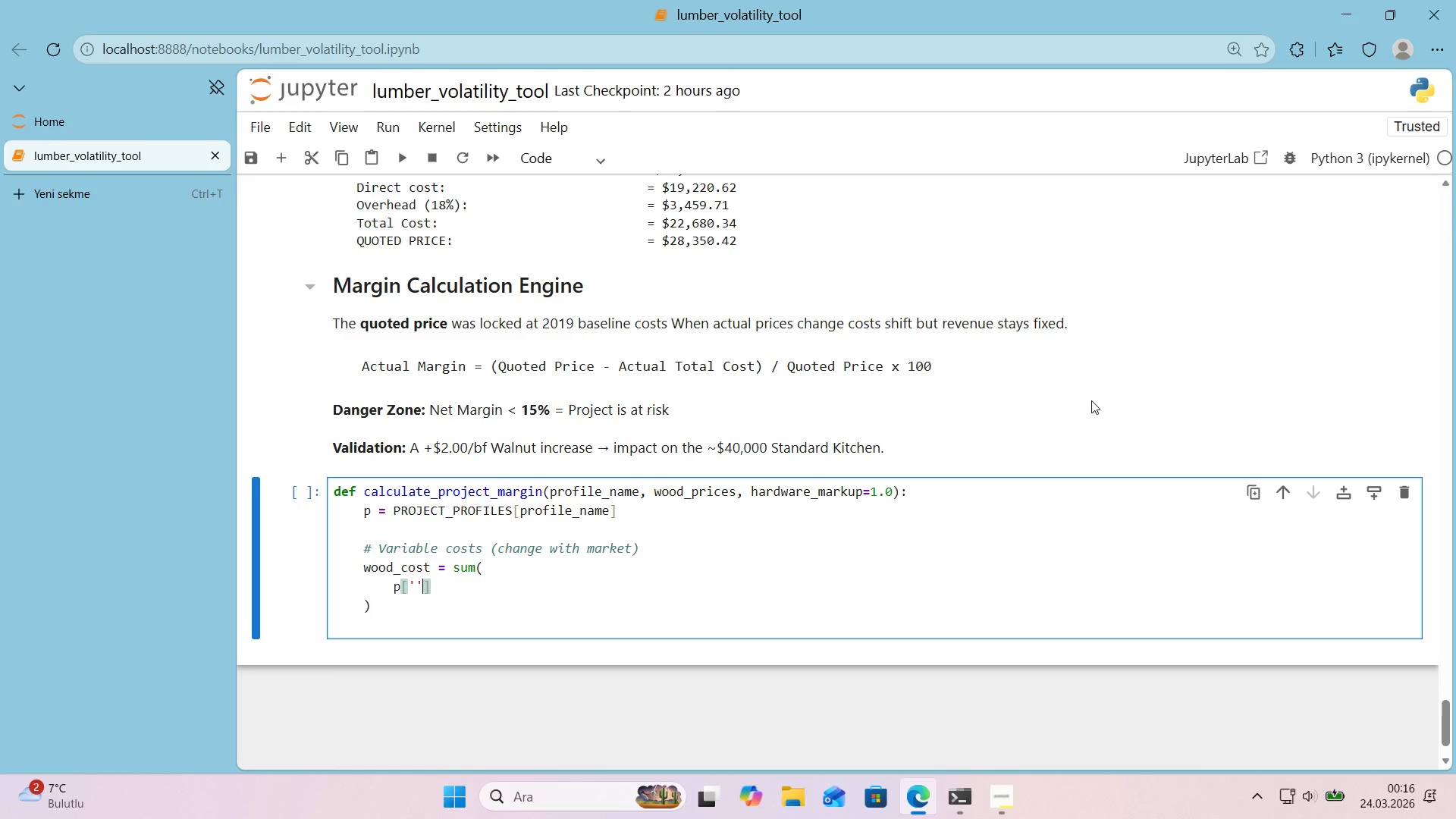 
key(ArrowLeft)
 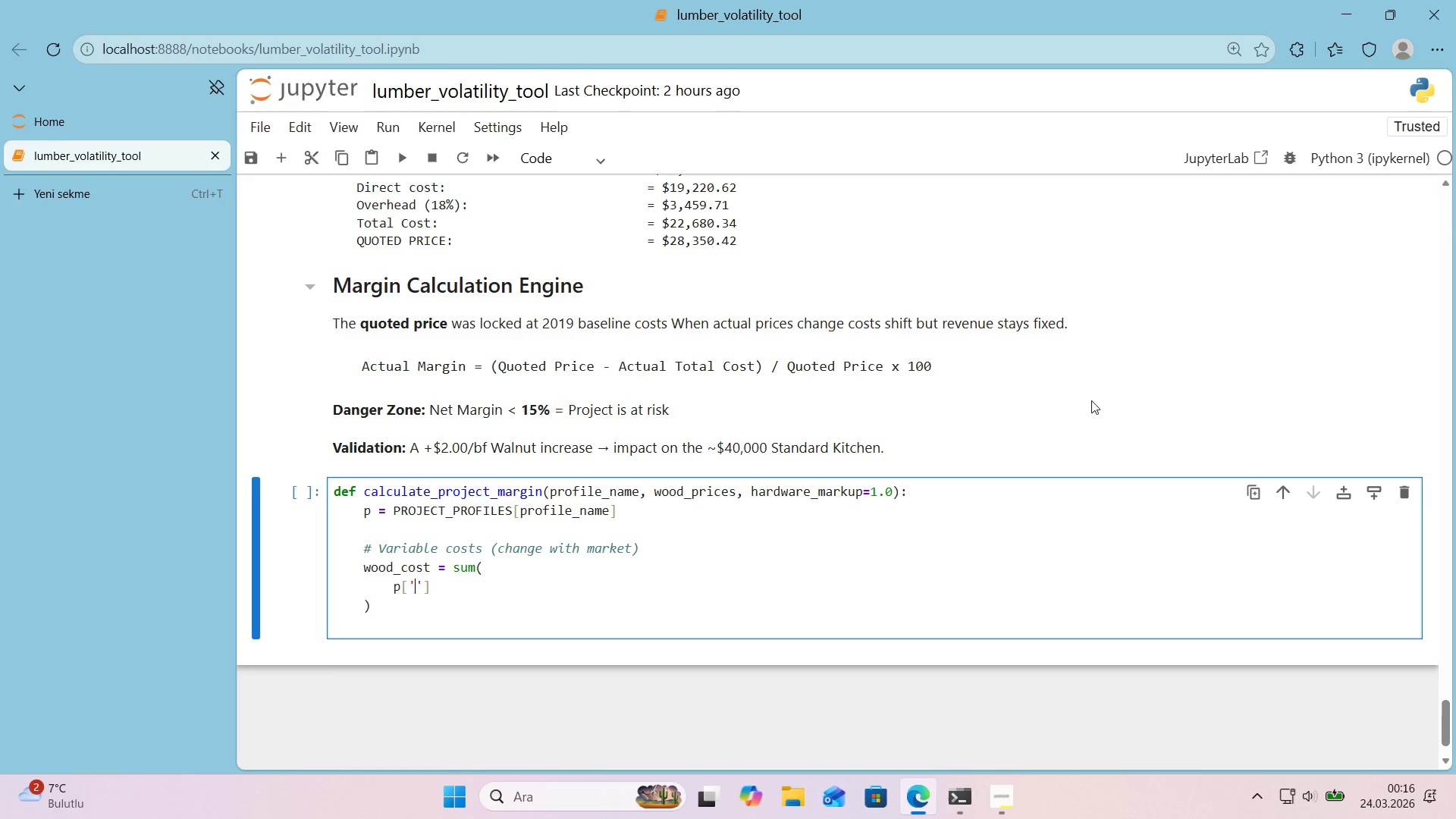 
type(board_feet)
 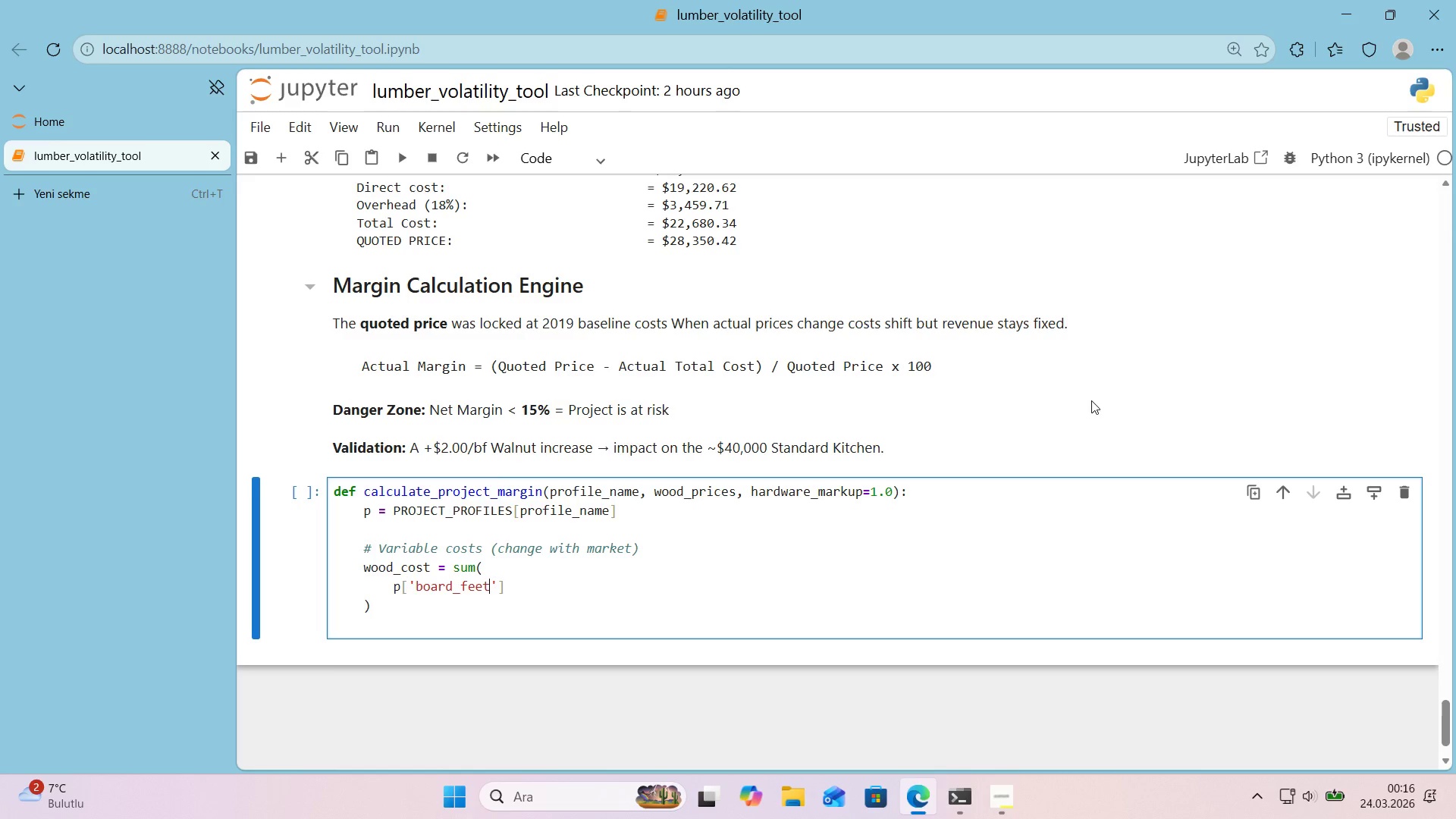 
key(ArrowRight)
 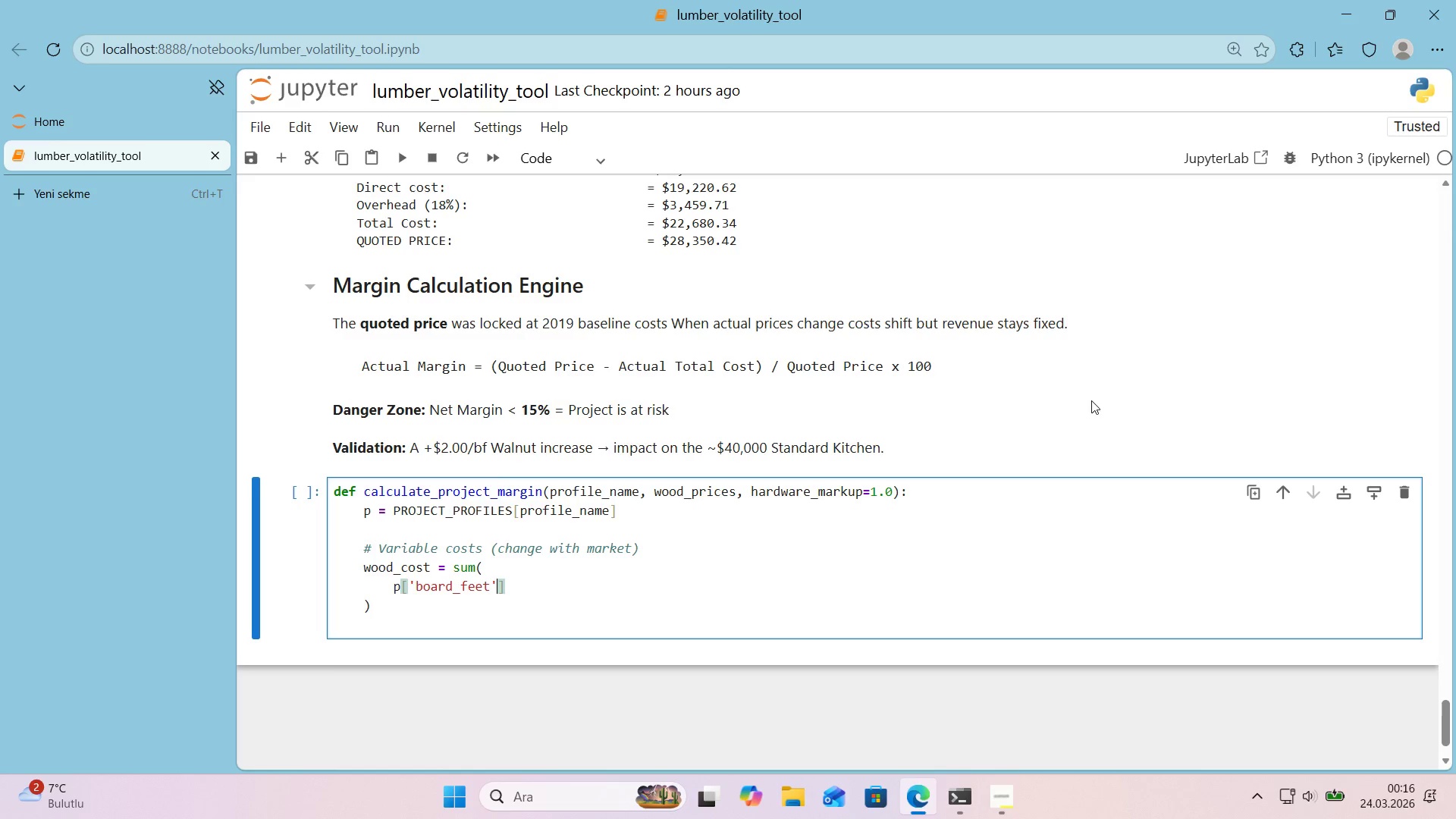 
key(ArrowRight)
 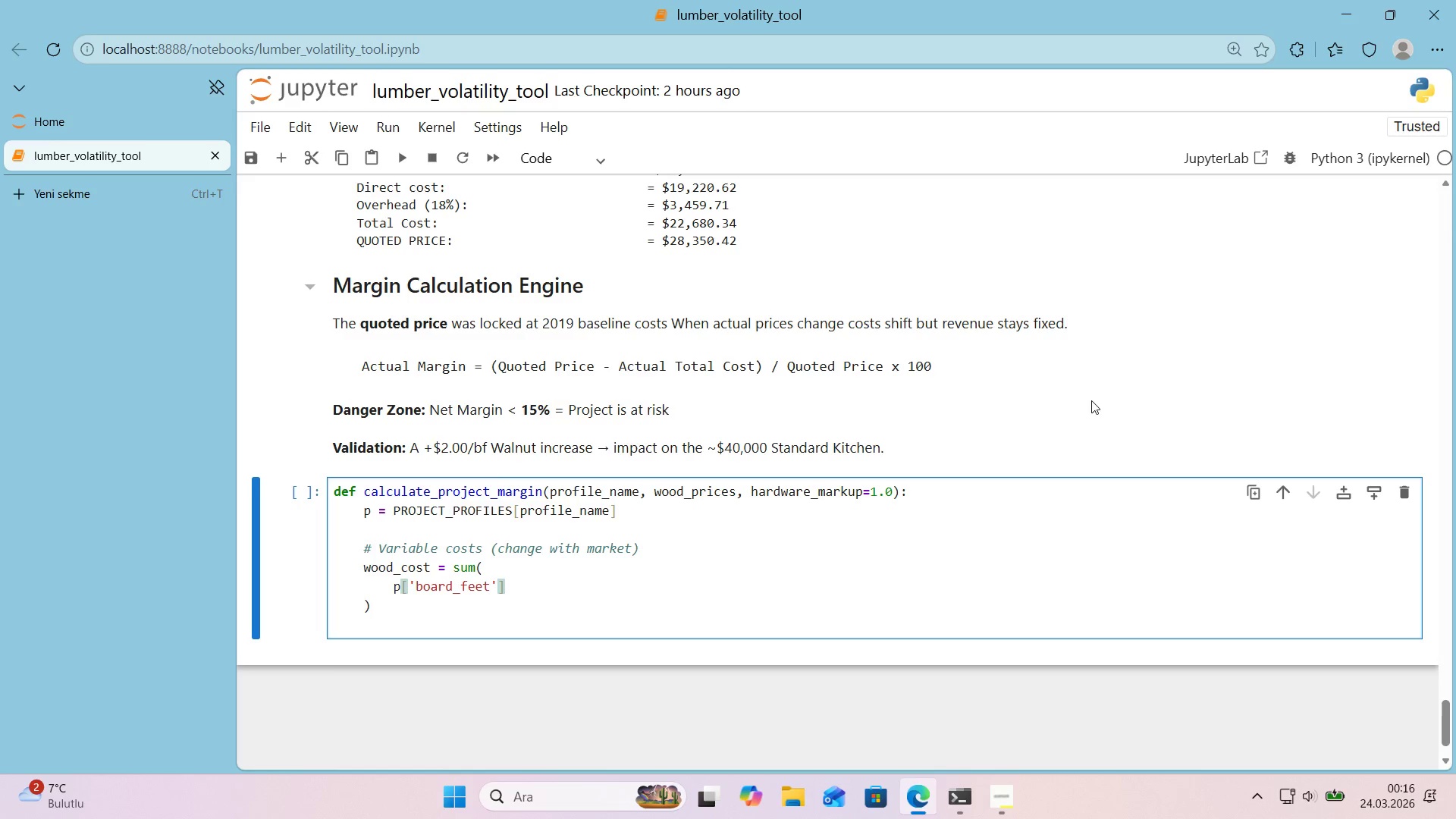 
key(Space)
 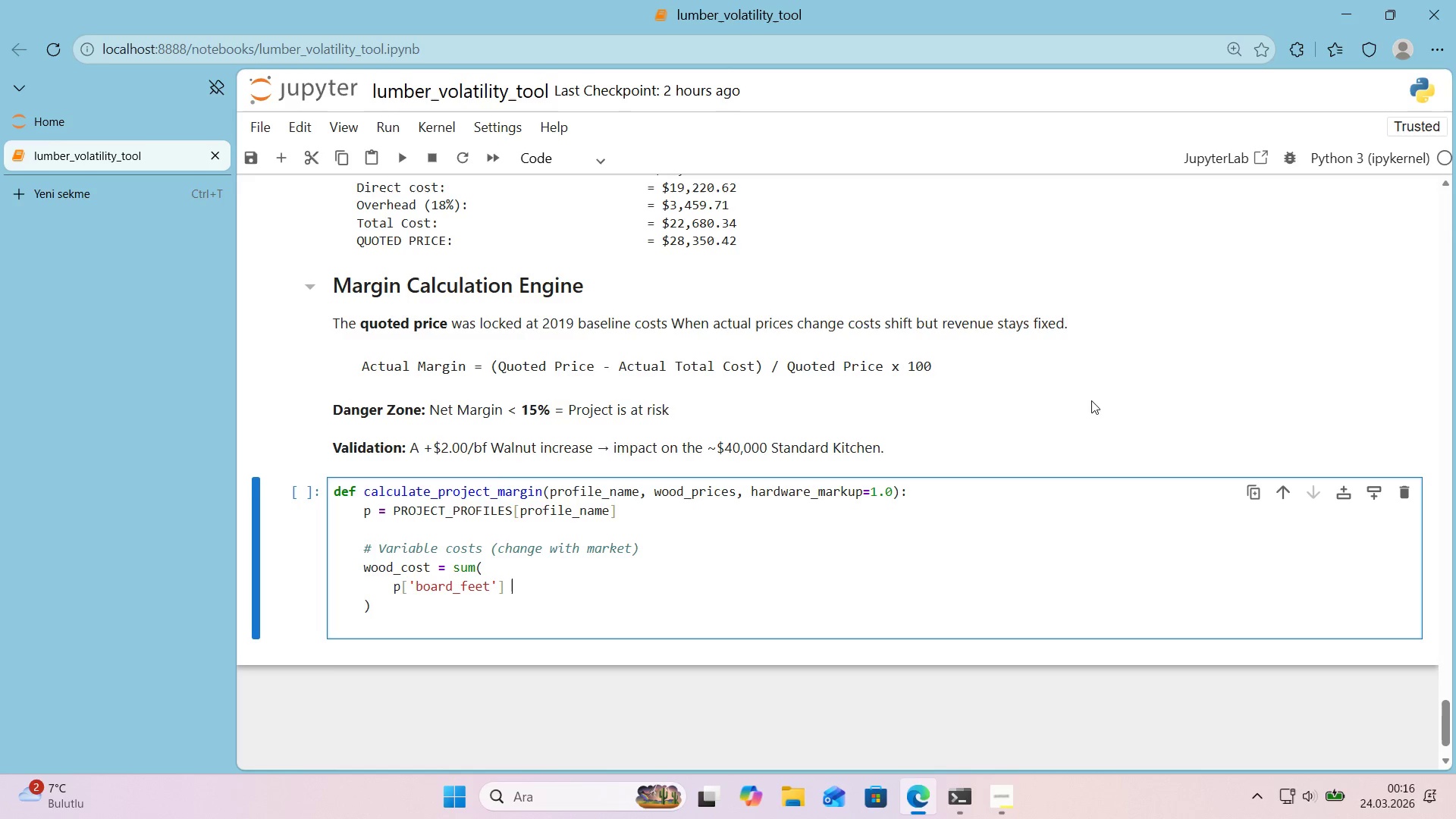 
key(NumpadMultiply)
 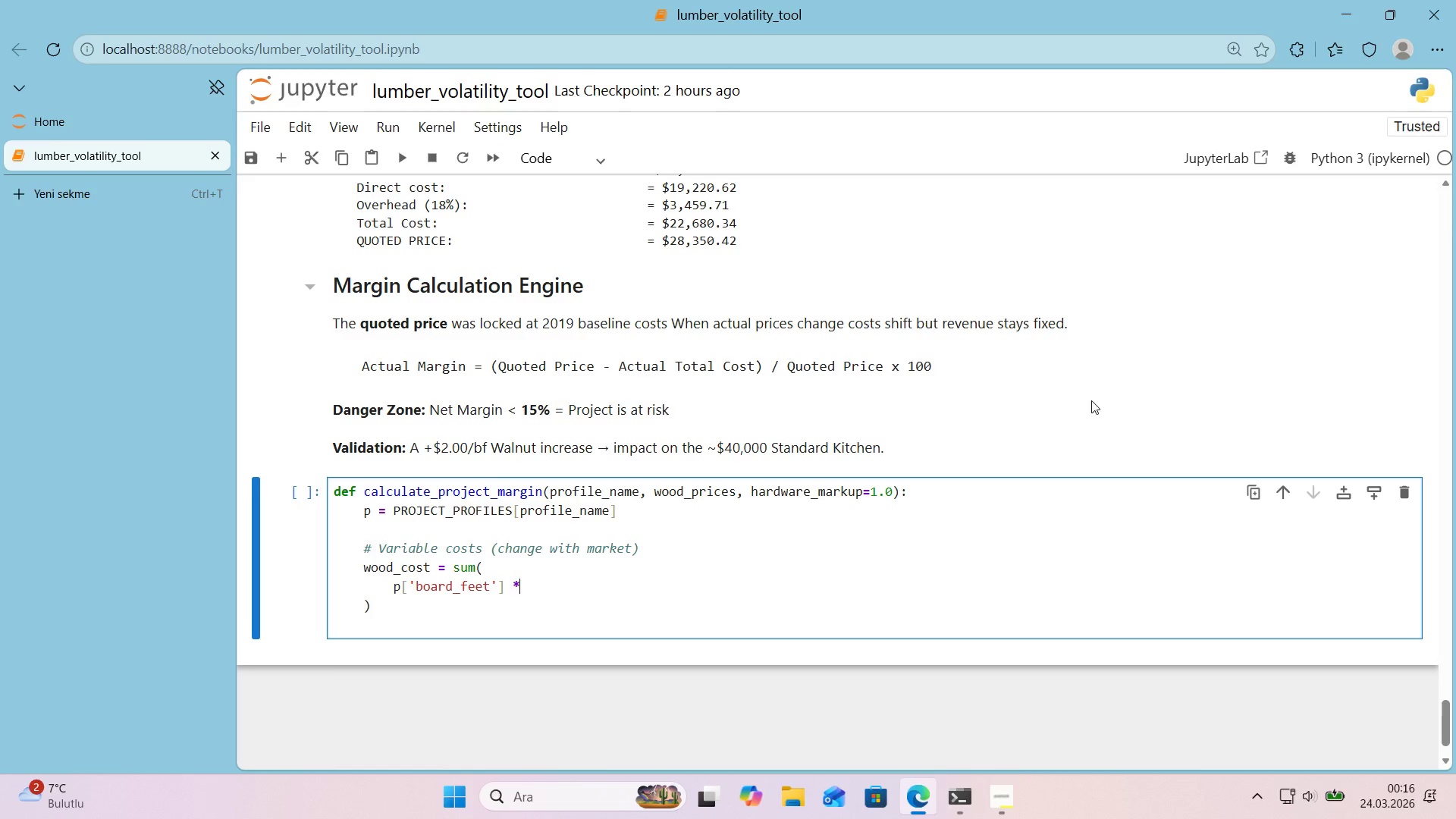 
key(Space)
 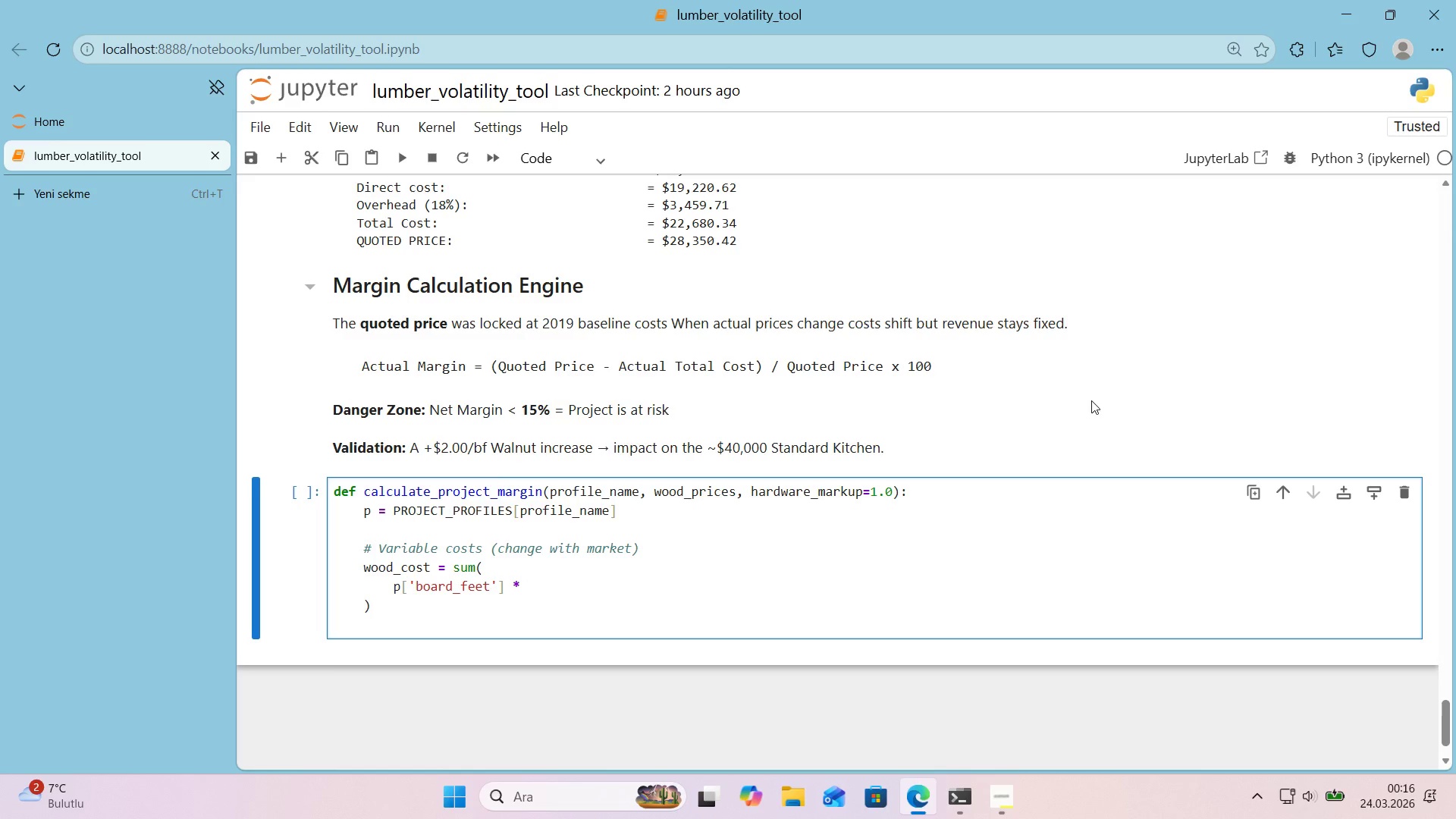 
key(P)
 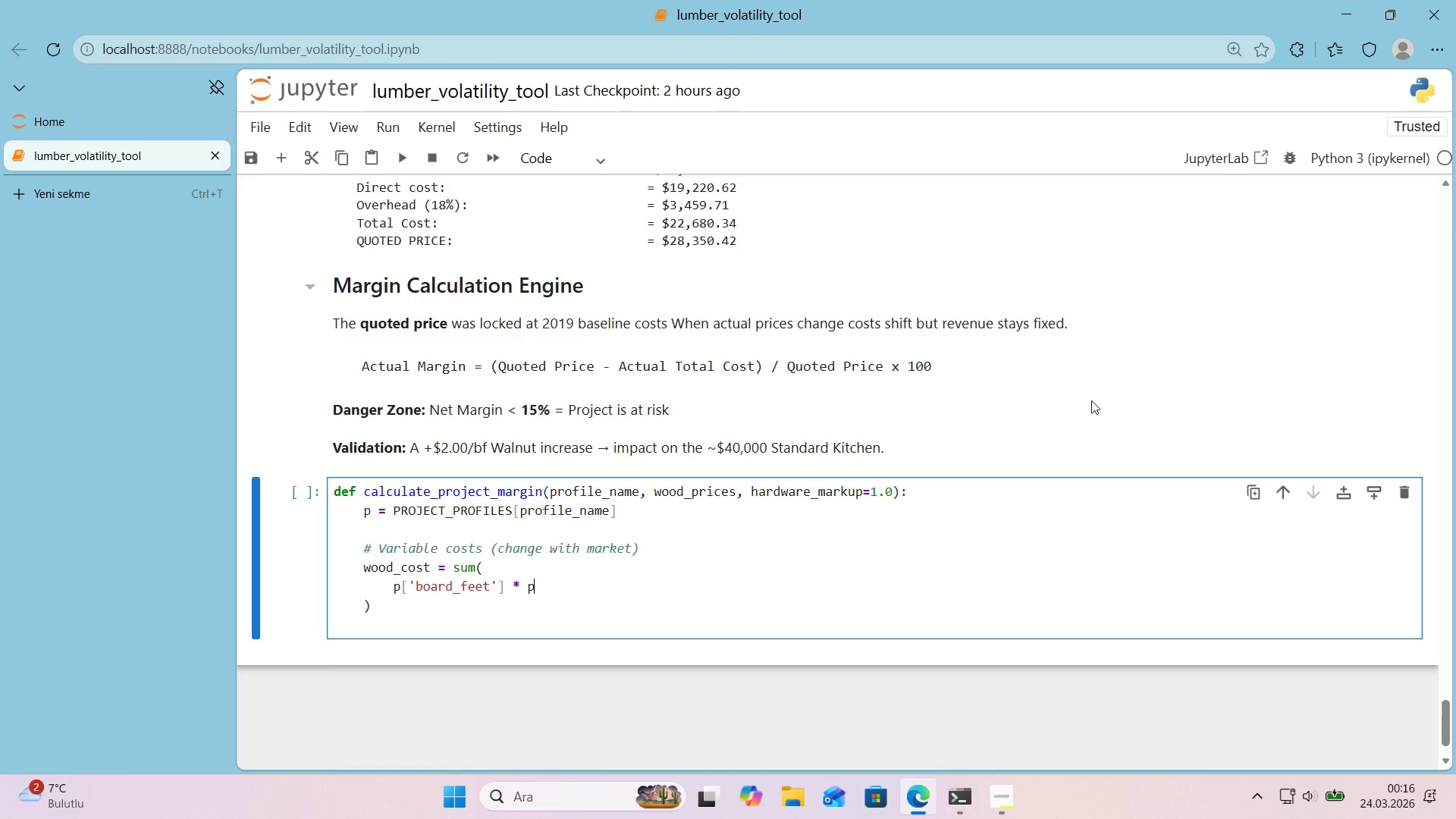 
key(Alt+Control+8)
 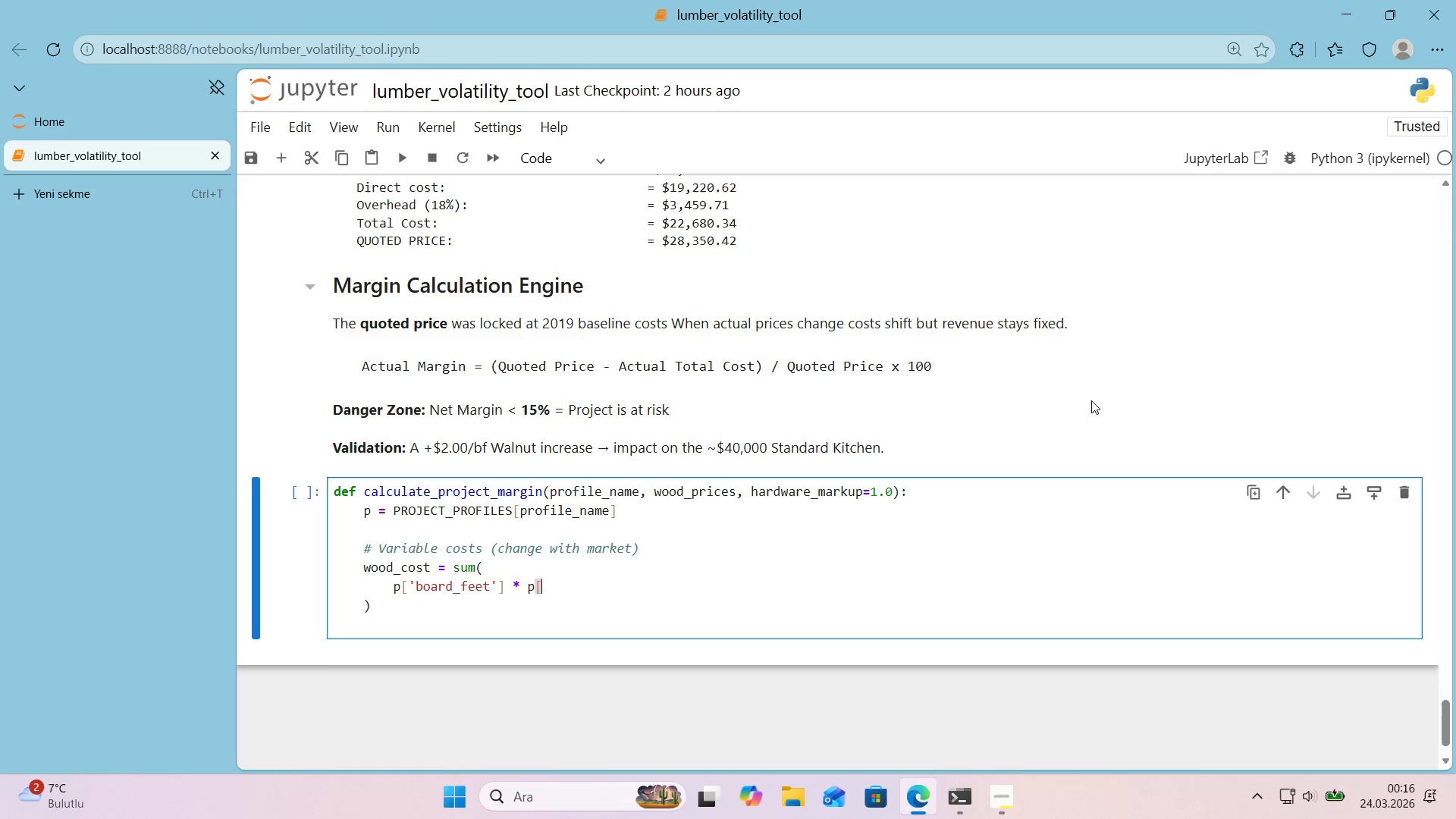 
key(Alt+Control+9)
 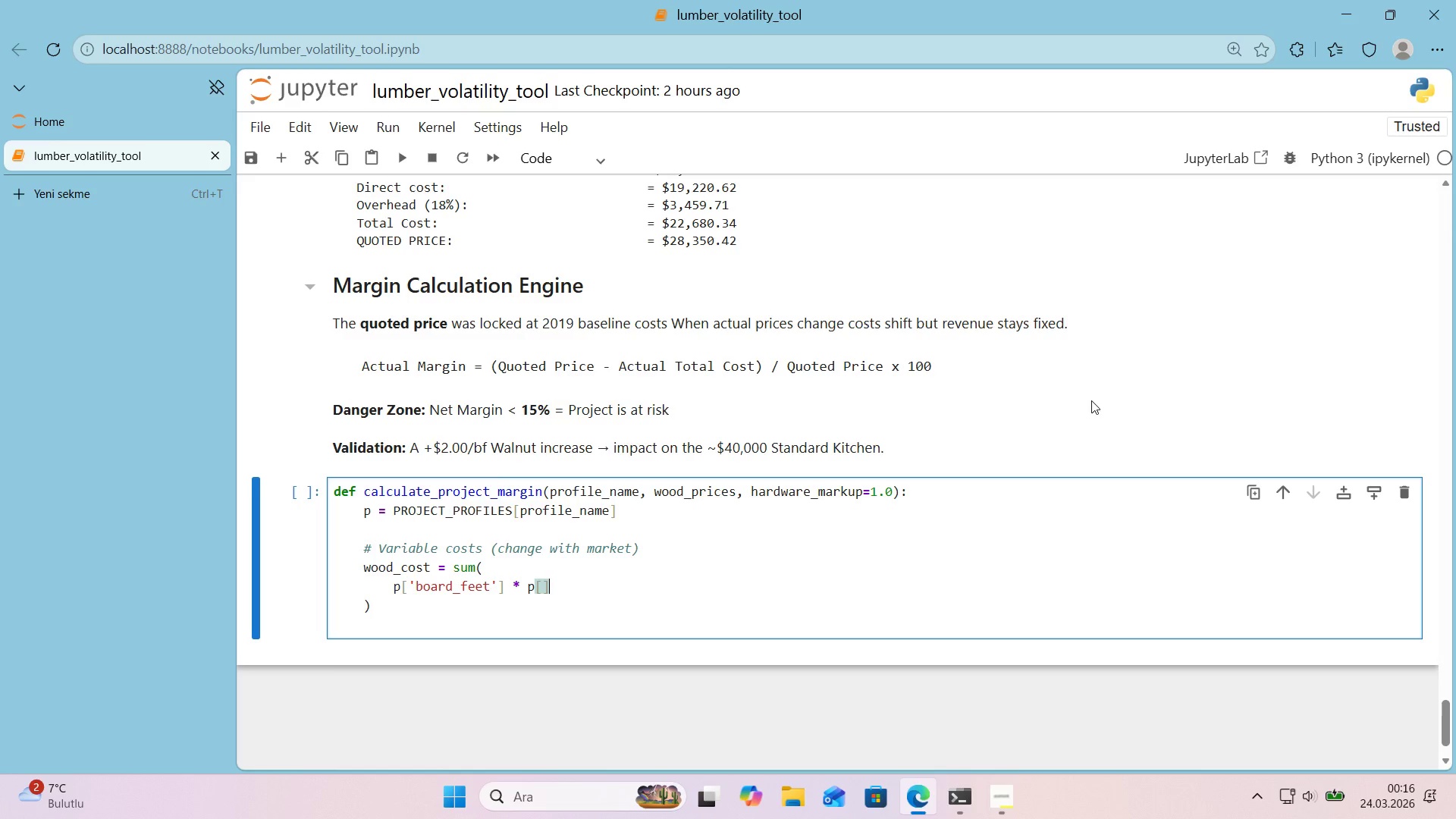 
key(ArrowLeft)
 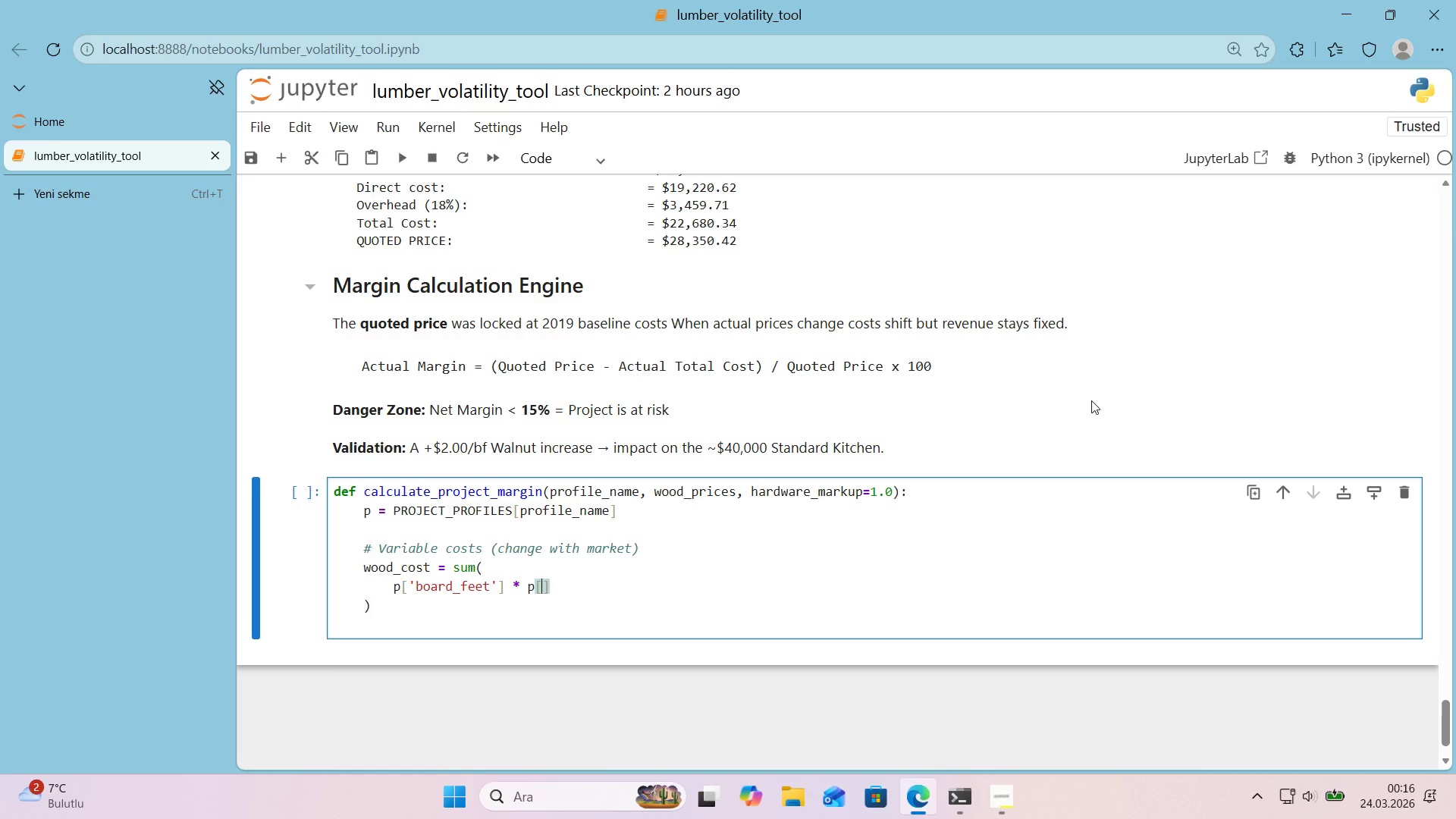 
type(@@)
 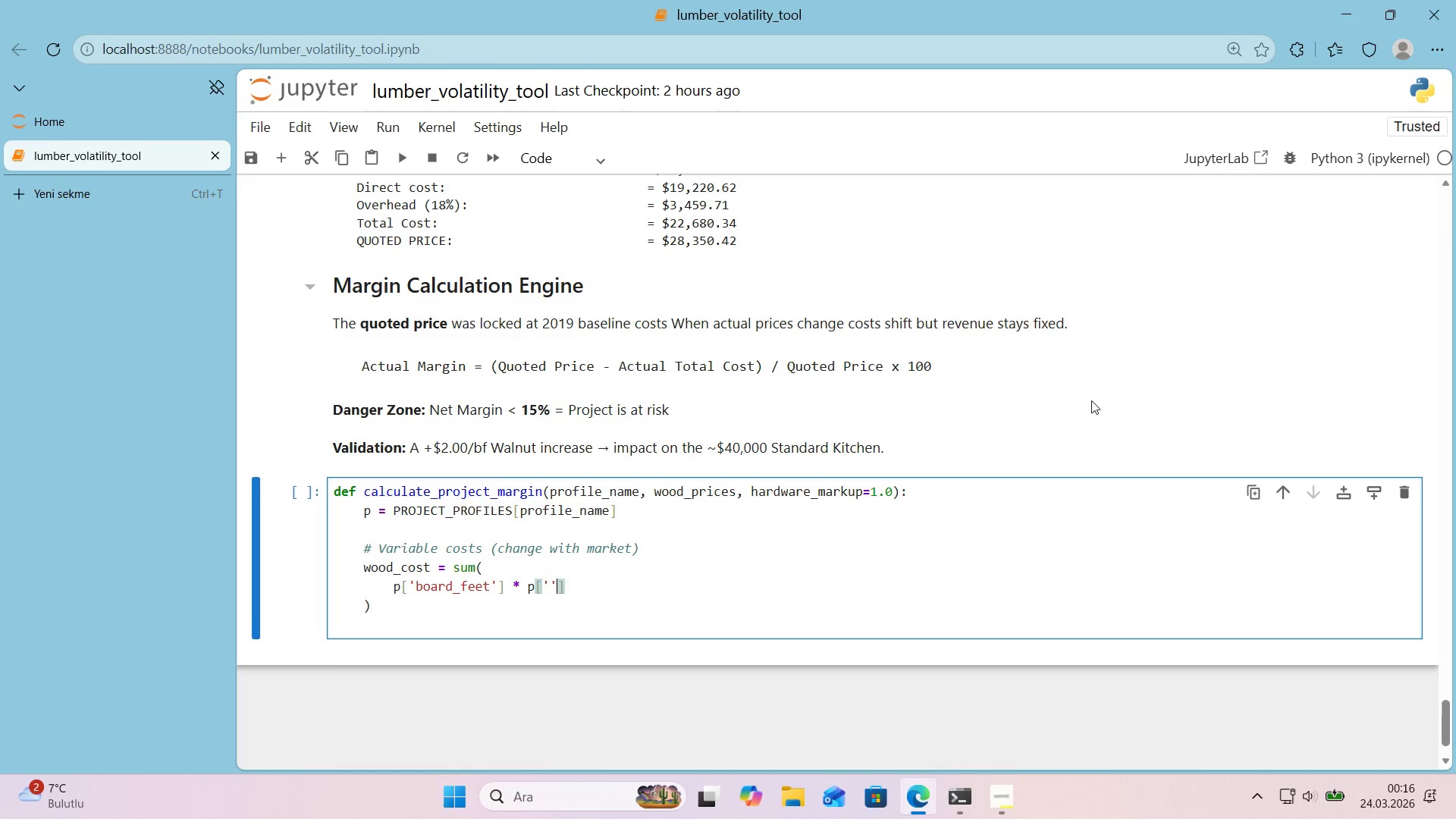 
key(ArrowLeft)
 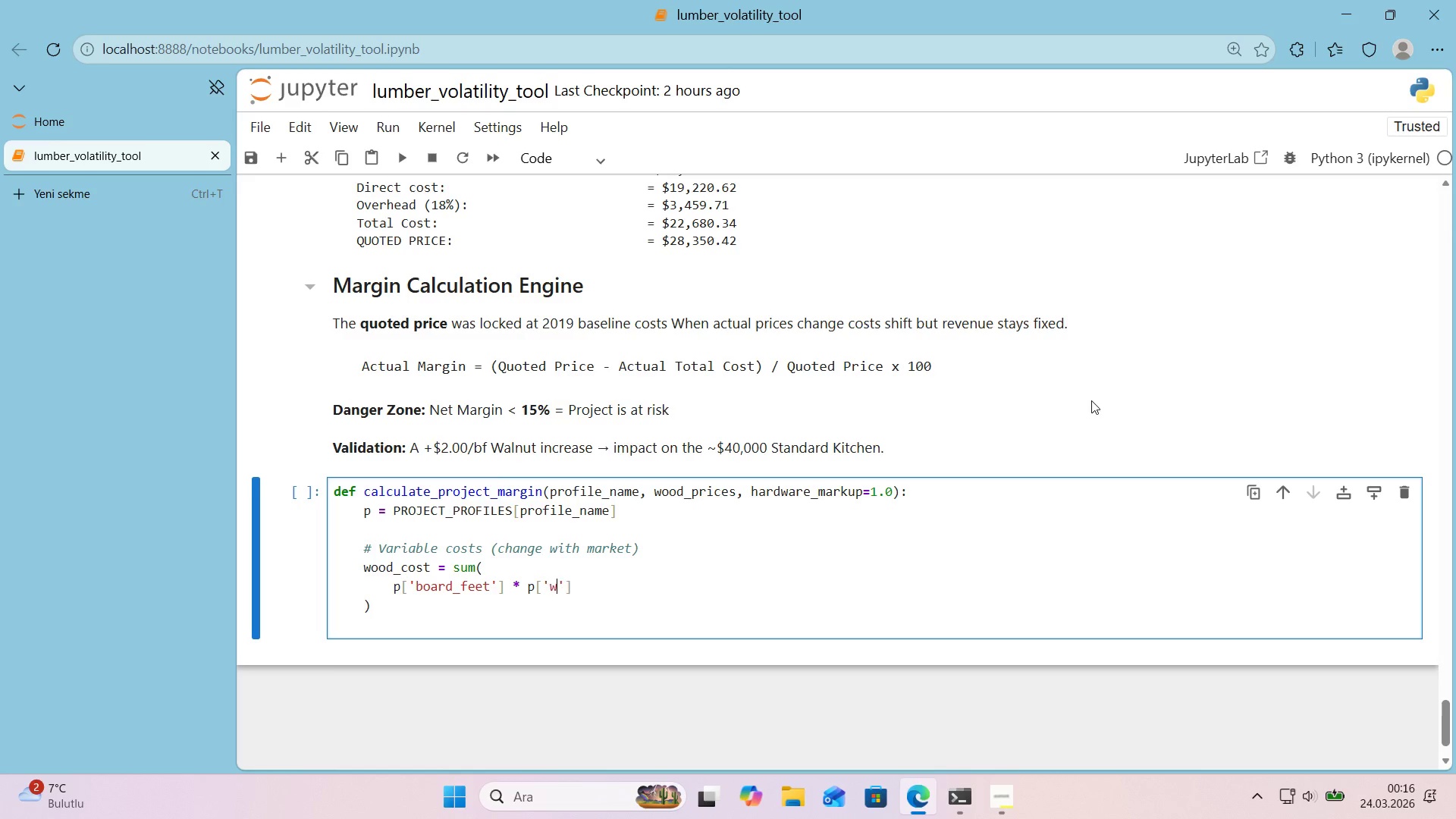 
type(wood_nreak)
key(Backspace)
key(Backspace)
key(Backspace)
key(Backspace)
key(Backspace)
type(breakdown)
 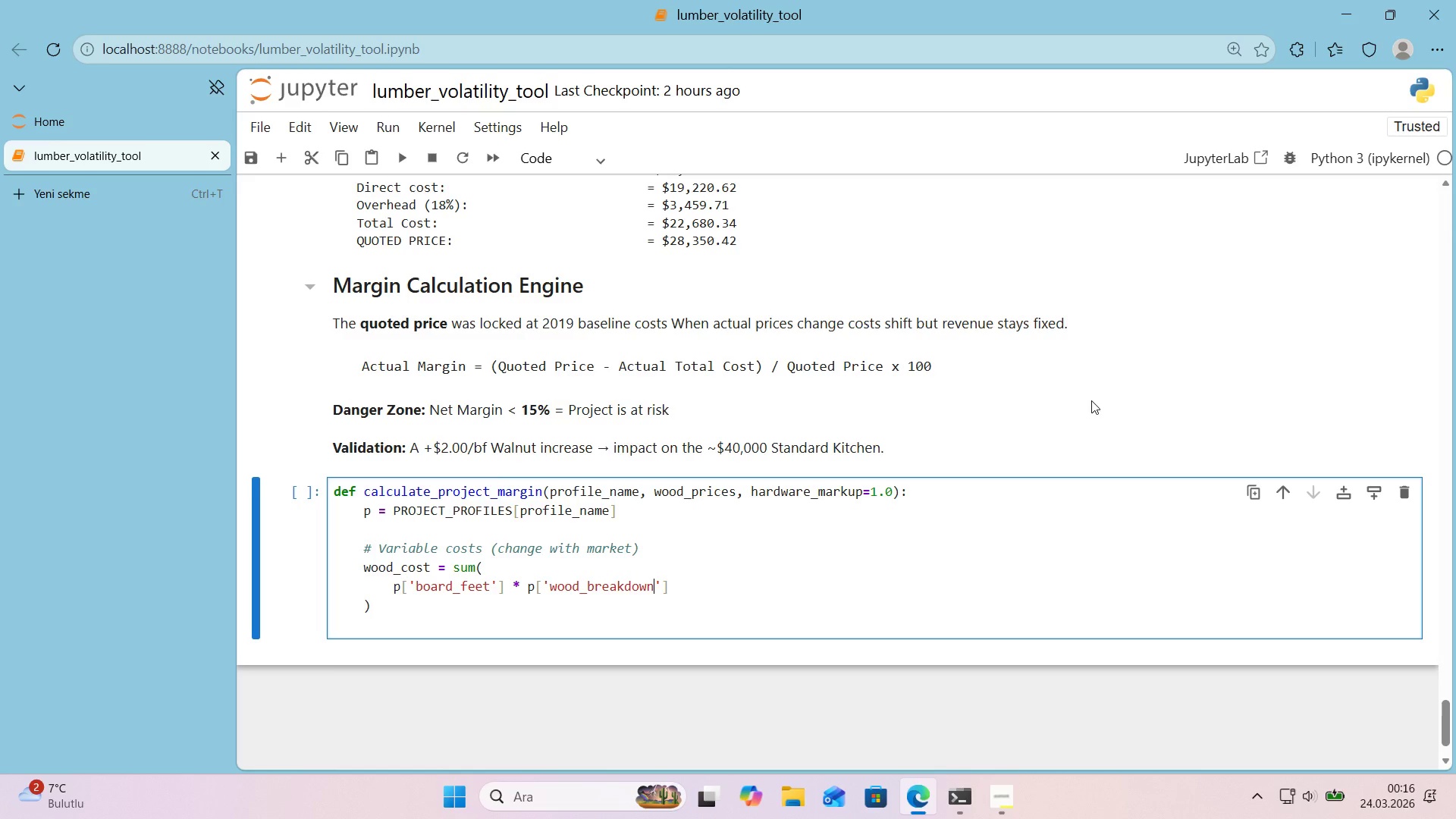 
key(ArrowRight)
 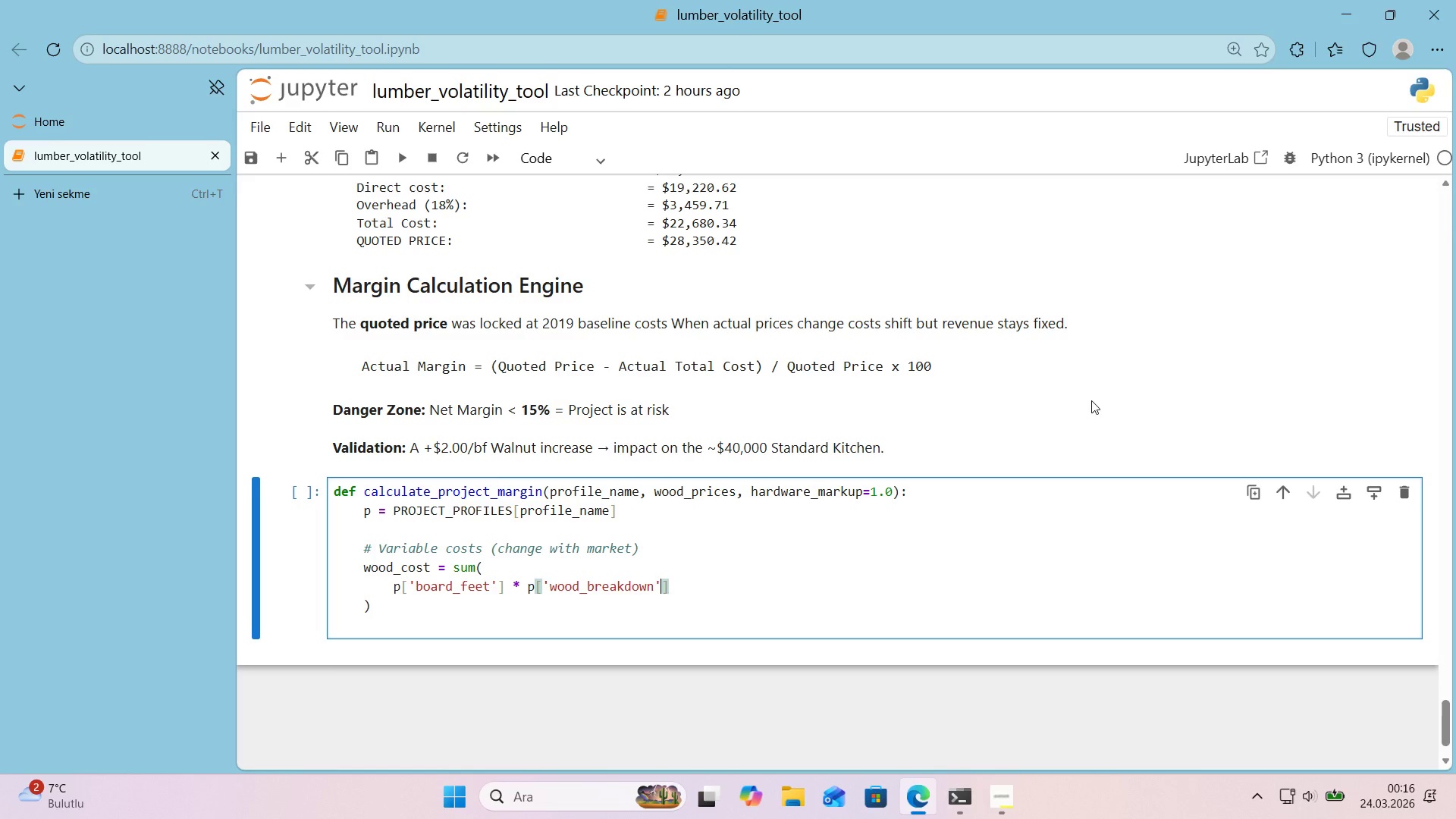 
key(ArrowRight)
 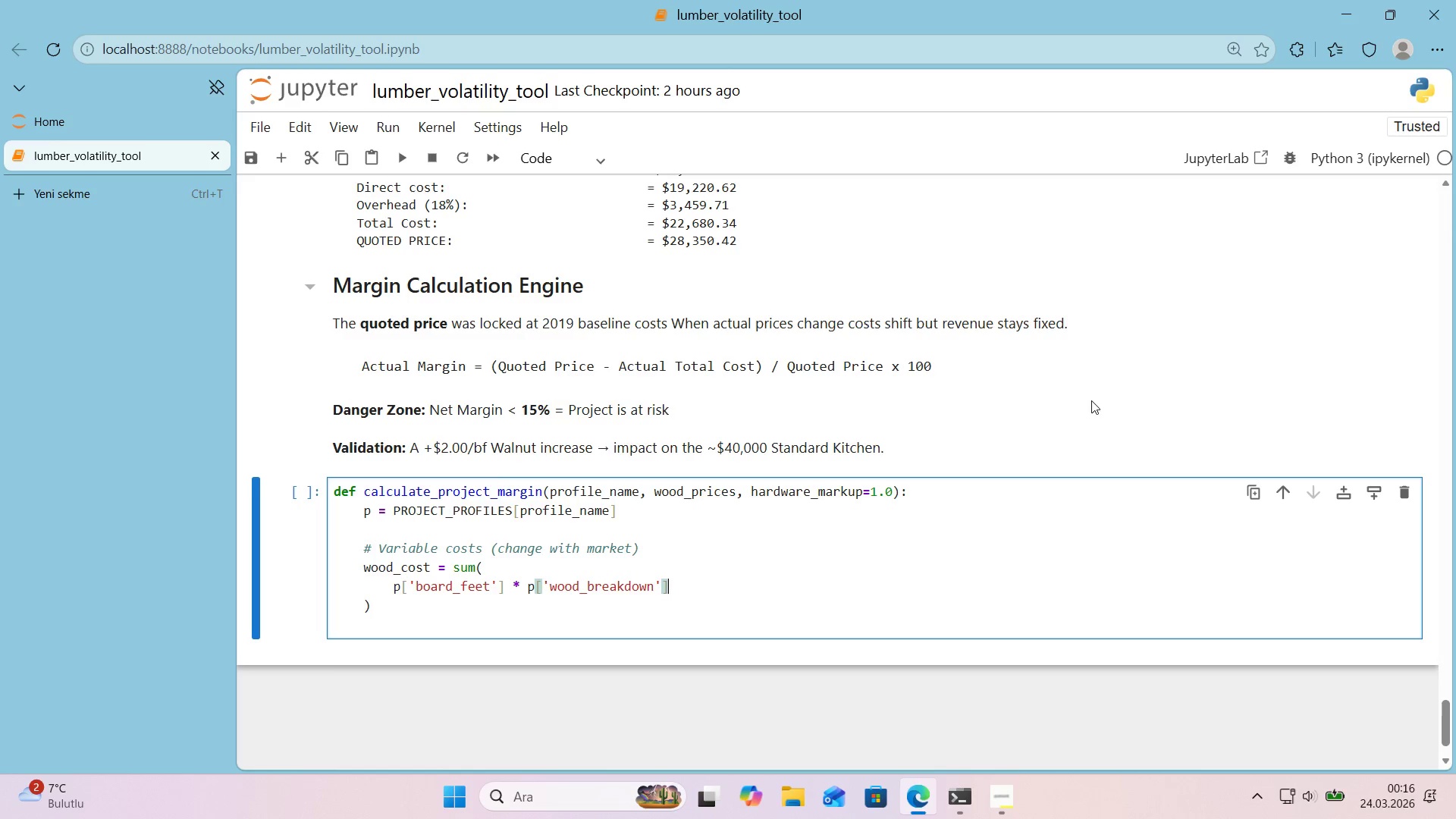 
key(ArrowRight)
 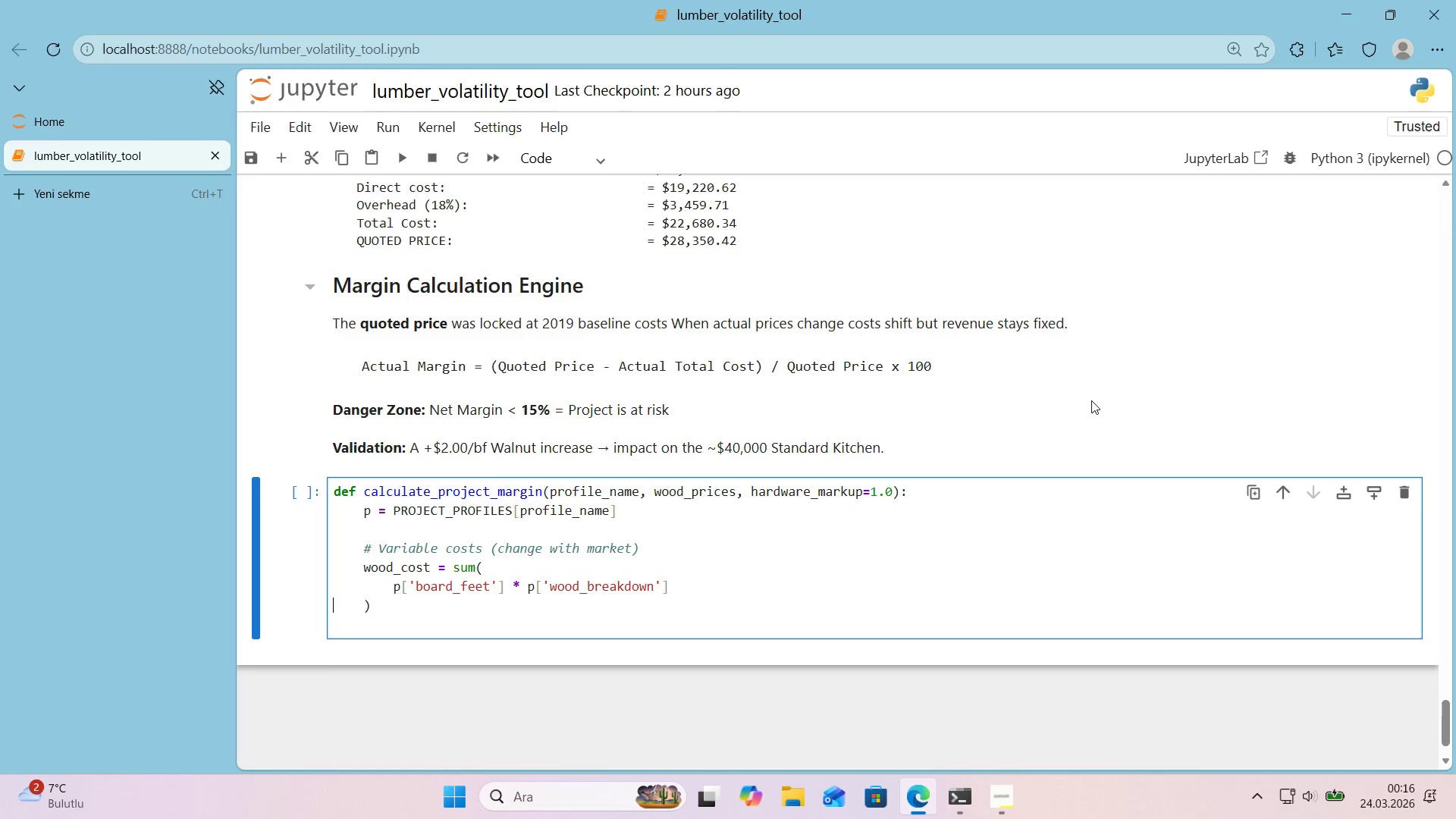 
key(ArrowLeft)
 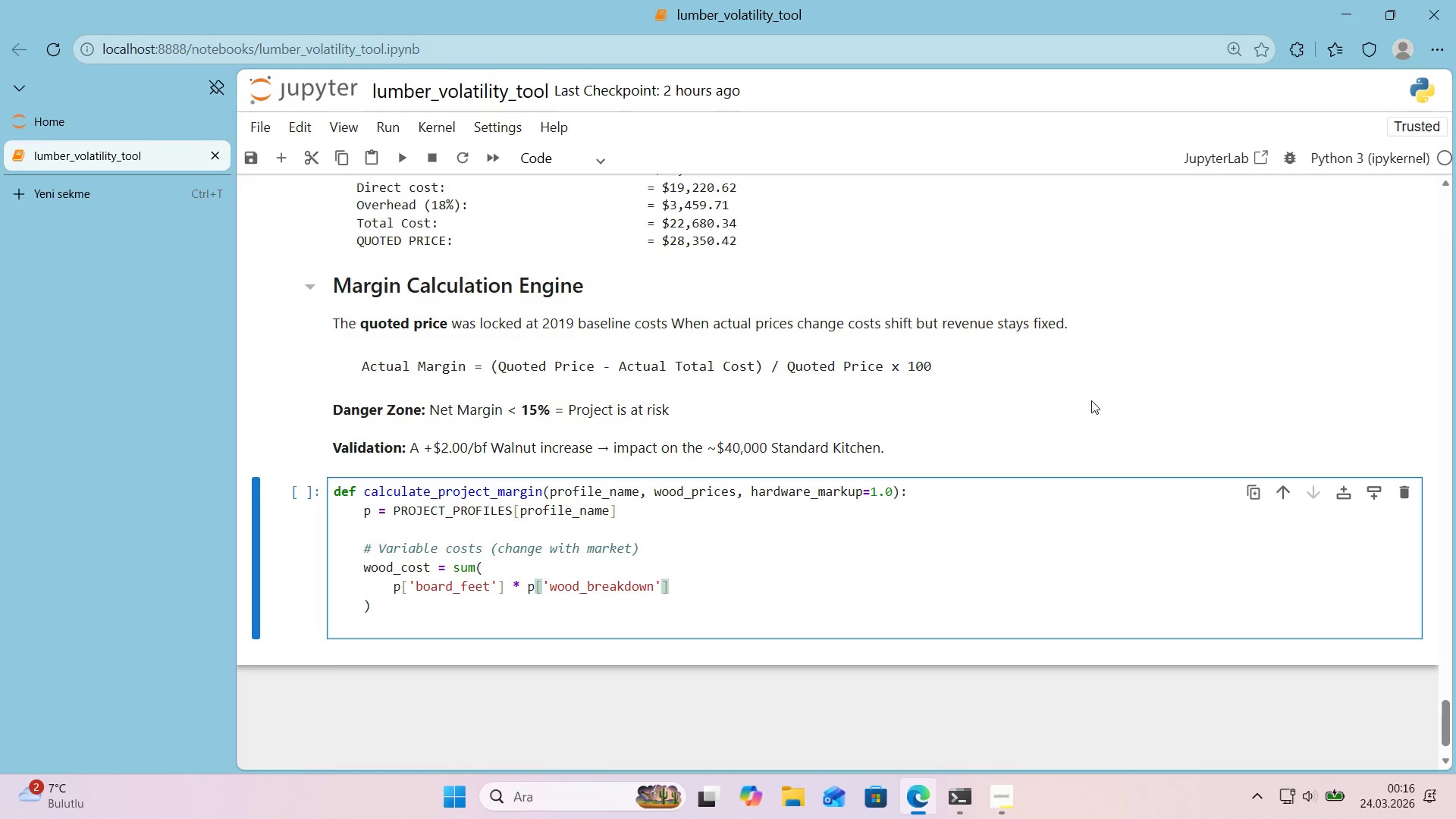 
key(Alt+Control+8)
 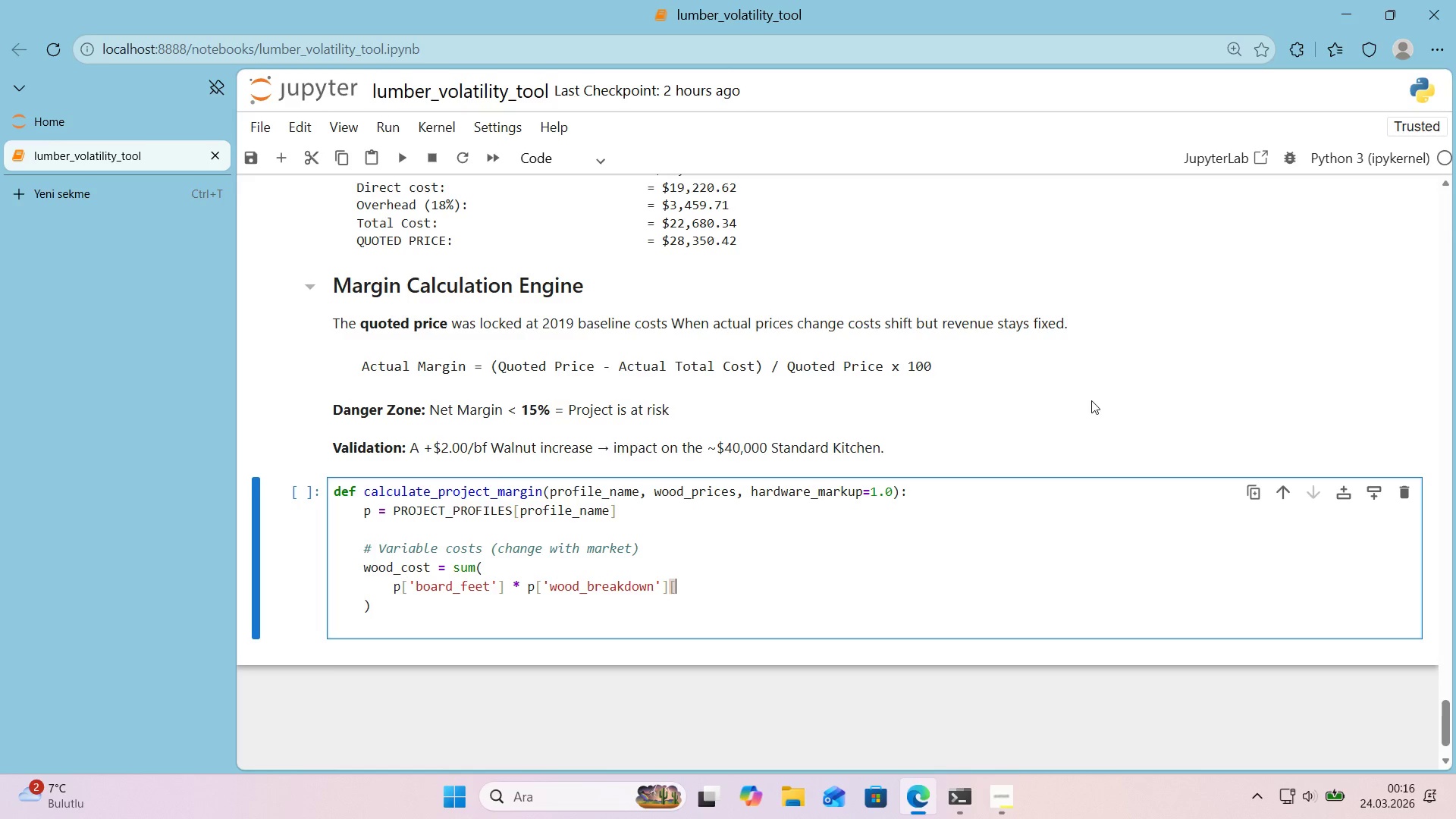 
key(Alt+Control+9)
 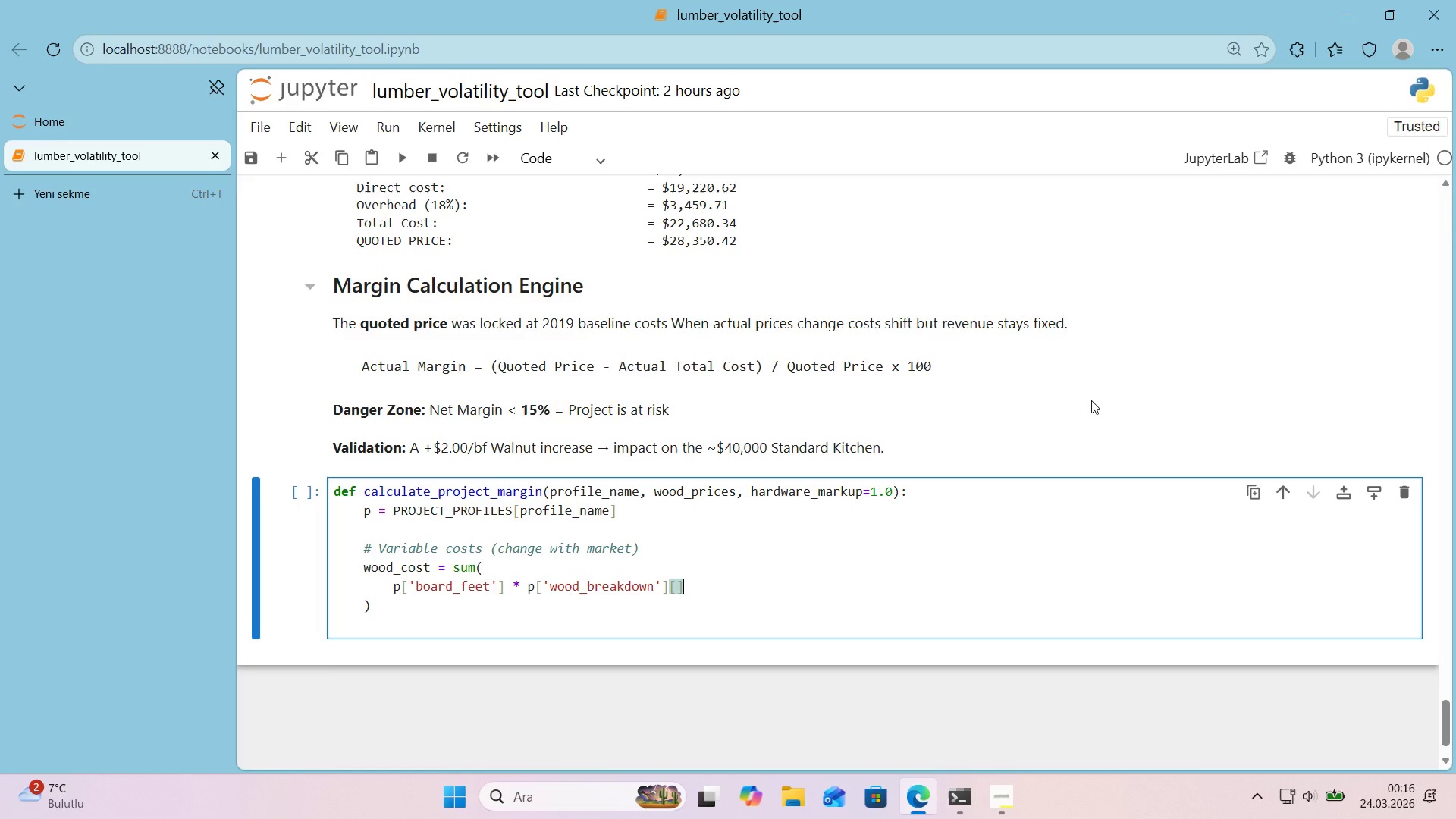 
key(ArrowLeft)
 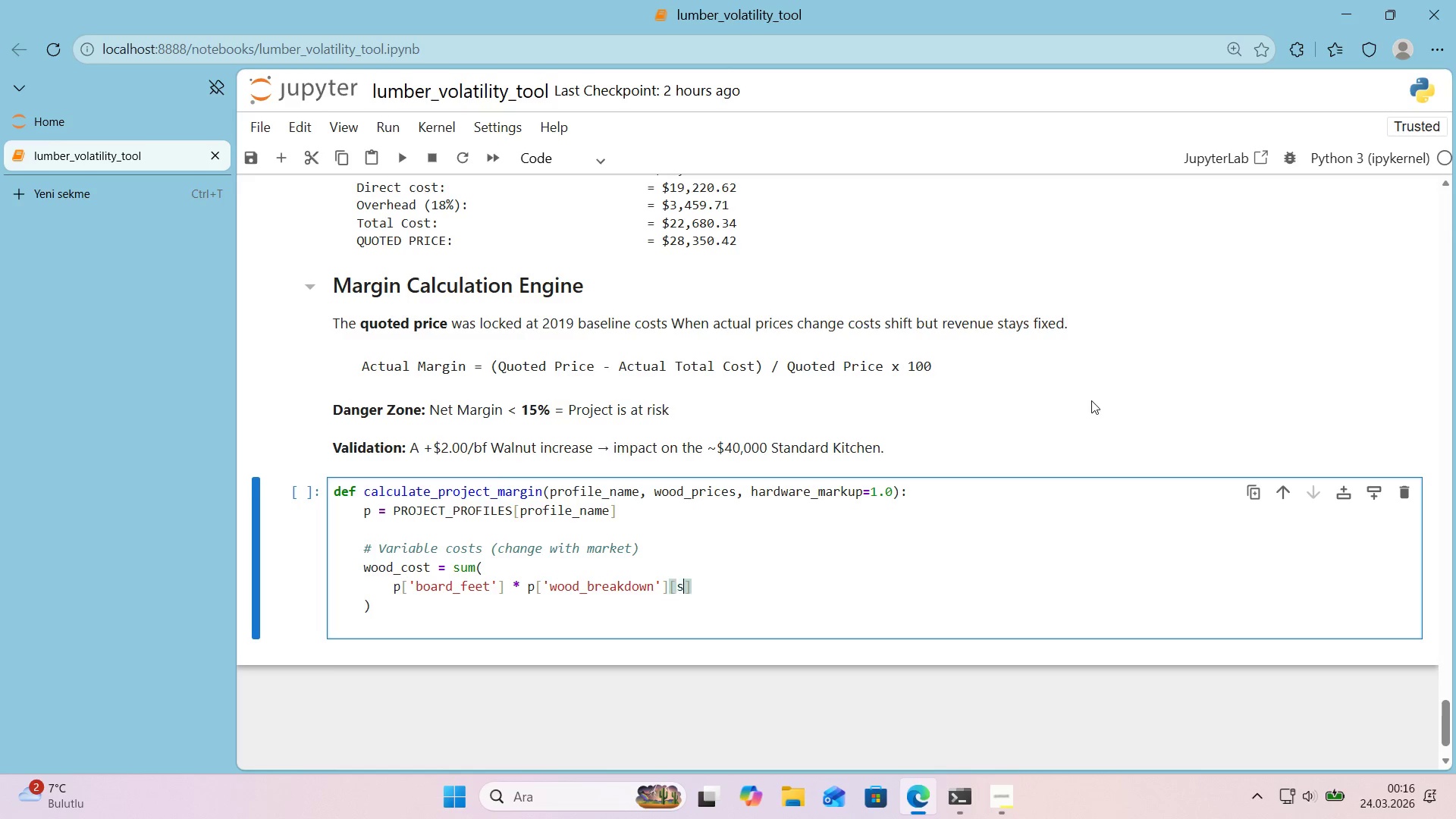 
type(sp)
 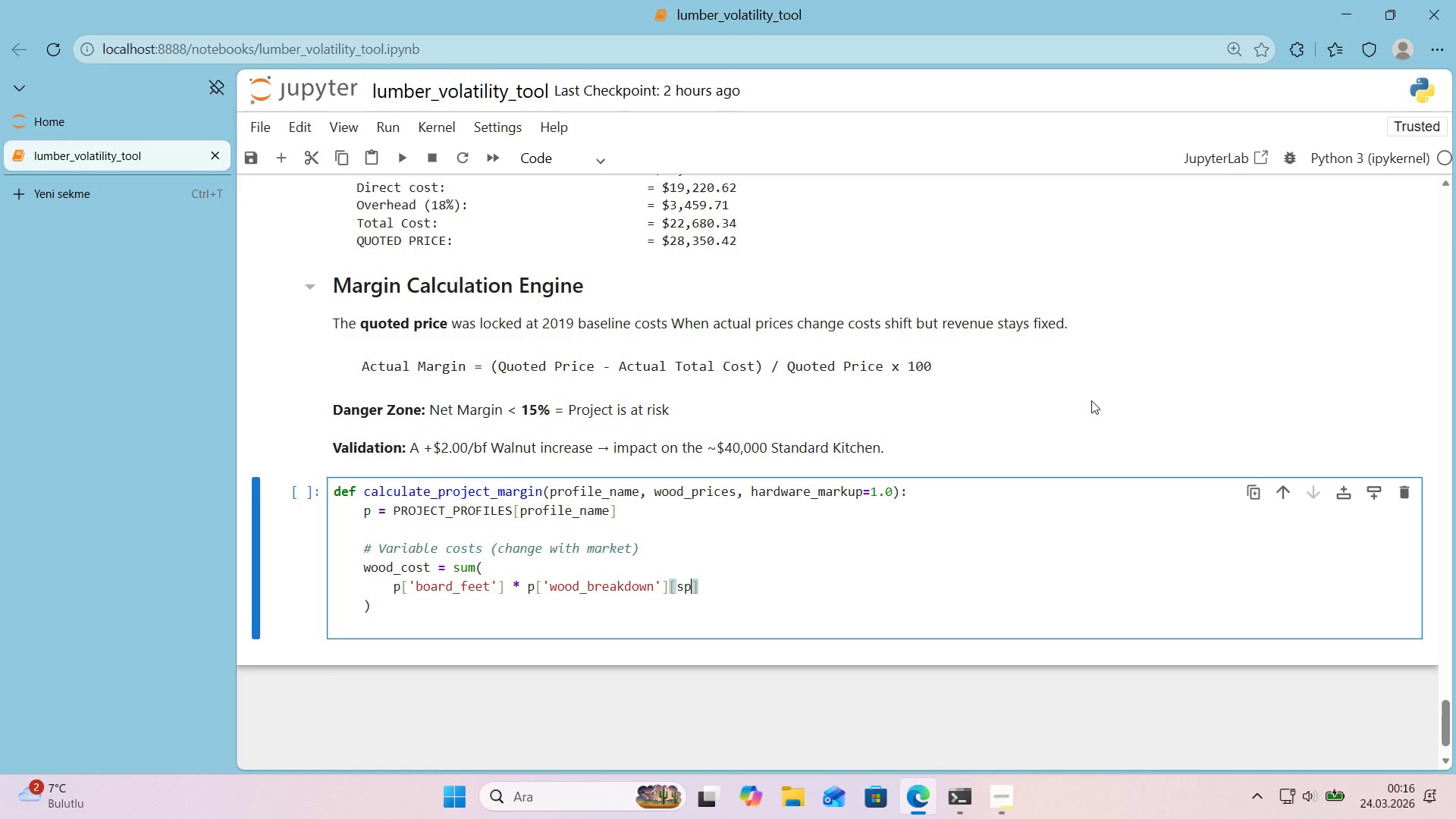 
key(ArrowRight)
 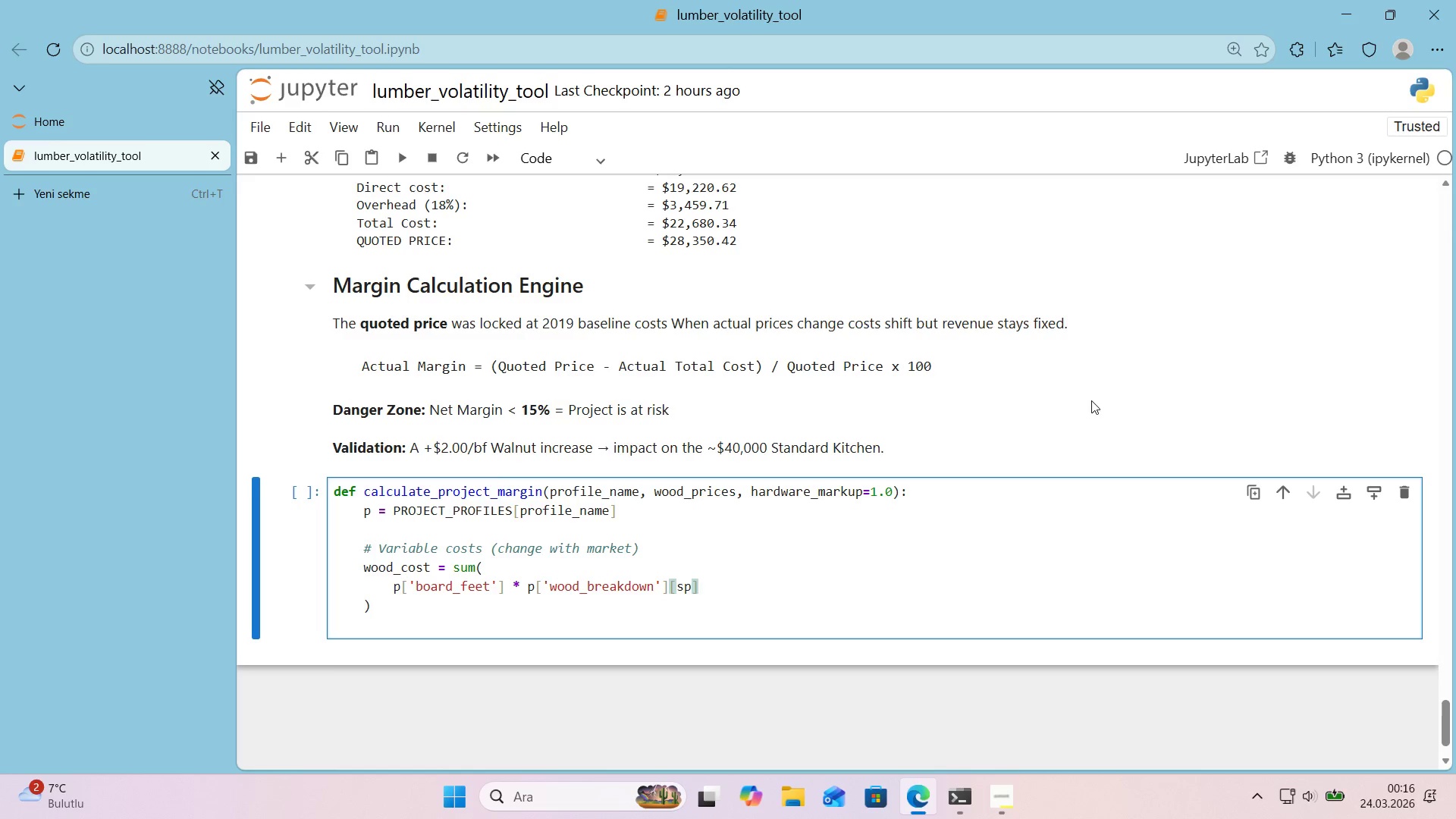 
type( * wood_pr'ces)
 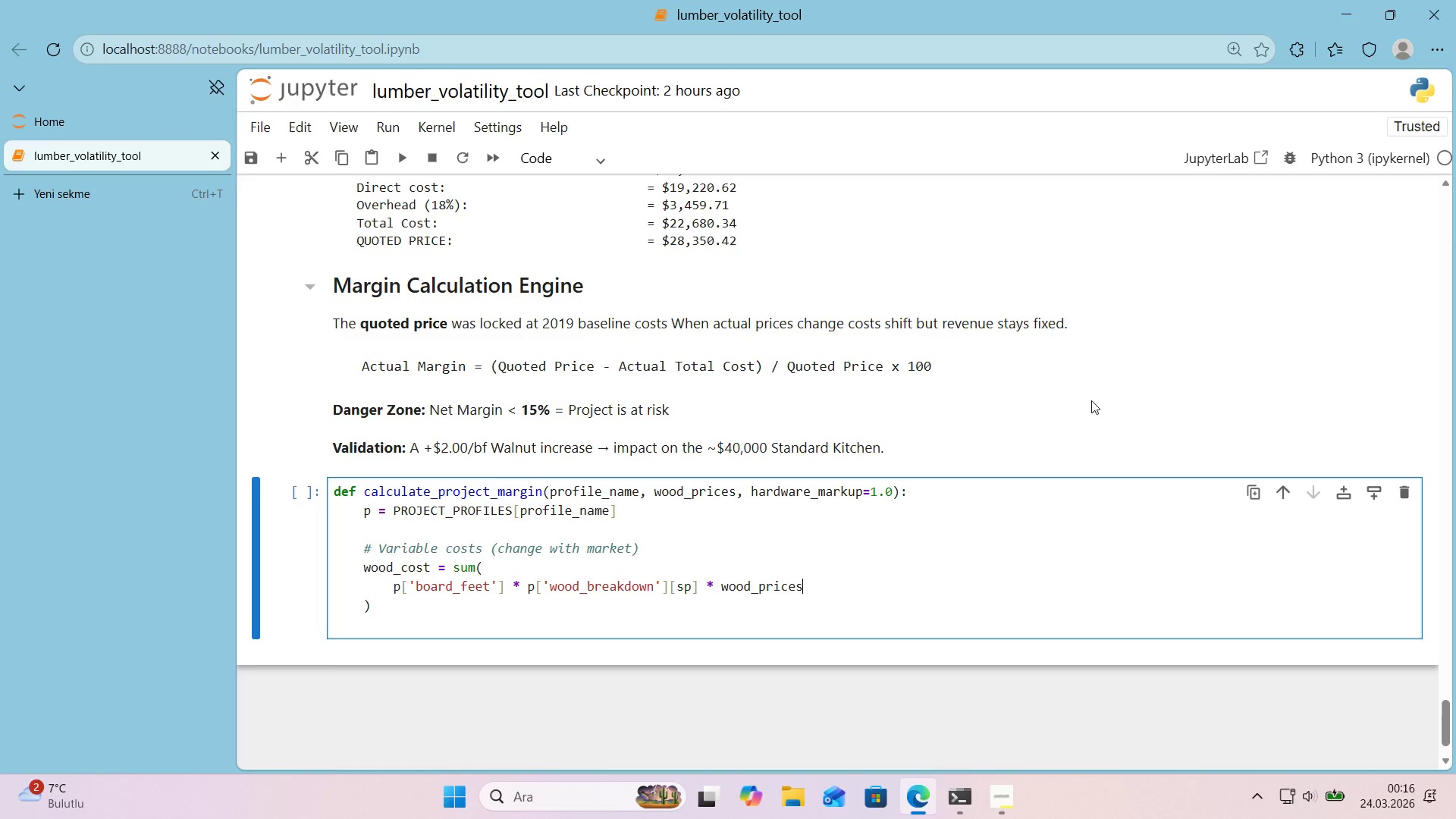 
key(Alt+Control+8)
 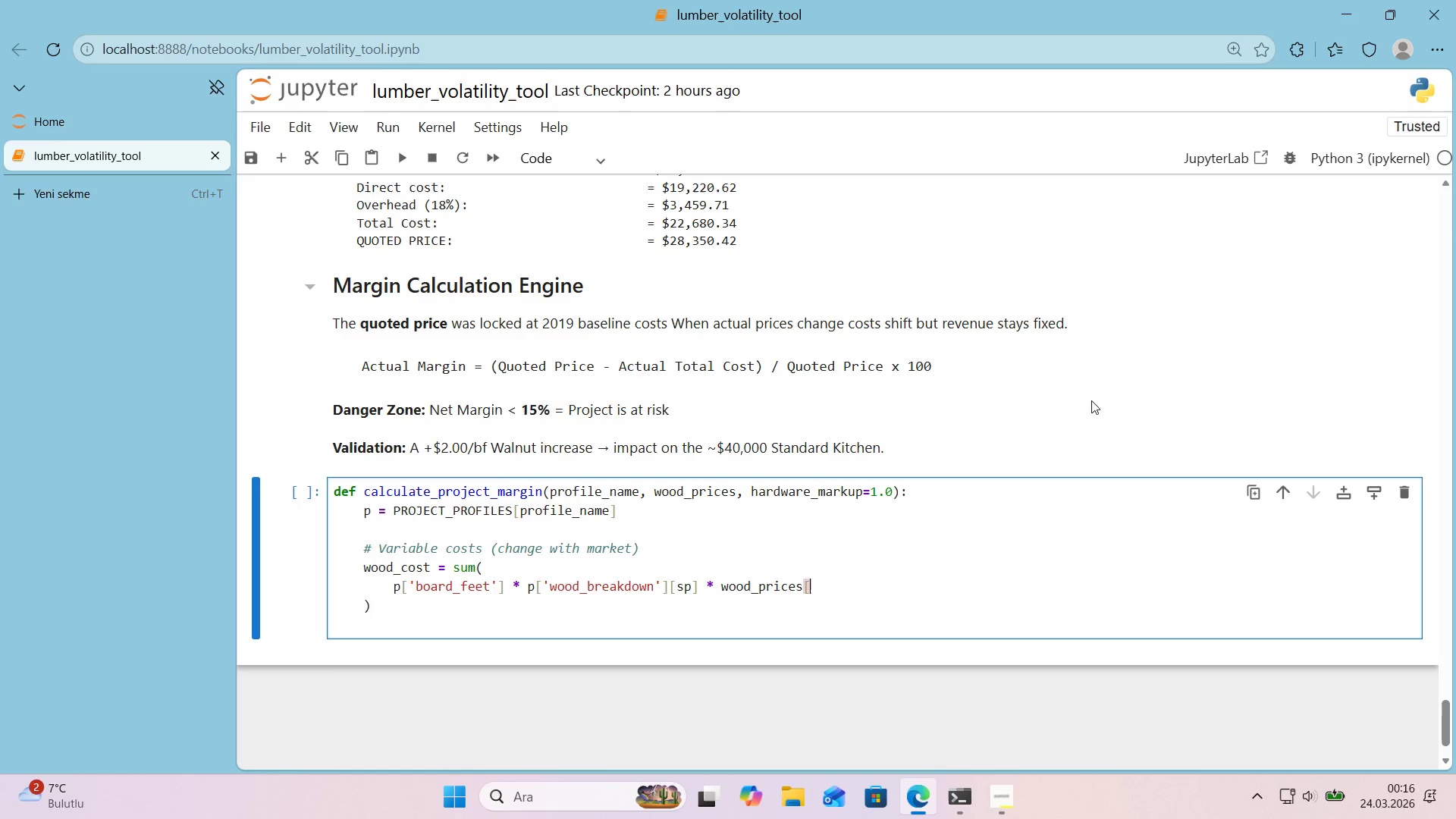 
key(Alt+Control+9)
 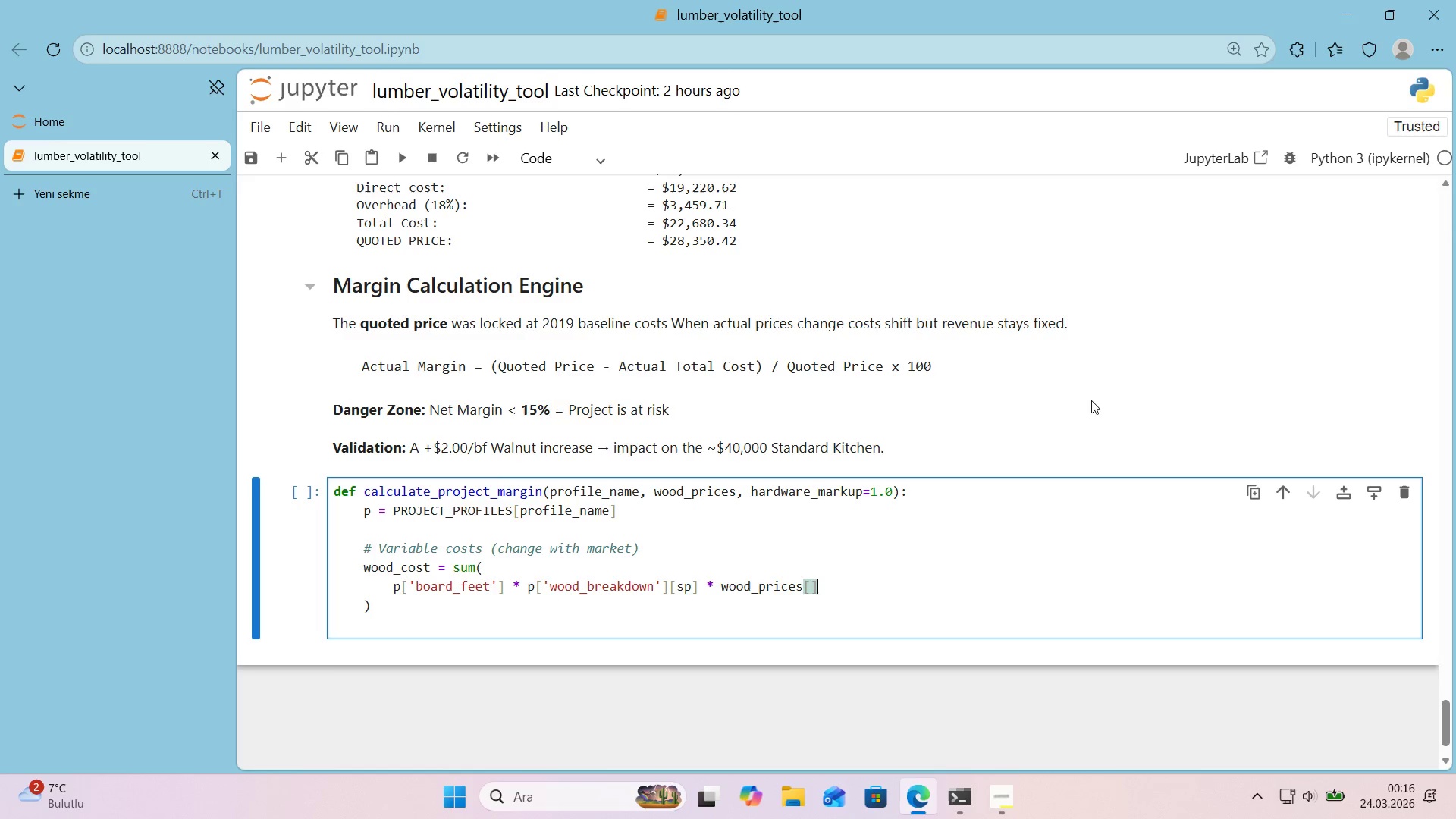 
key(ArrowLeft)
 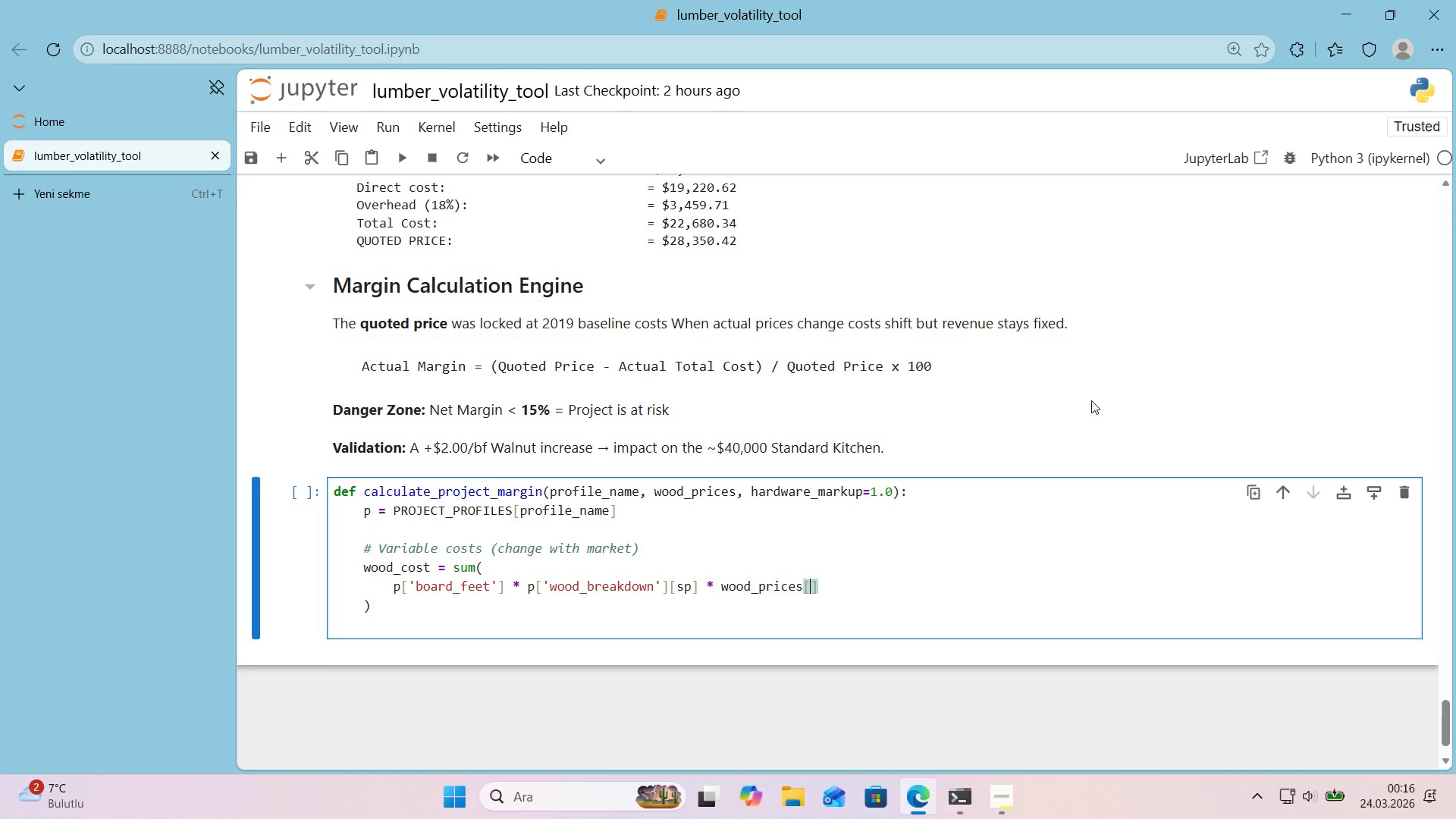 
type(sp)
 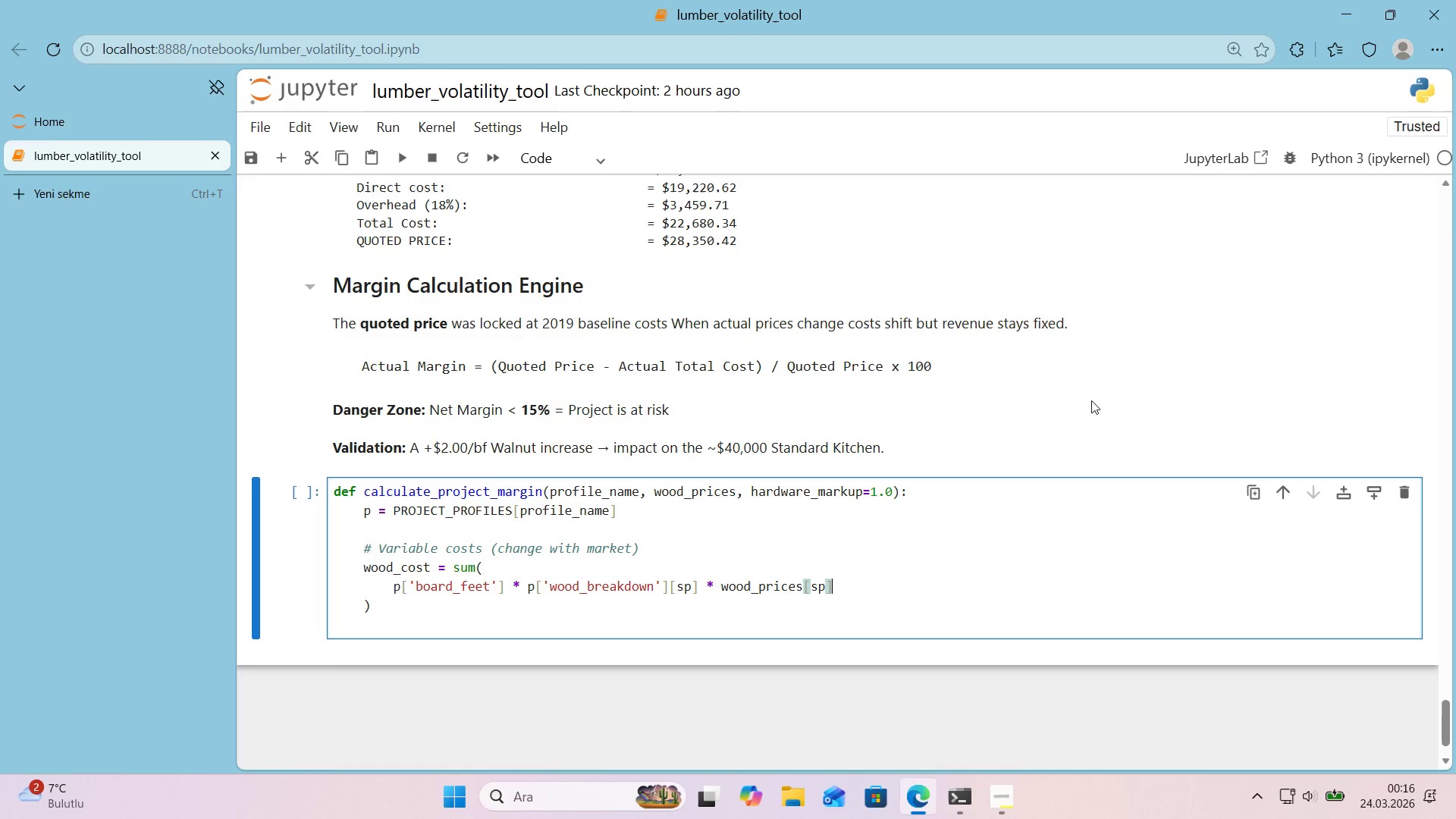 
key(ArrowRight)
 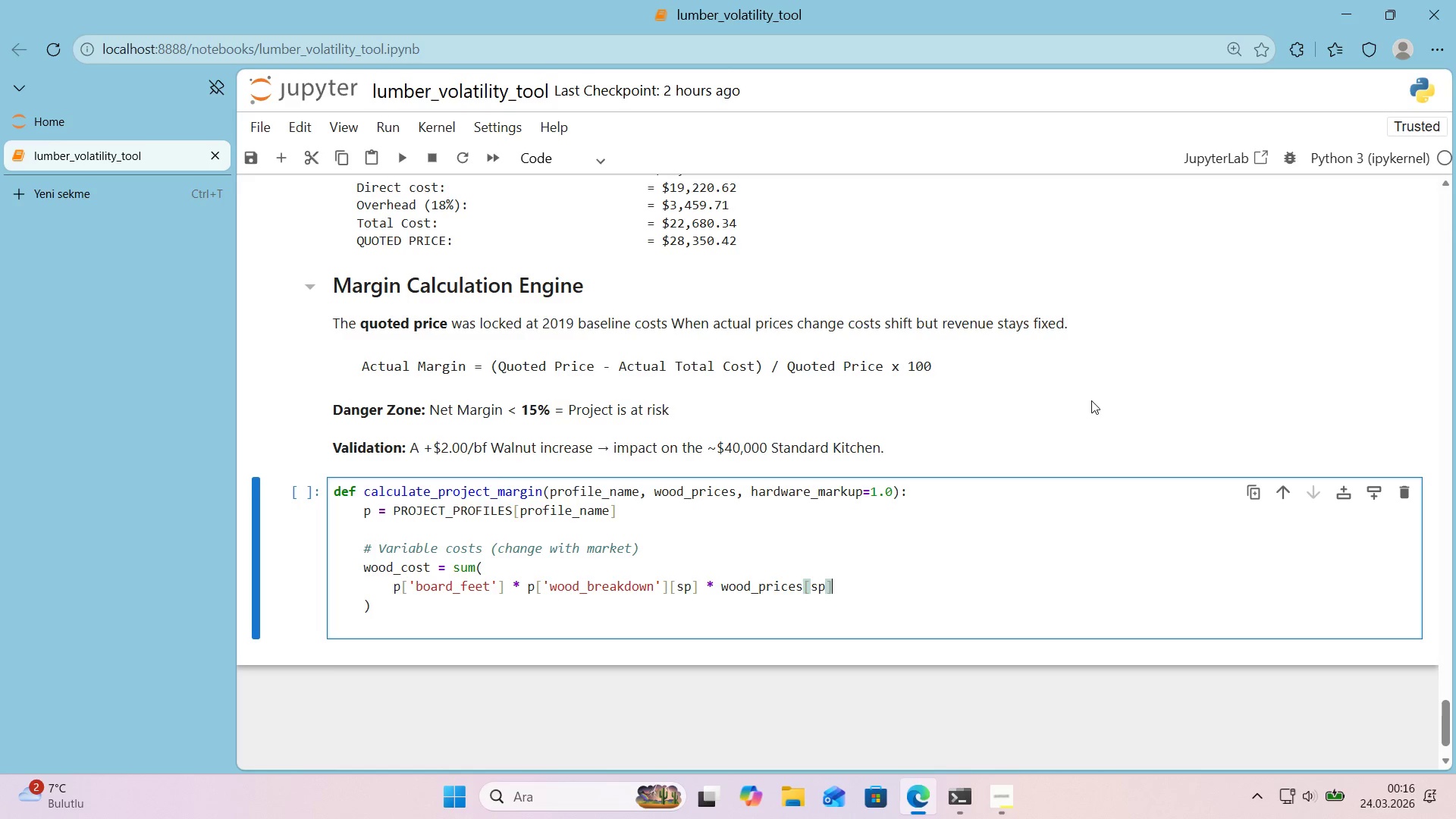 
key(Enter)
 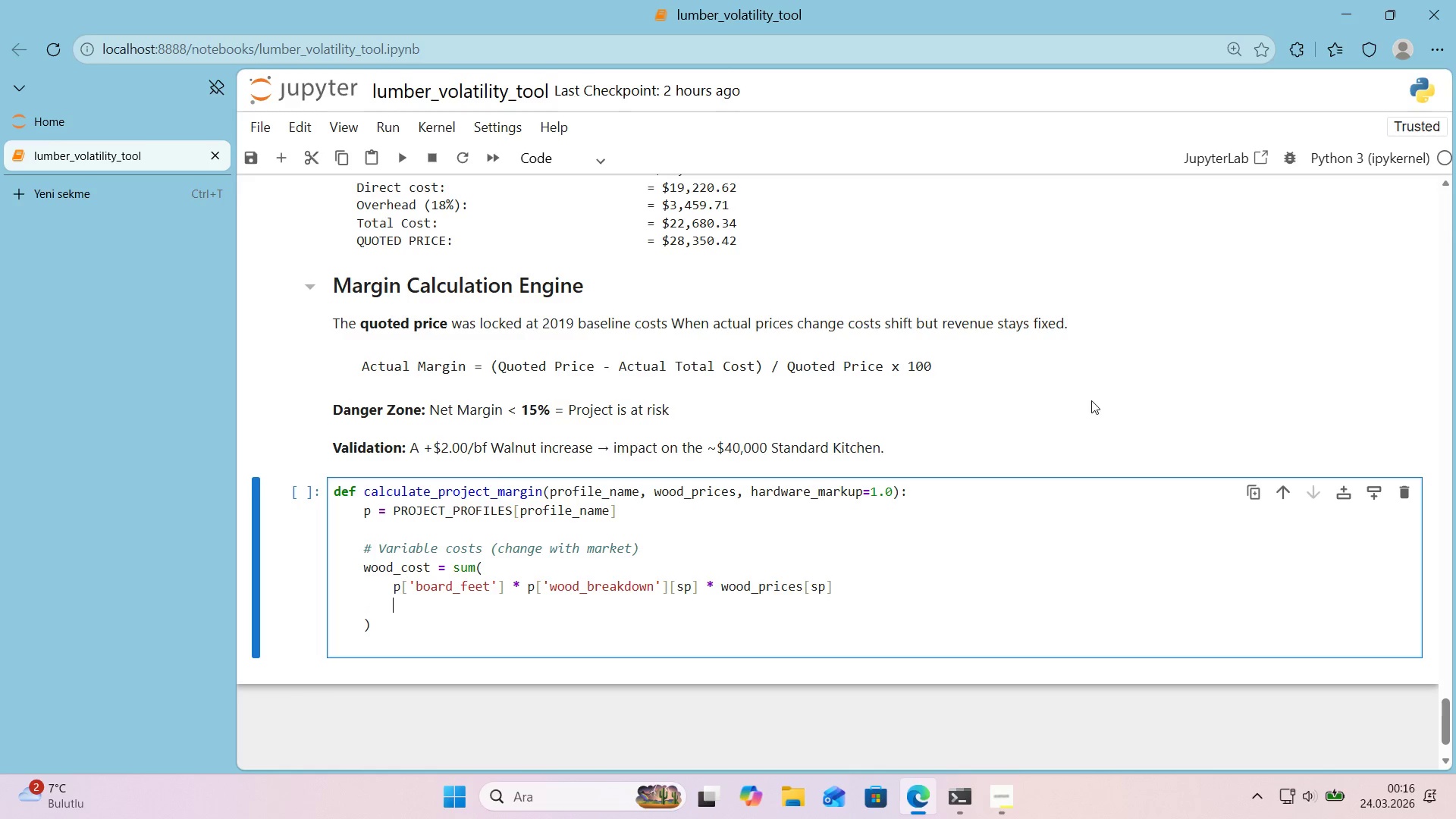 
type(for sp 'n wood_o)
key(Backspace)
type(pr'ces)
 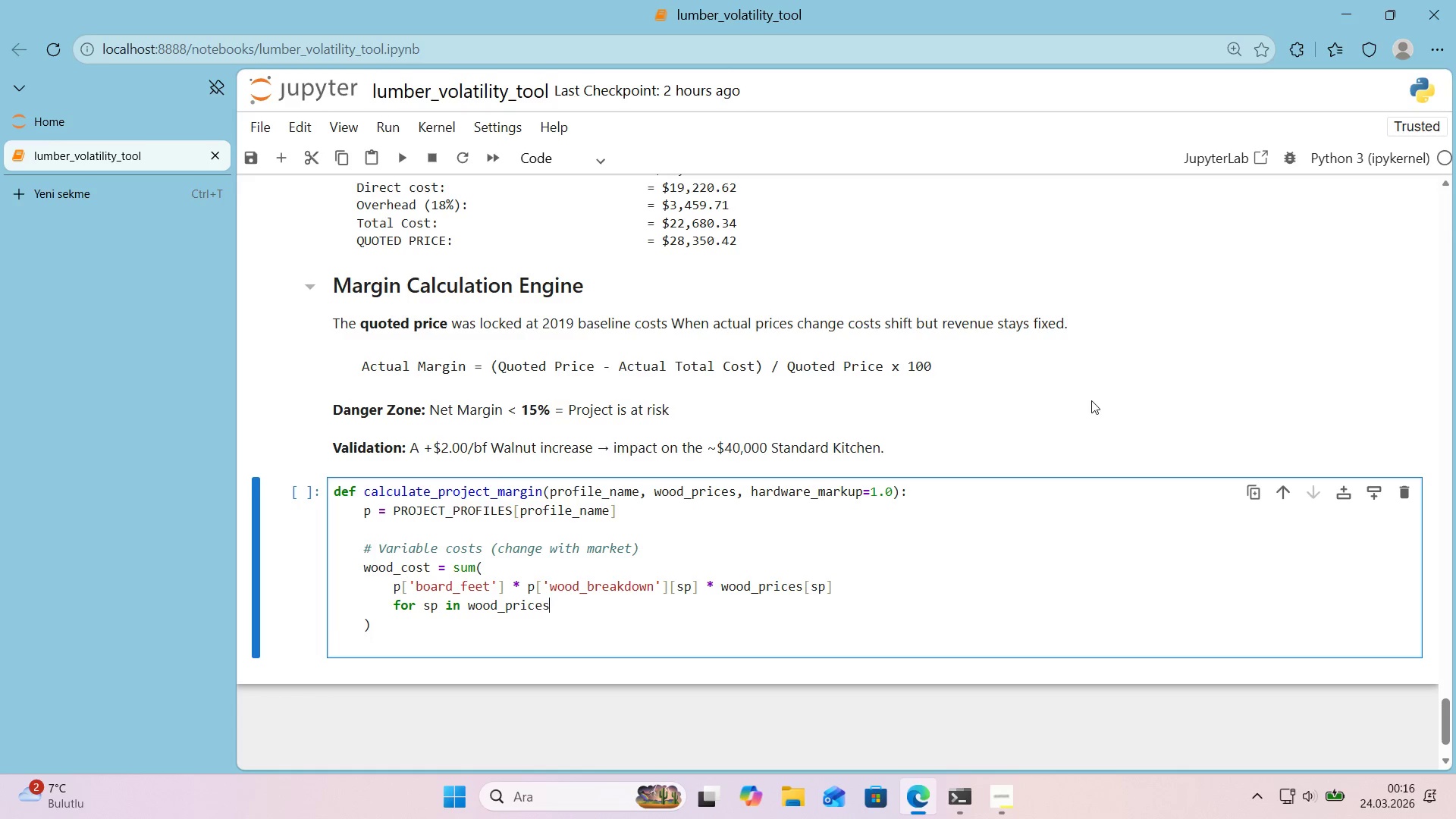 
key(ArrowRight)
 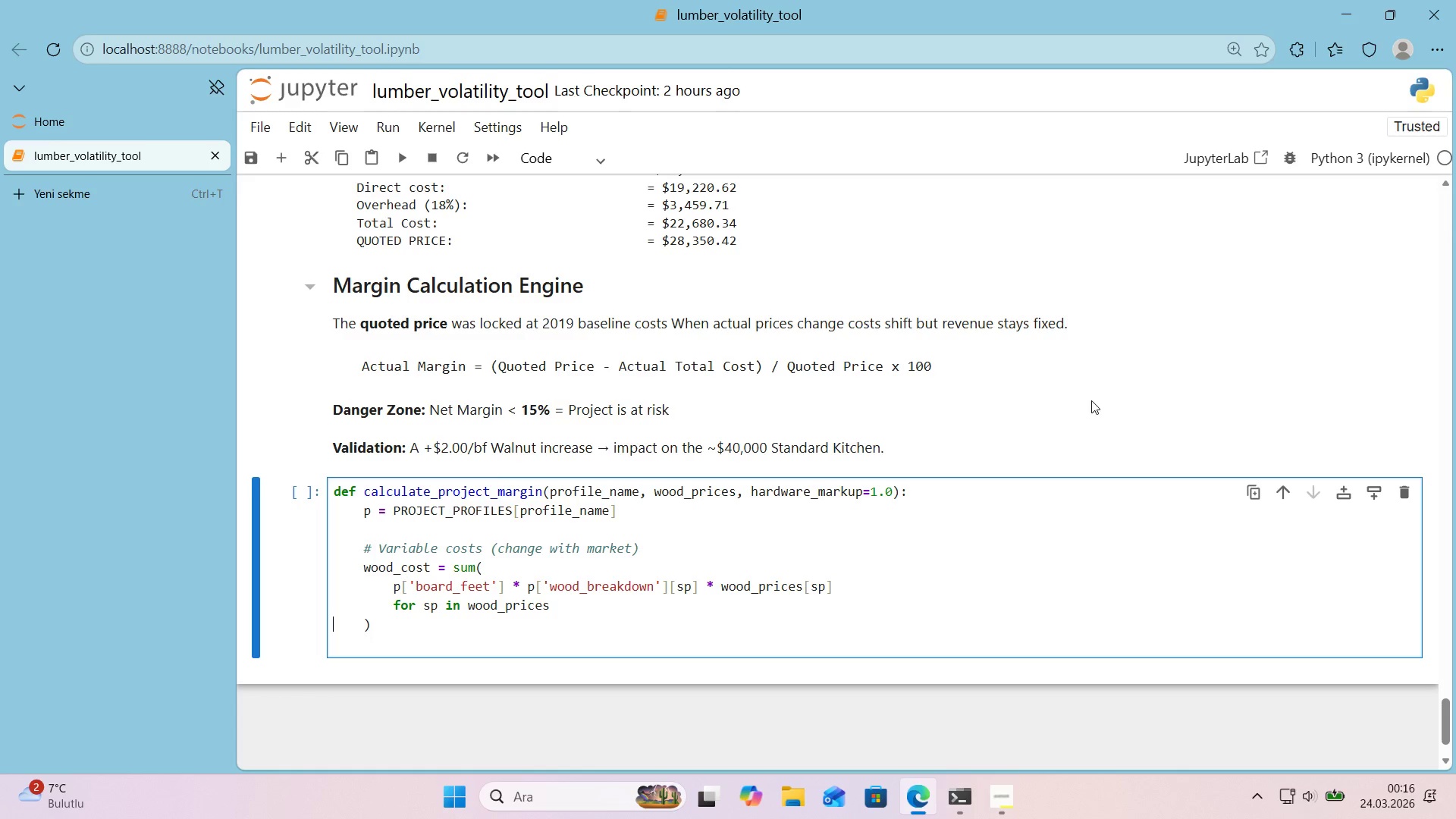 
key(ArrowLeft)
 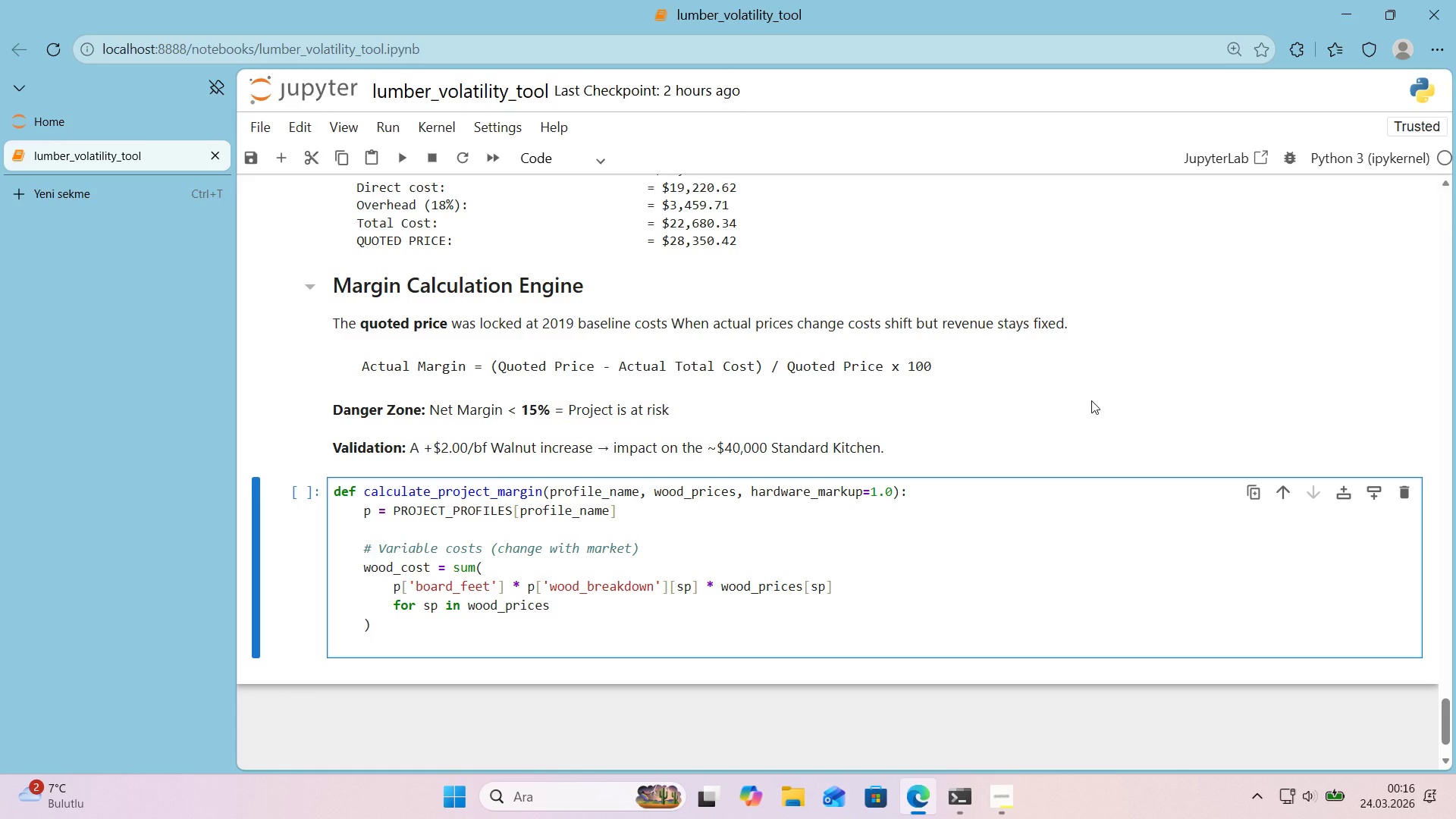 
key(Enter)
 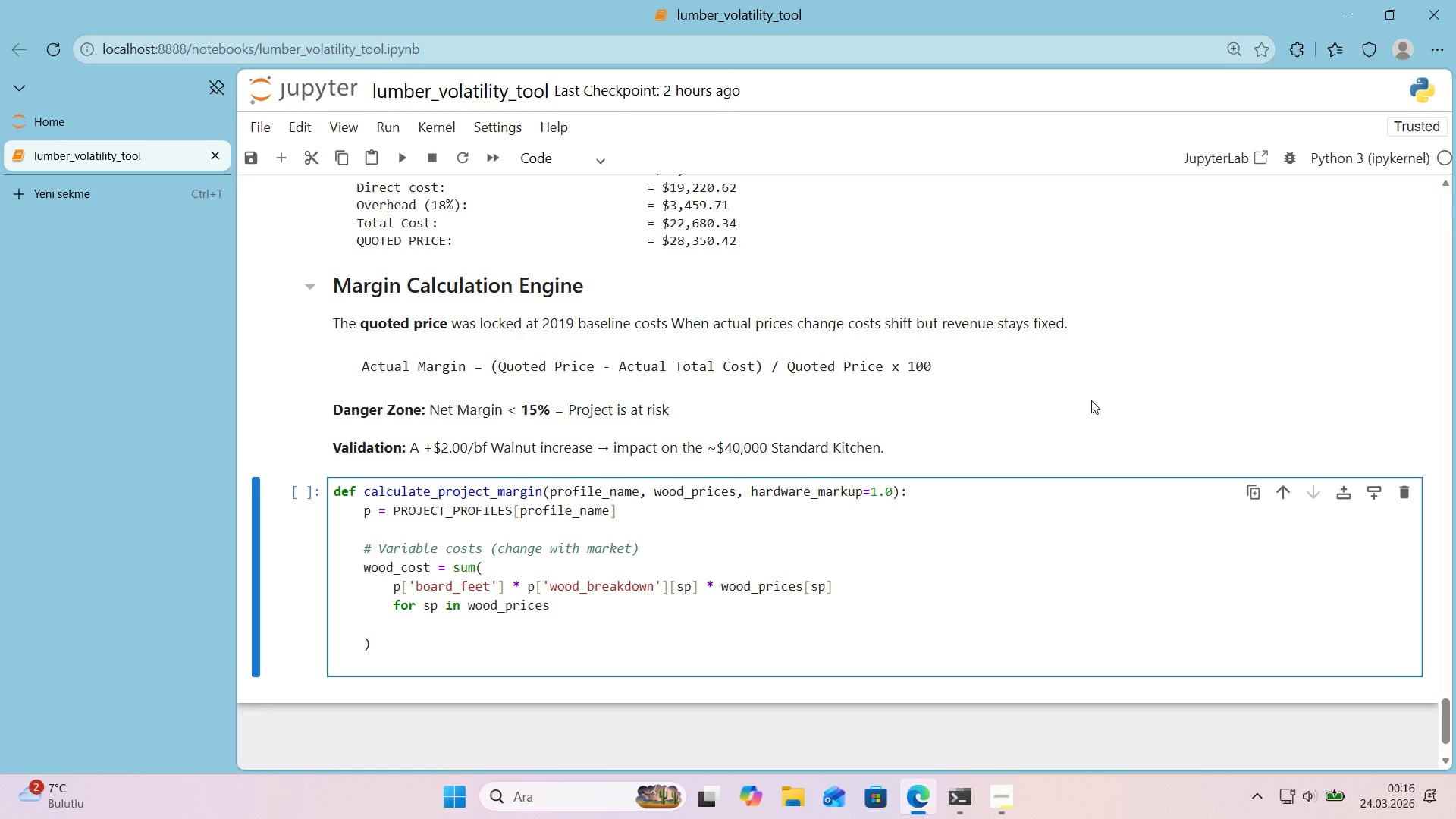 
key(ArrowDown)
 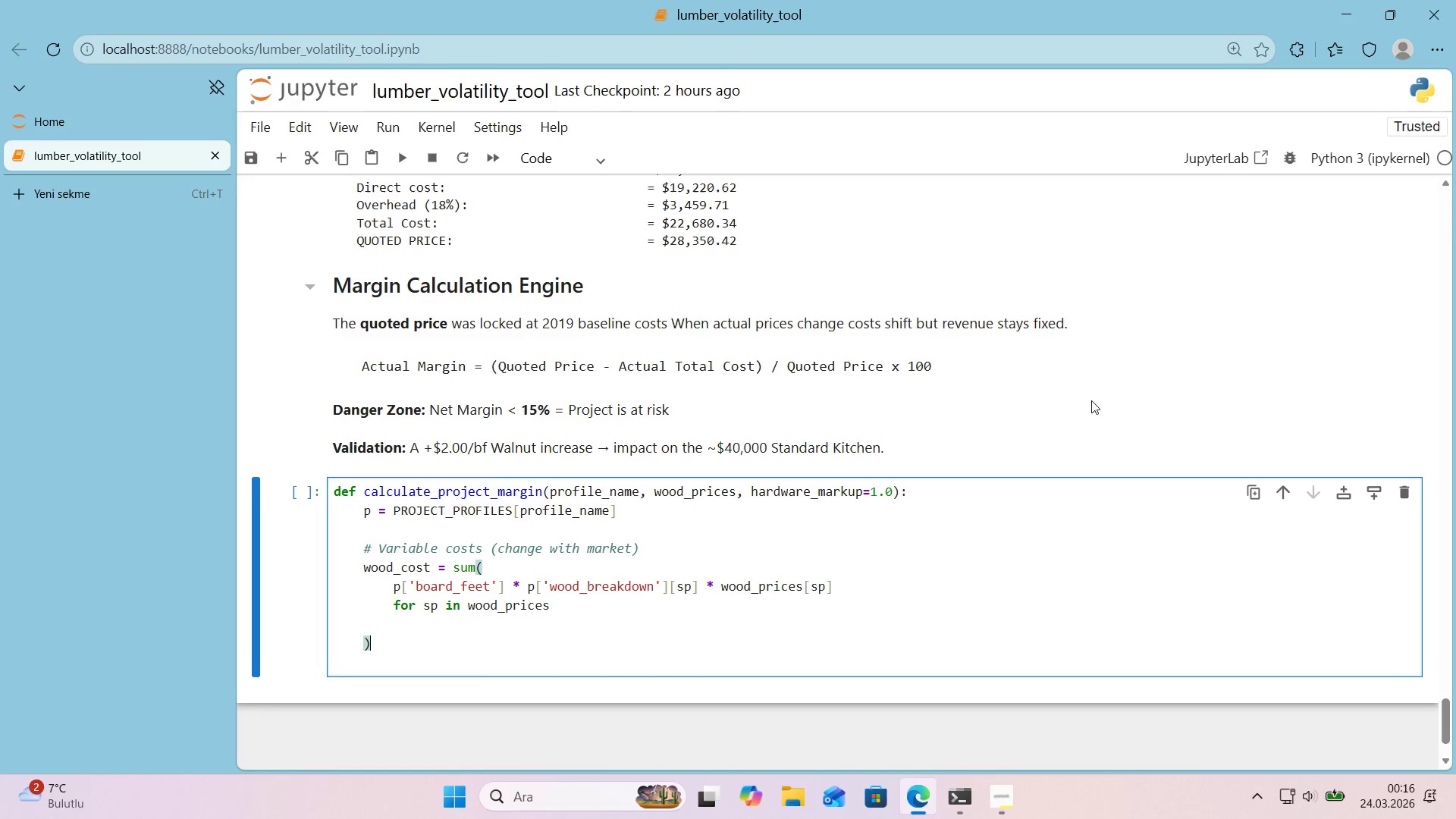 
key(ArrowLeft)
 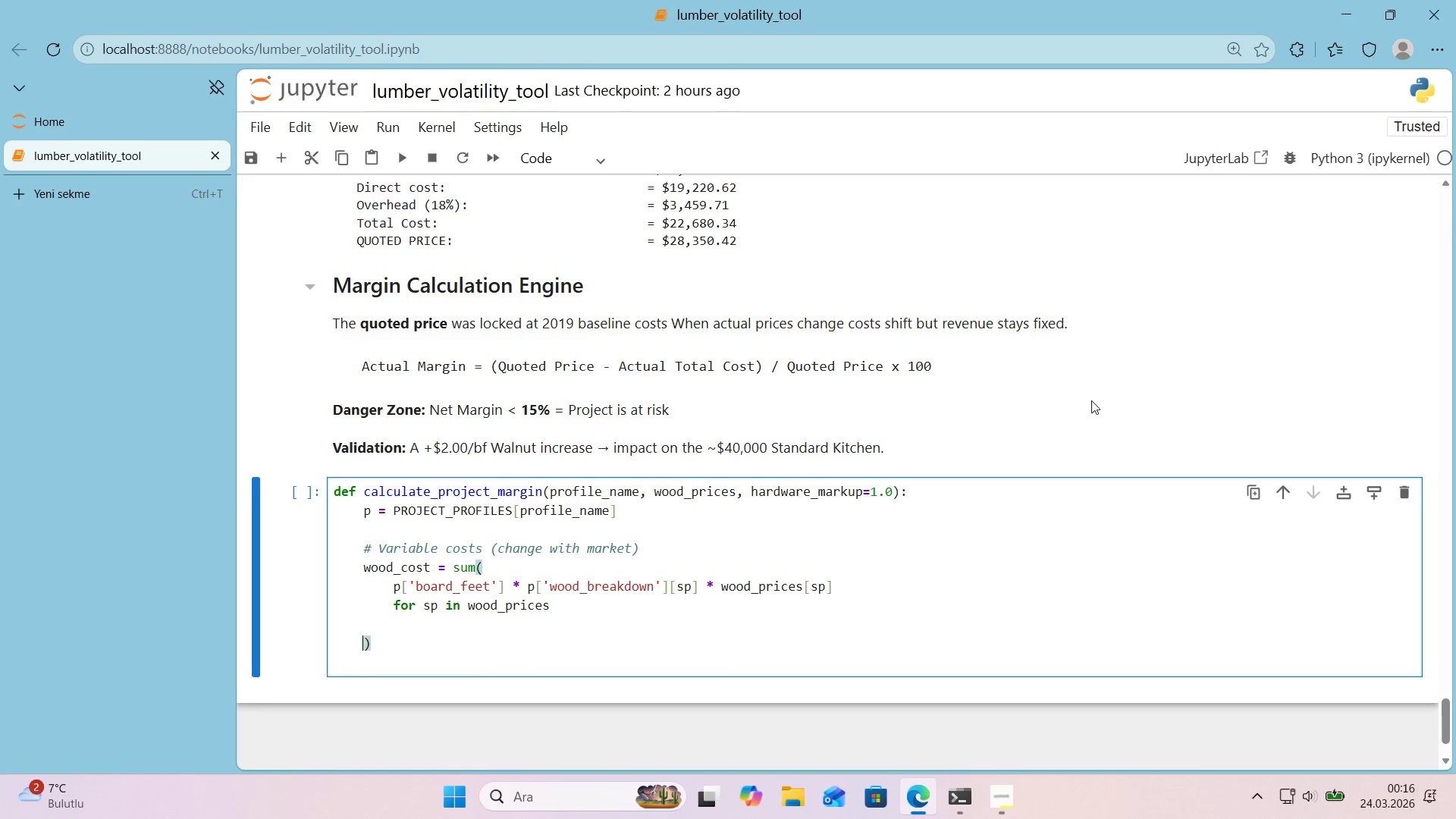 
key(Backspace)
 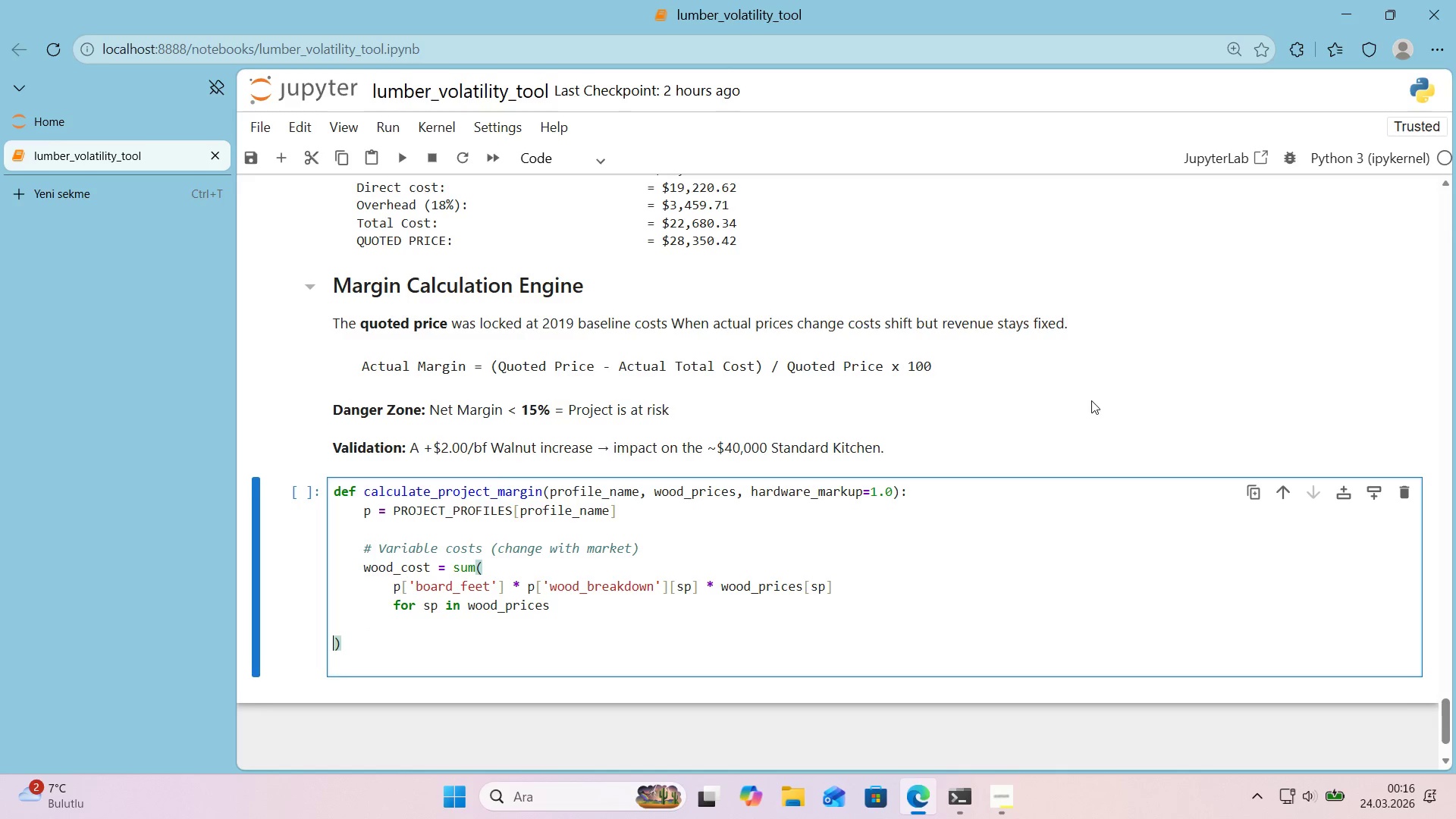 
key(Backspace)
 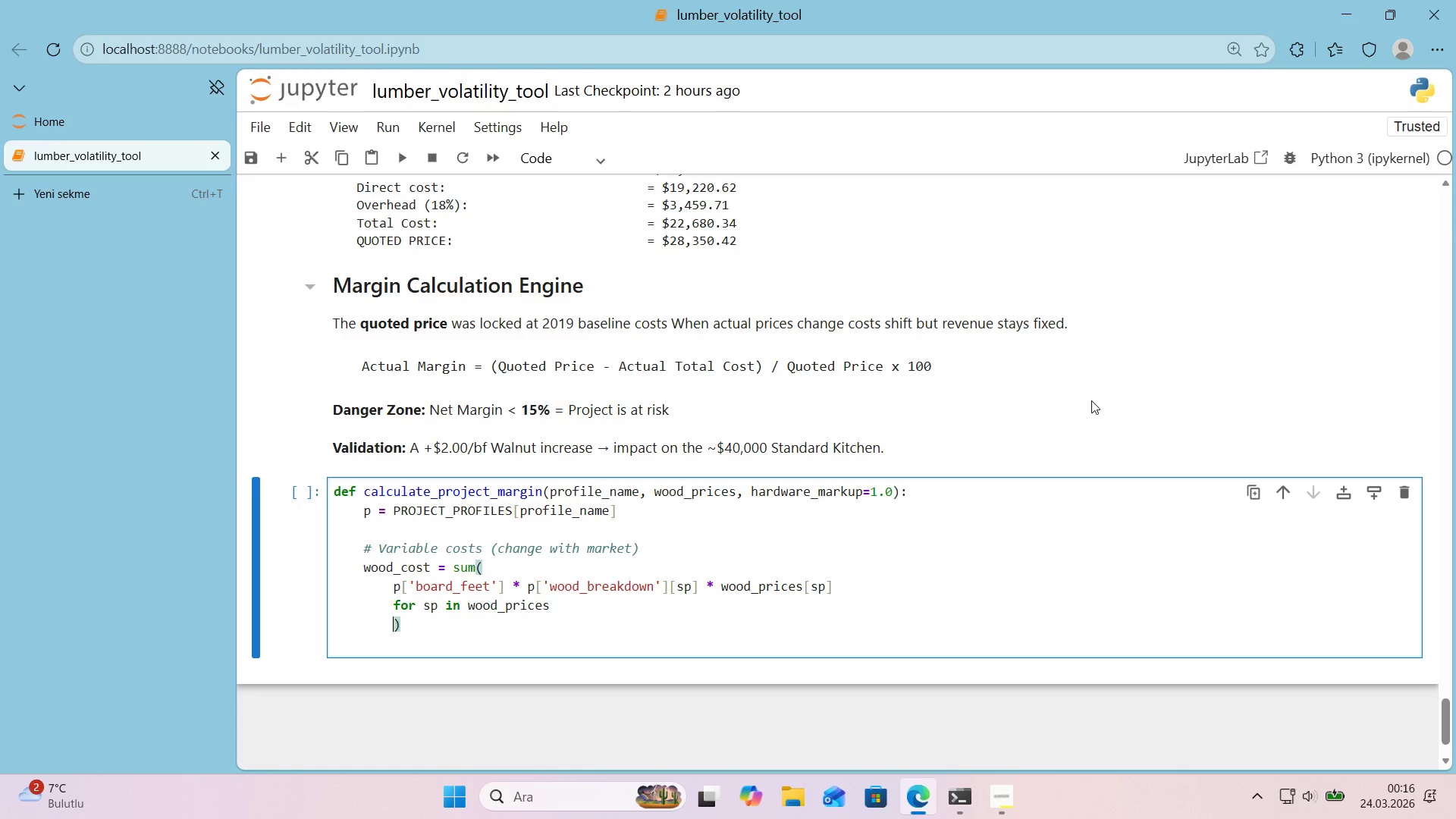 
key(ArrowRight)
 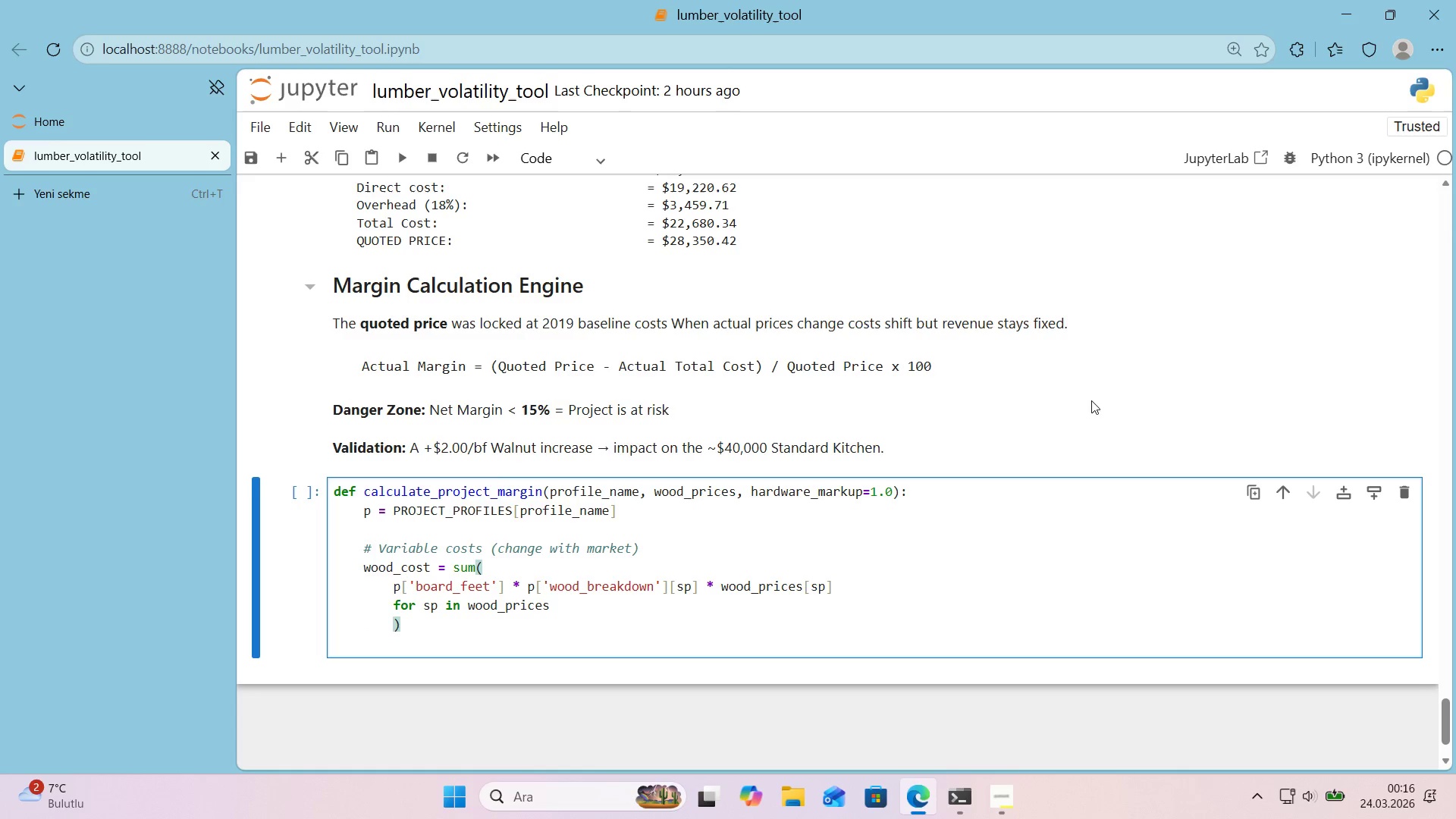 
key(ArrowLeft)
 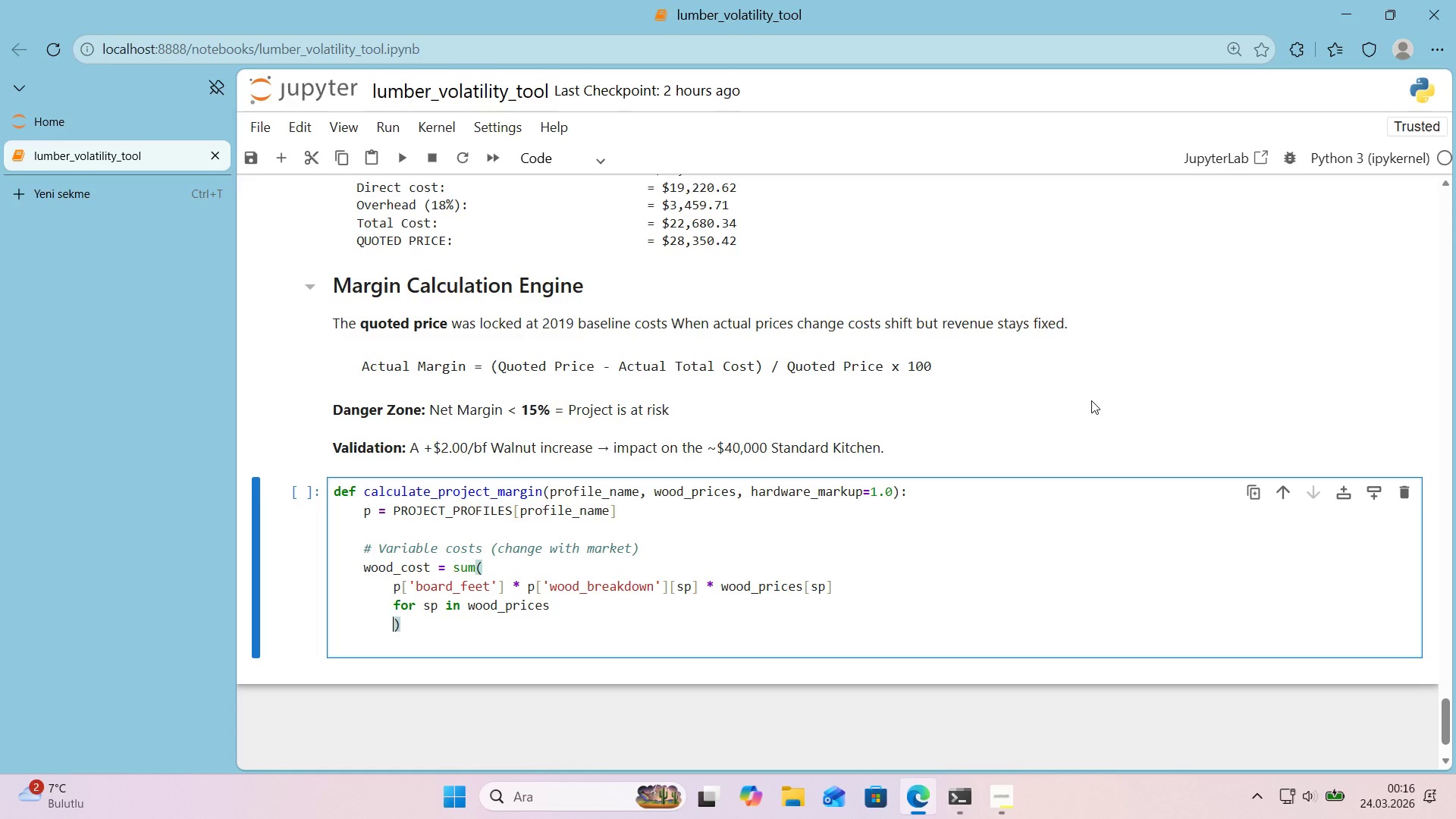 
key(Backspace)
 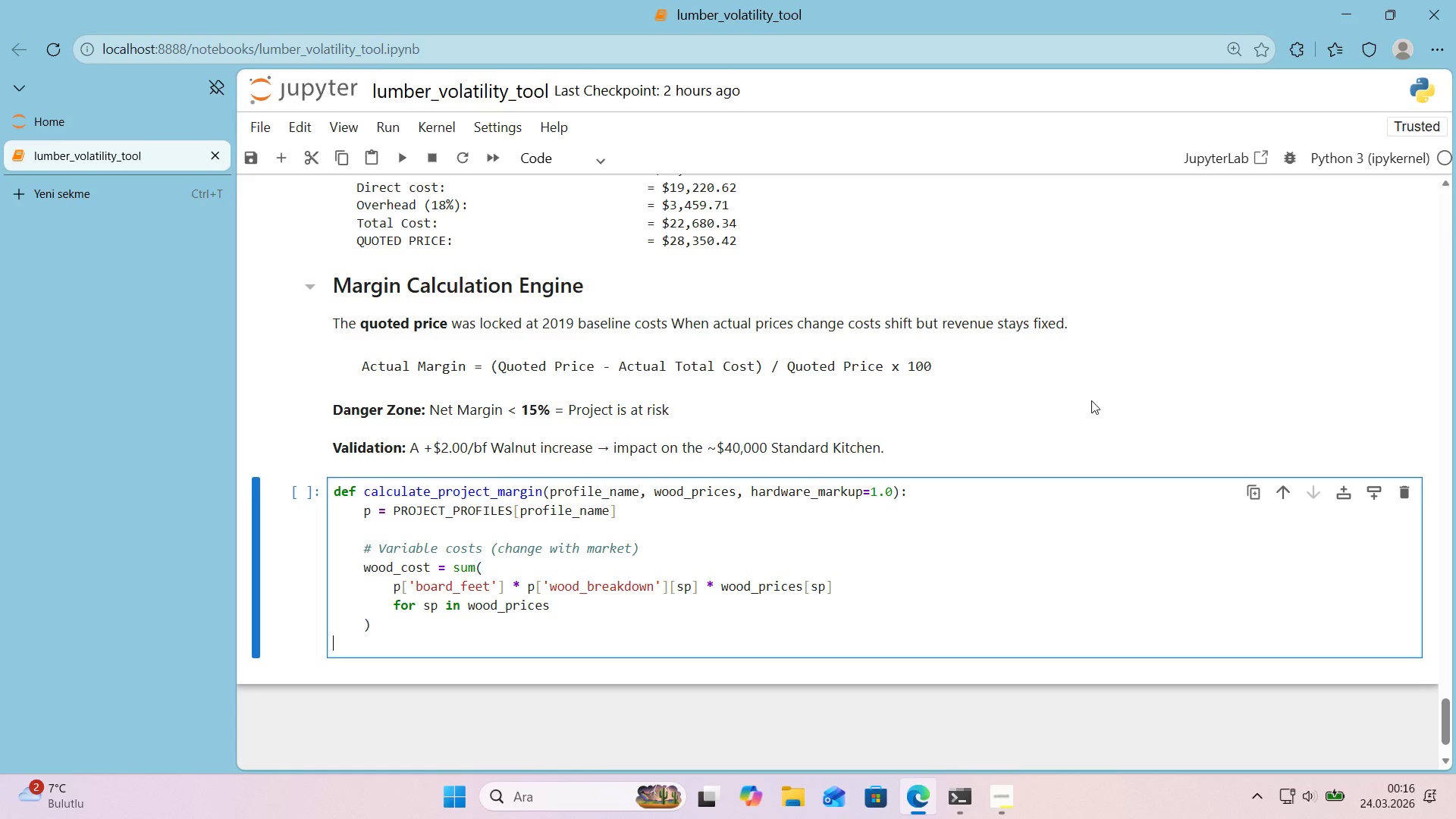 
key(ArrowDown)
 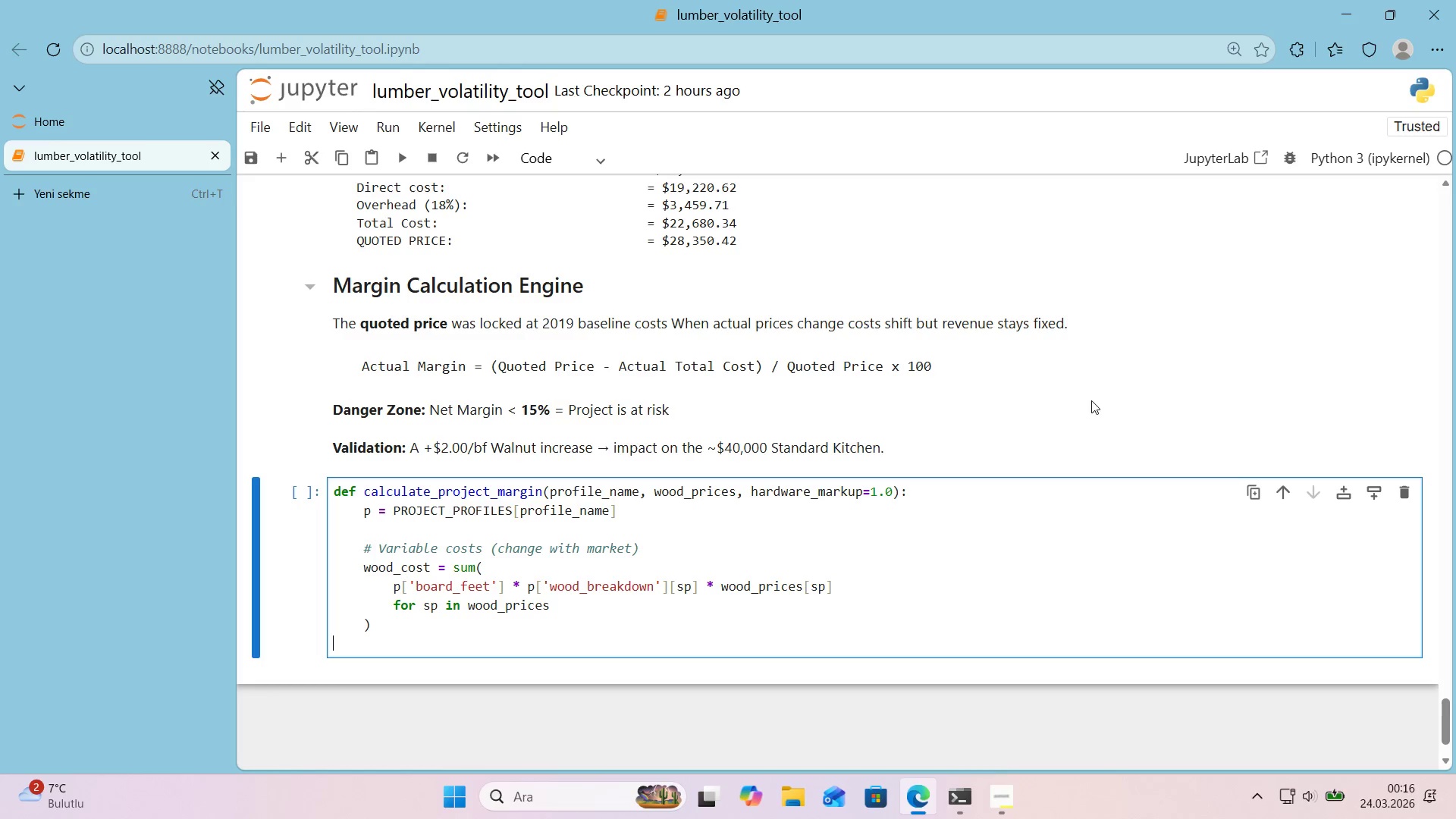 
key(ArrowRight)
 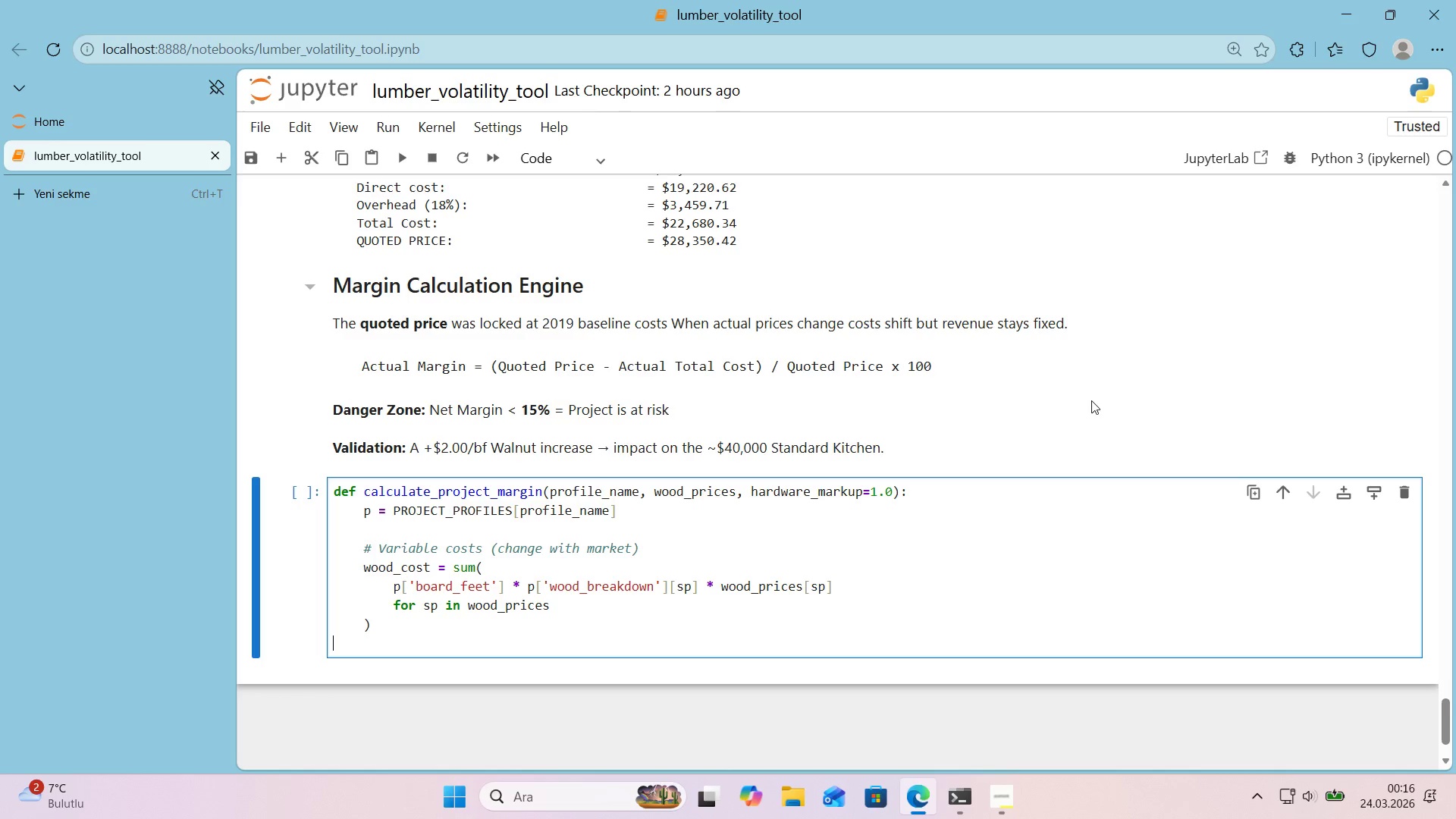 
key(ArrowUp)
 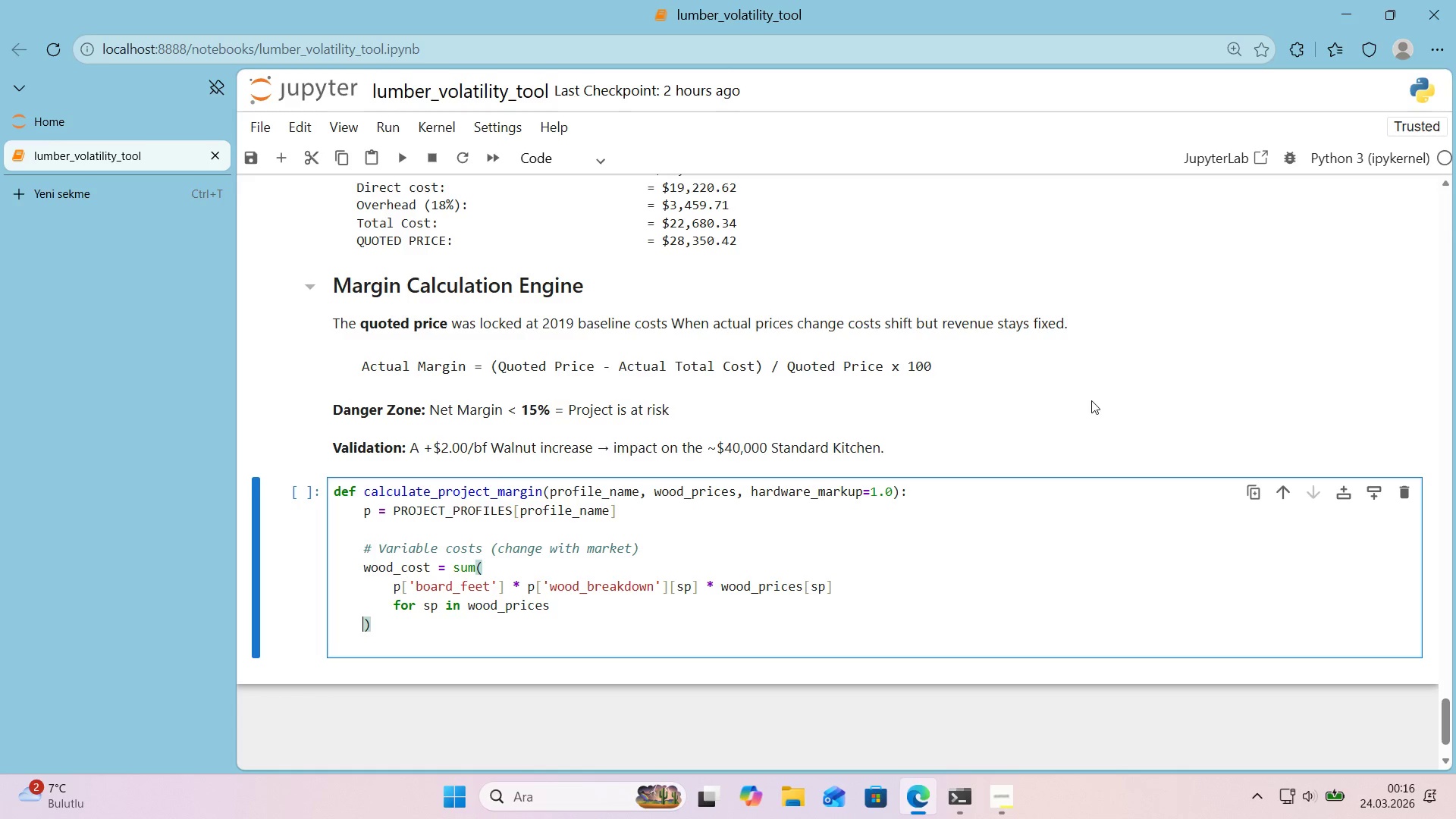 
key(ArrowRight)
 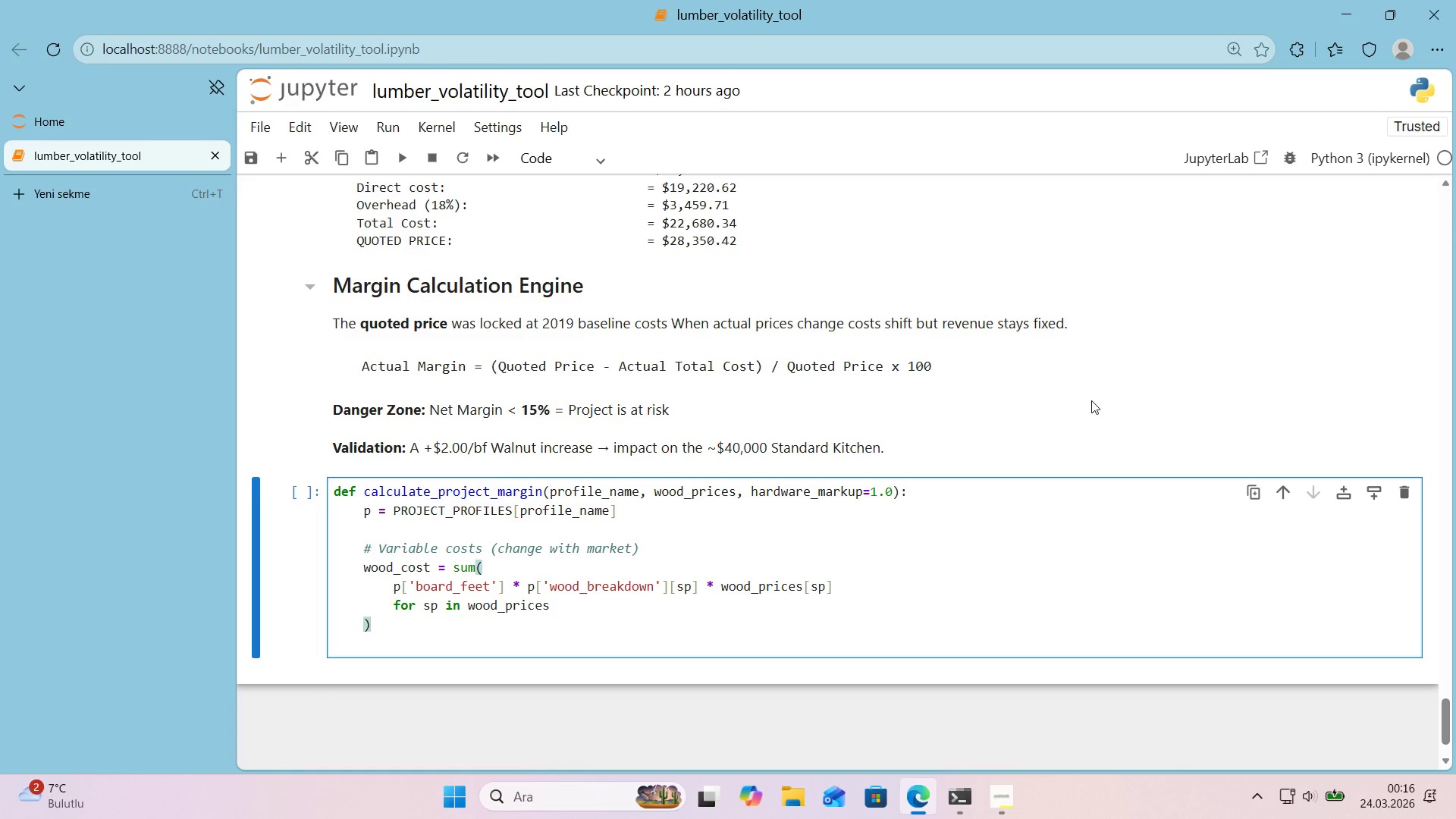 
key(Enter)
 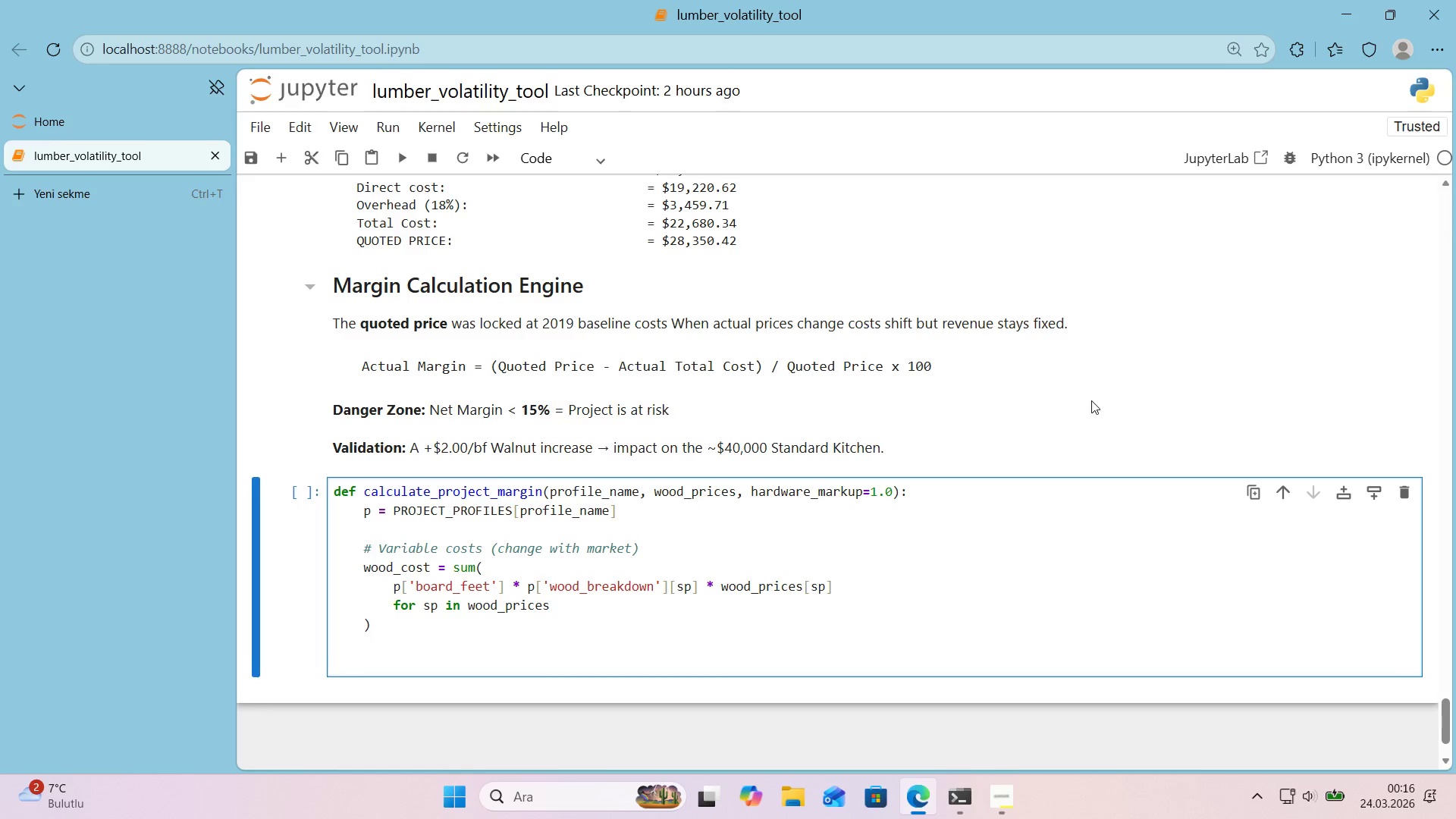 
type(h_cost ) p)
 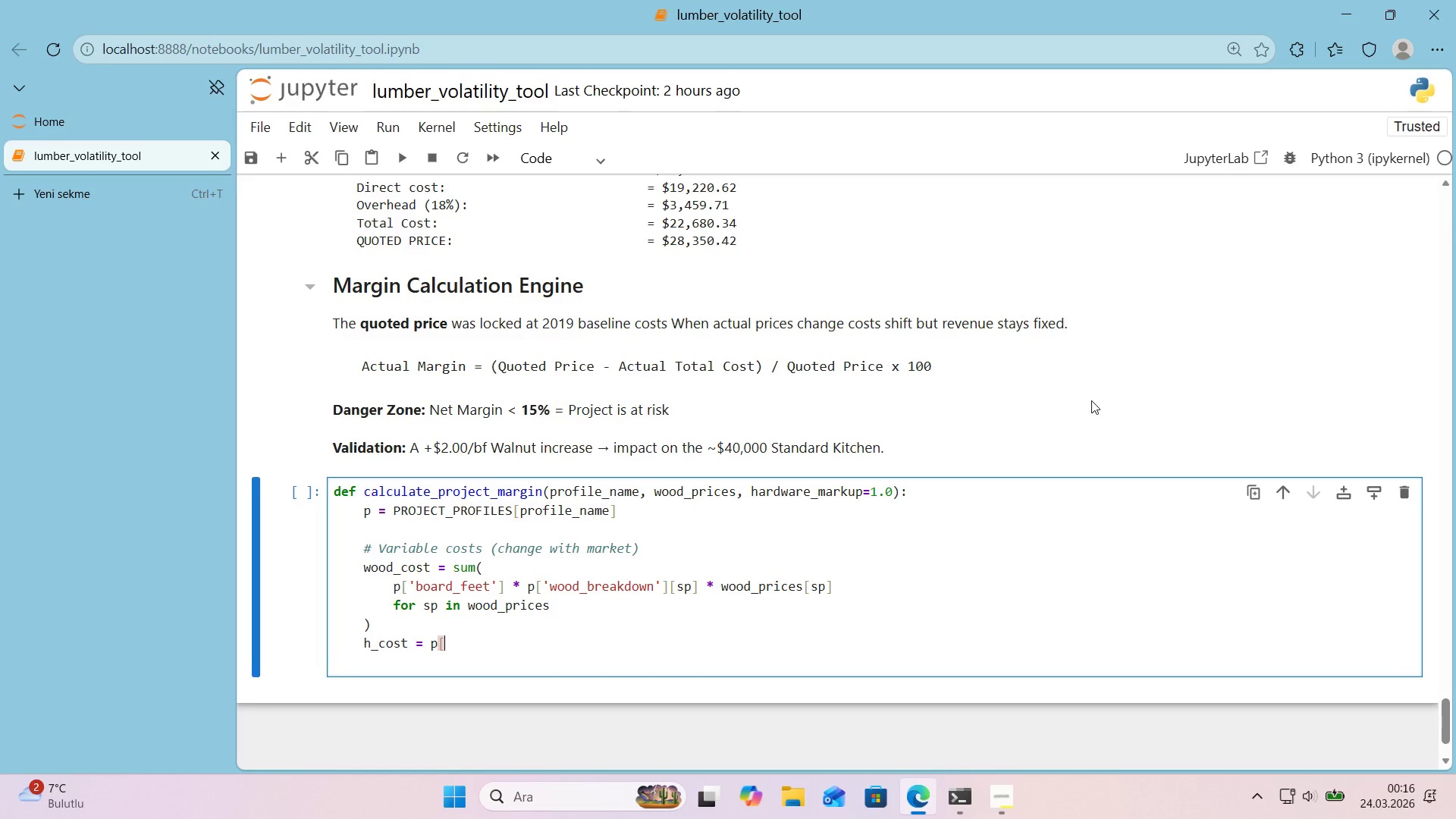 
key(Alt+Control+8)
 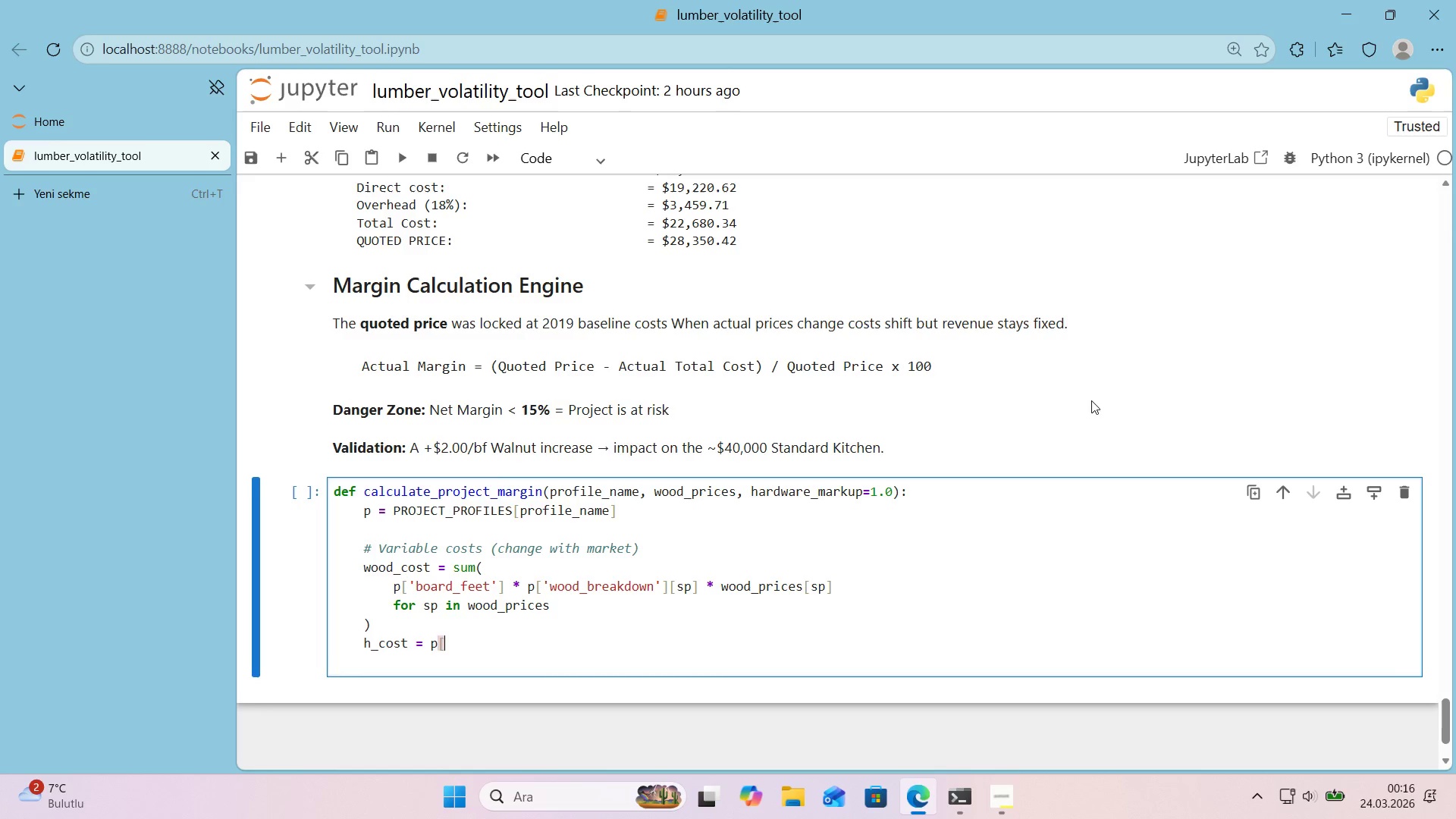 
key(Alt+Control+9)
 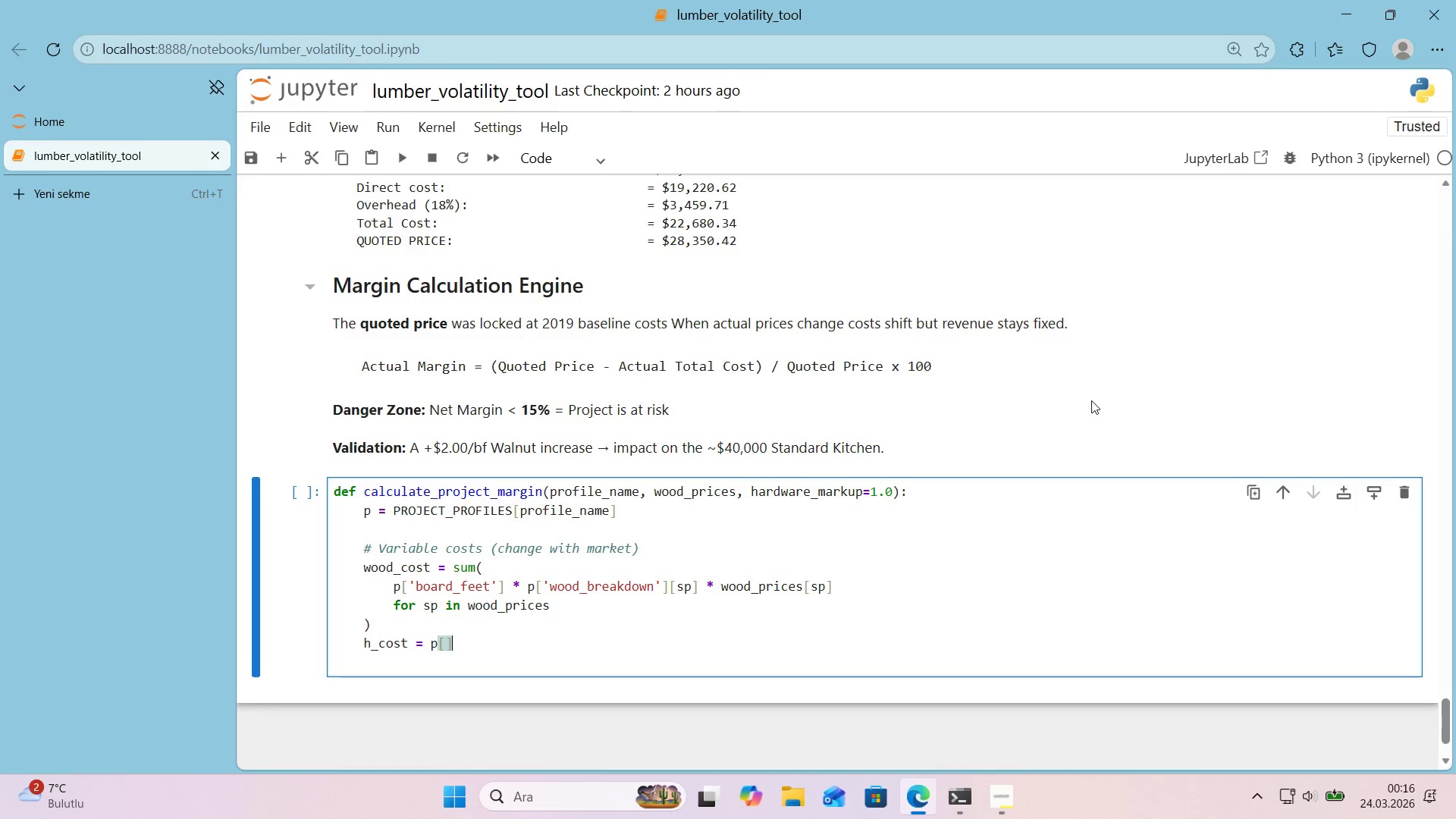 
key(ArrowLeft)
 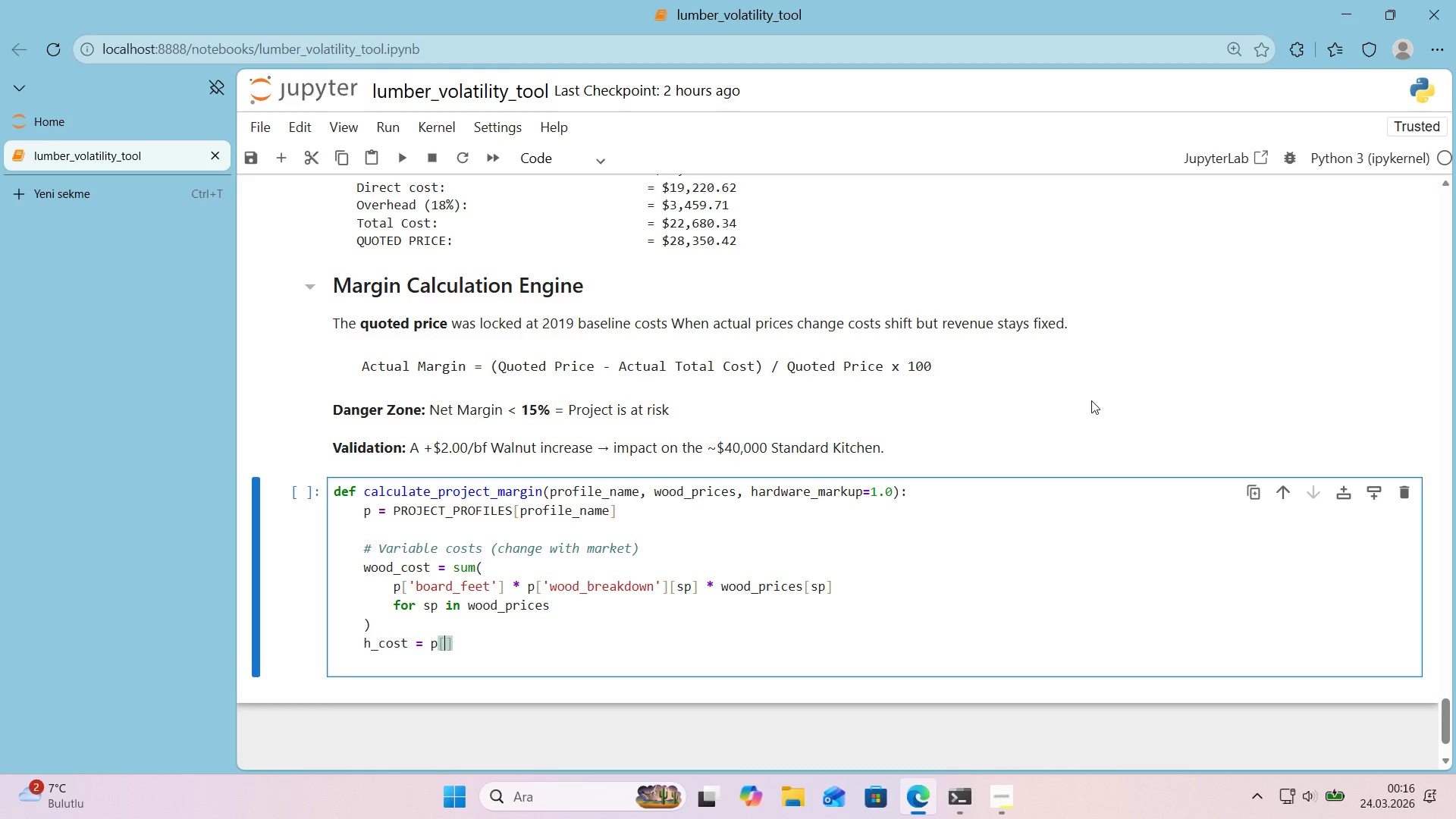 
type(@@)
 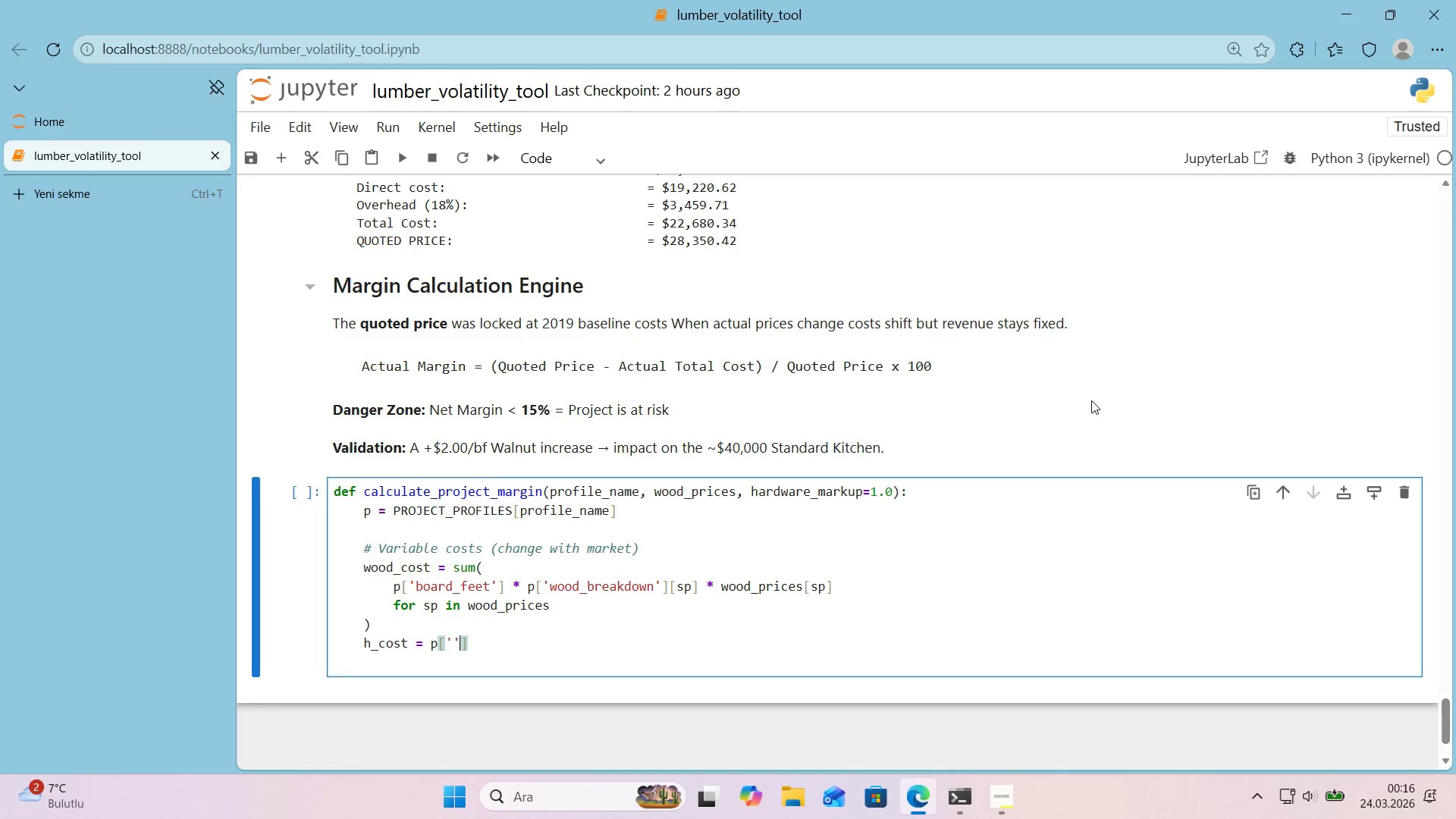 
key(ArrowLeft)
 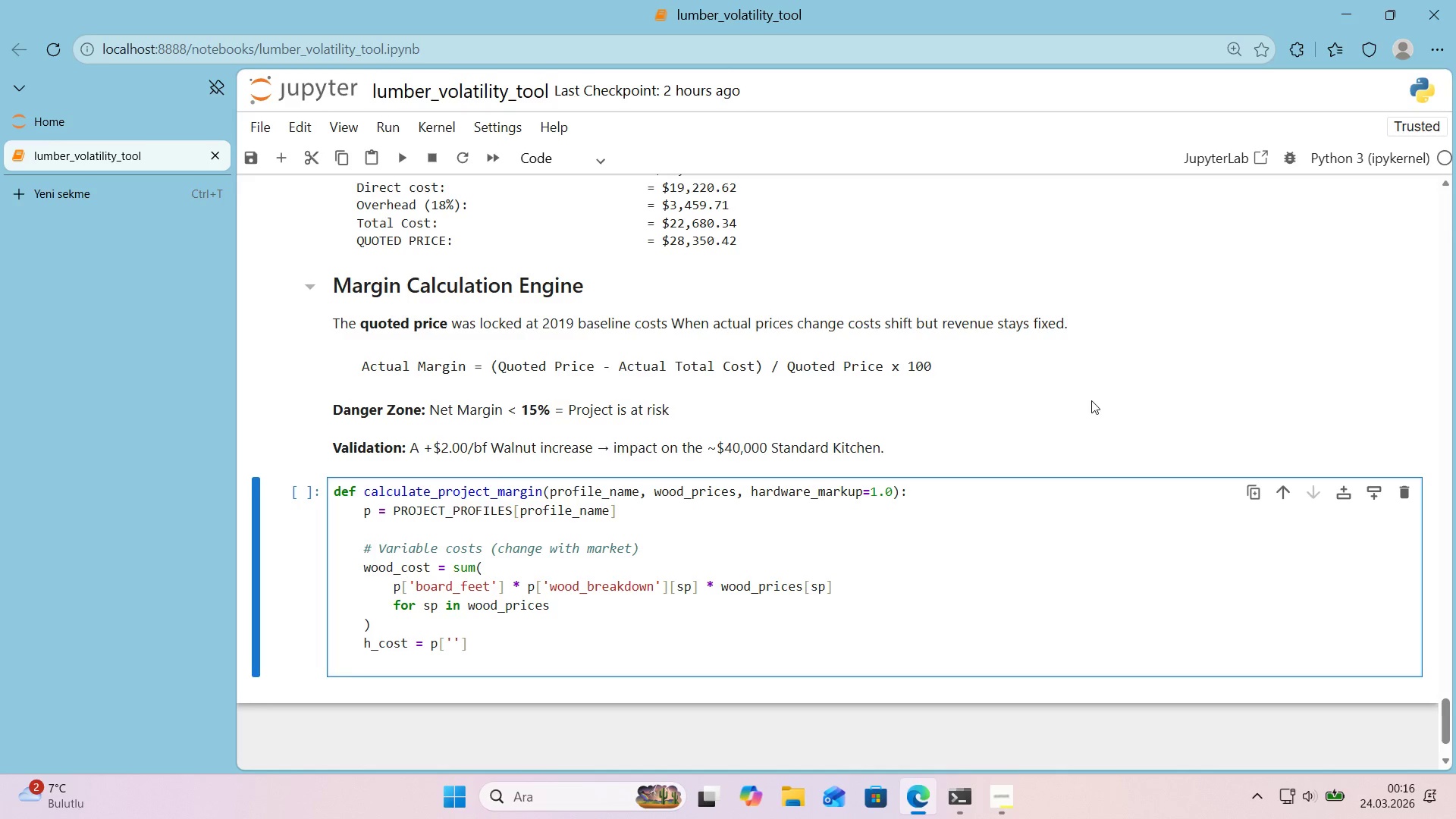 
type(hardware_cos)
 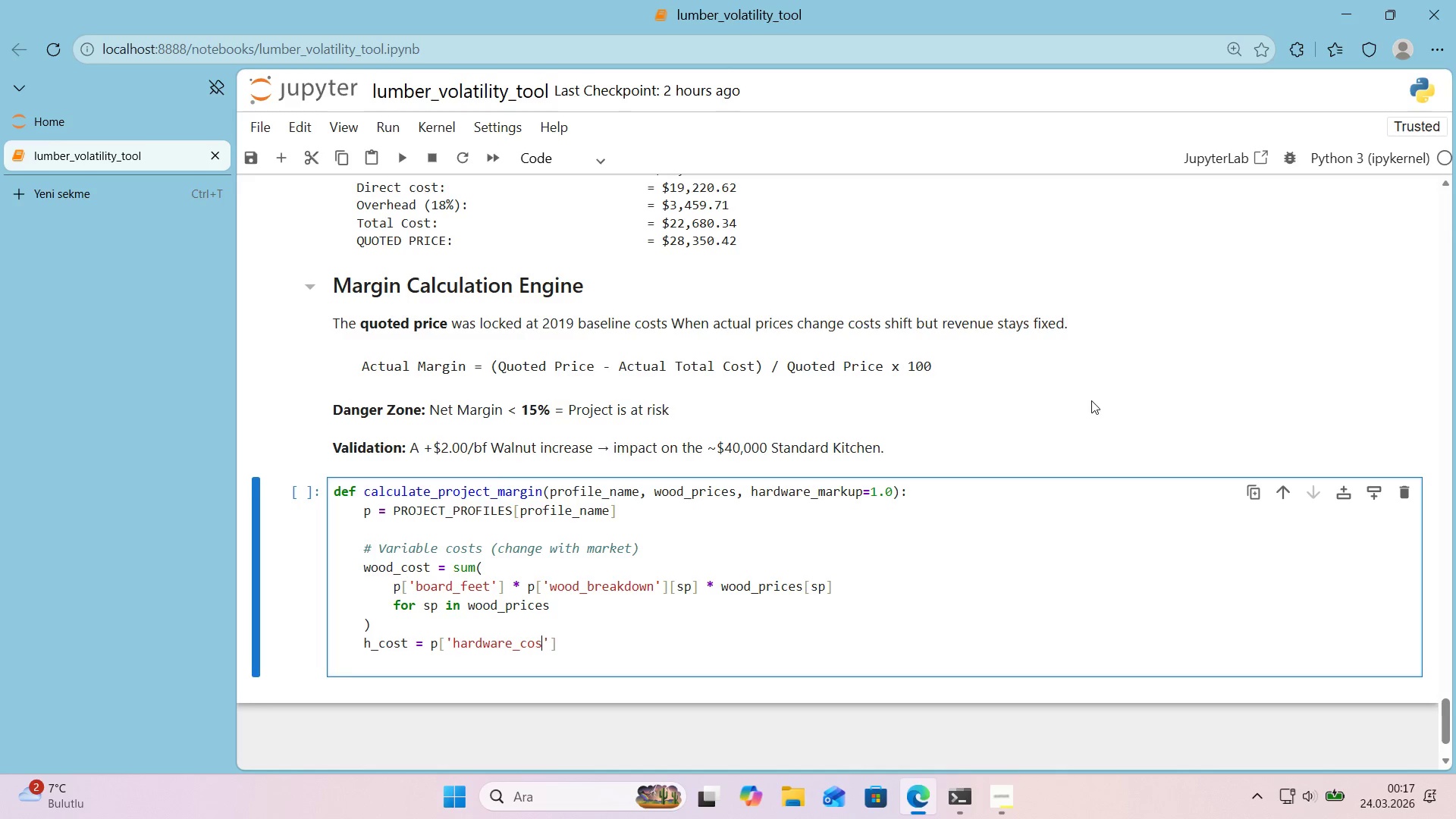 
key(ArrowRight)
 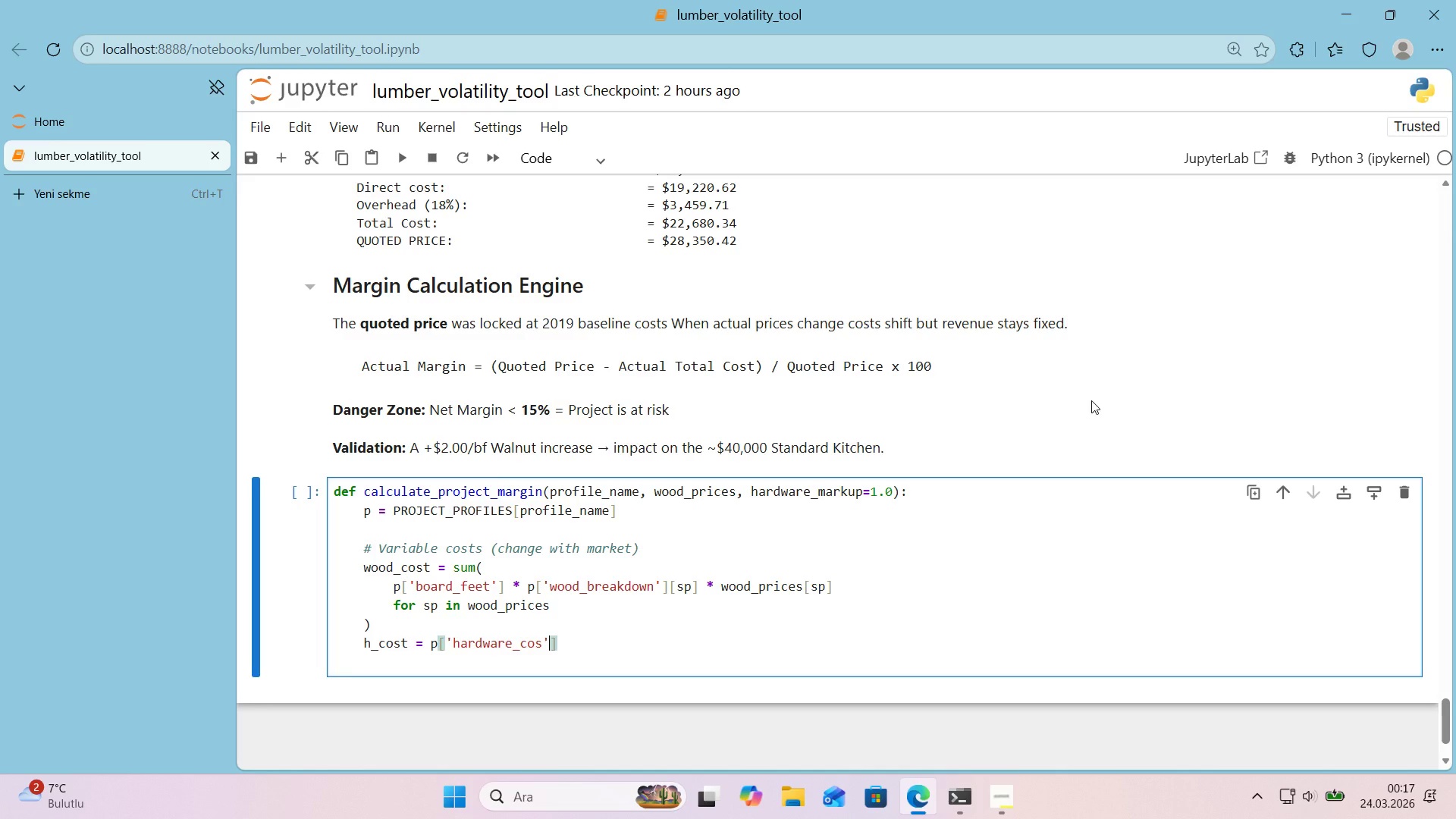 
key(ArrowLeft)
 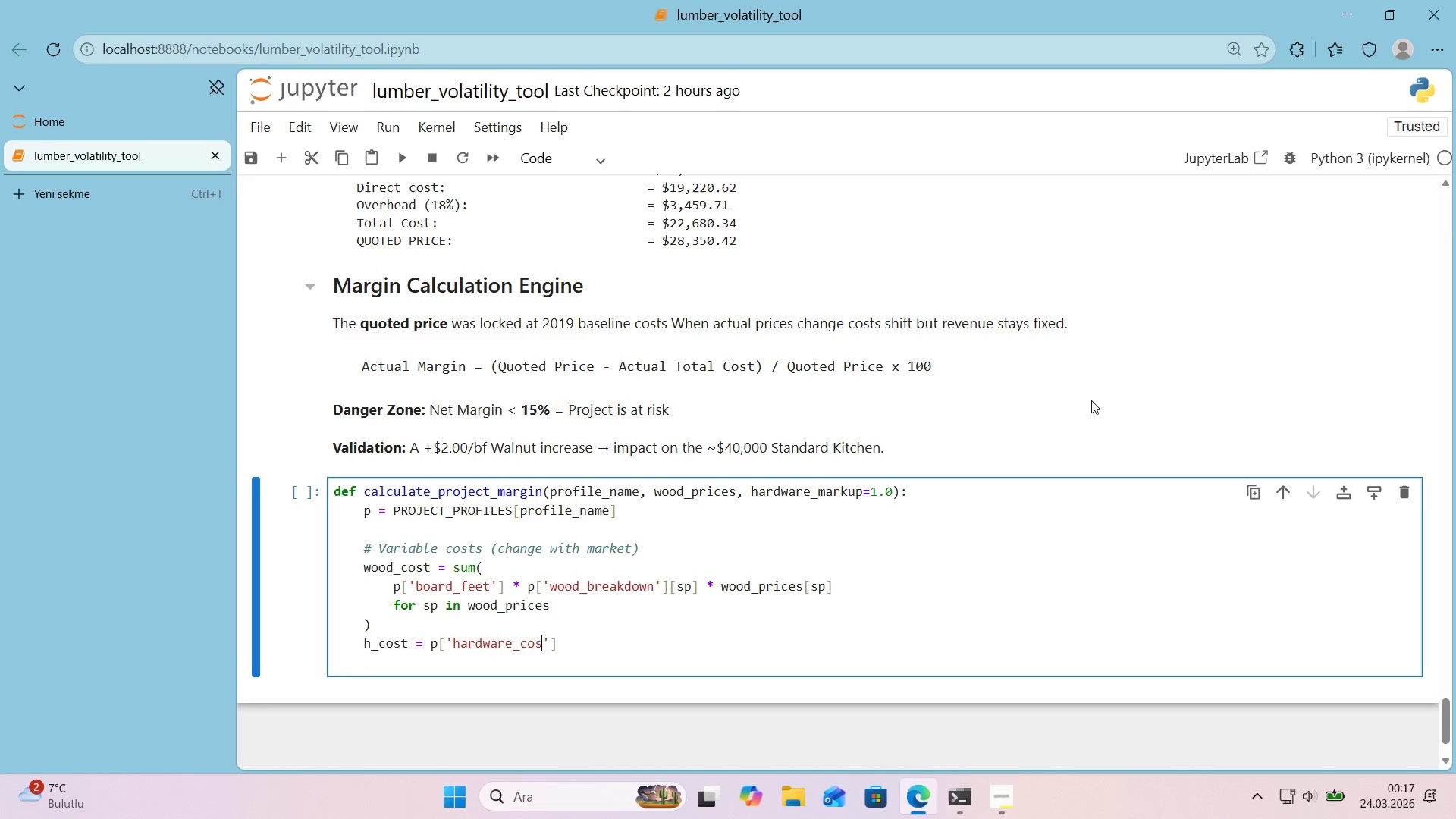 
key(T)
 